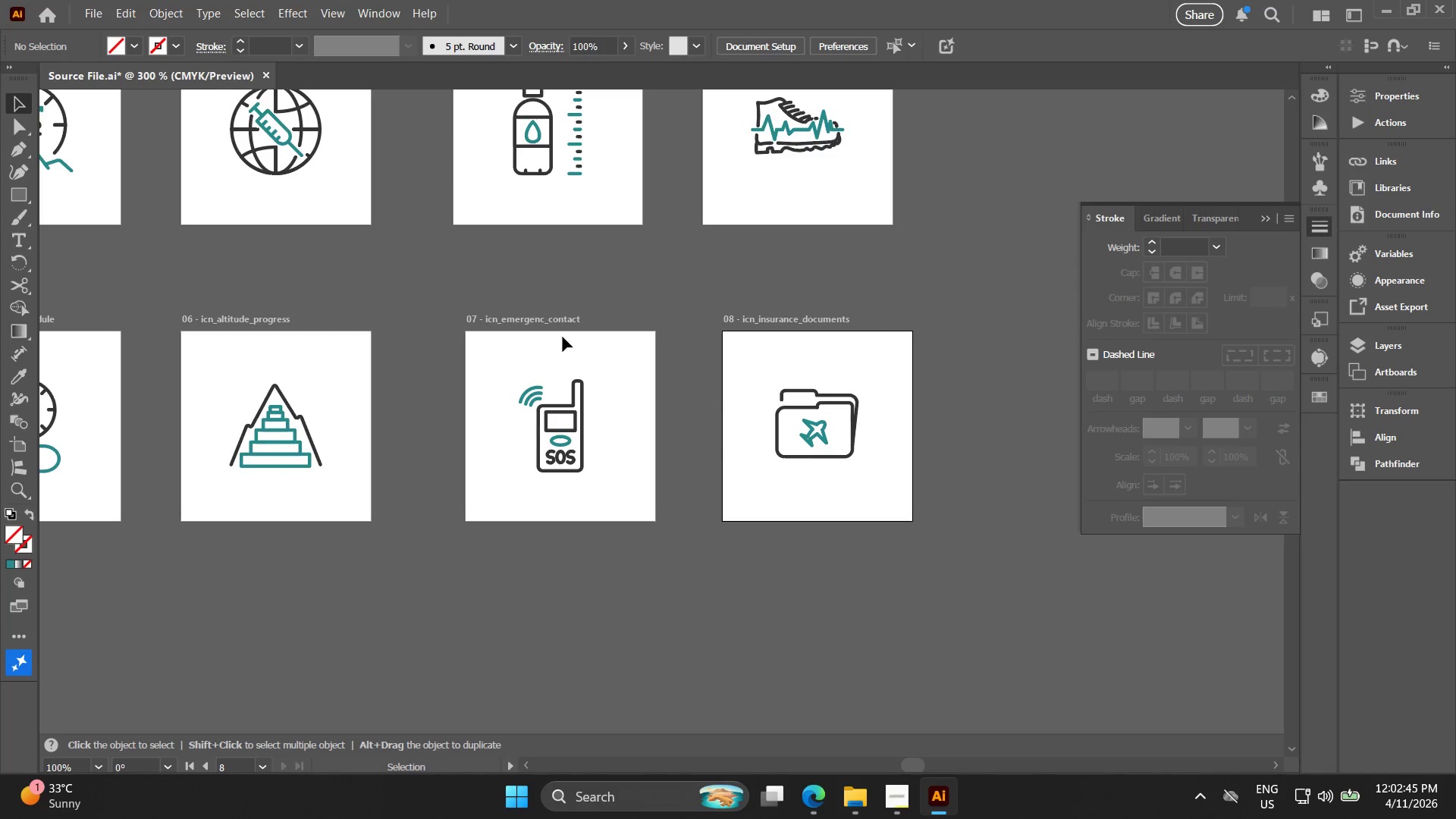 
key(Alt+AltLeft)
 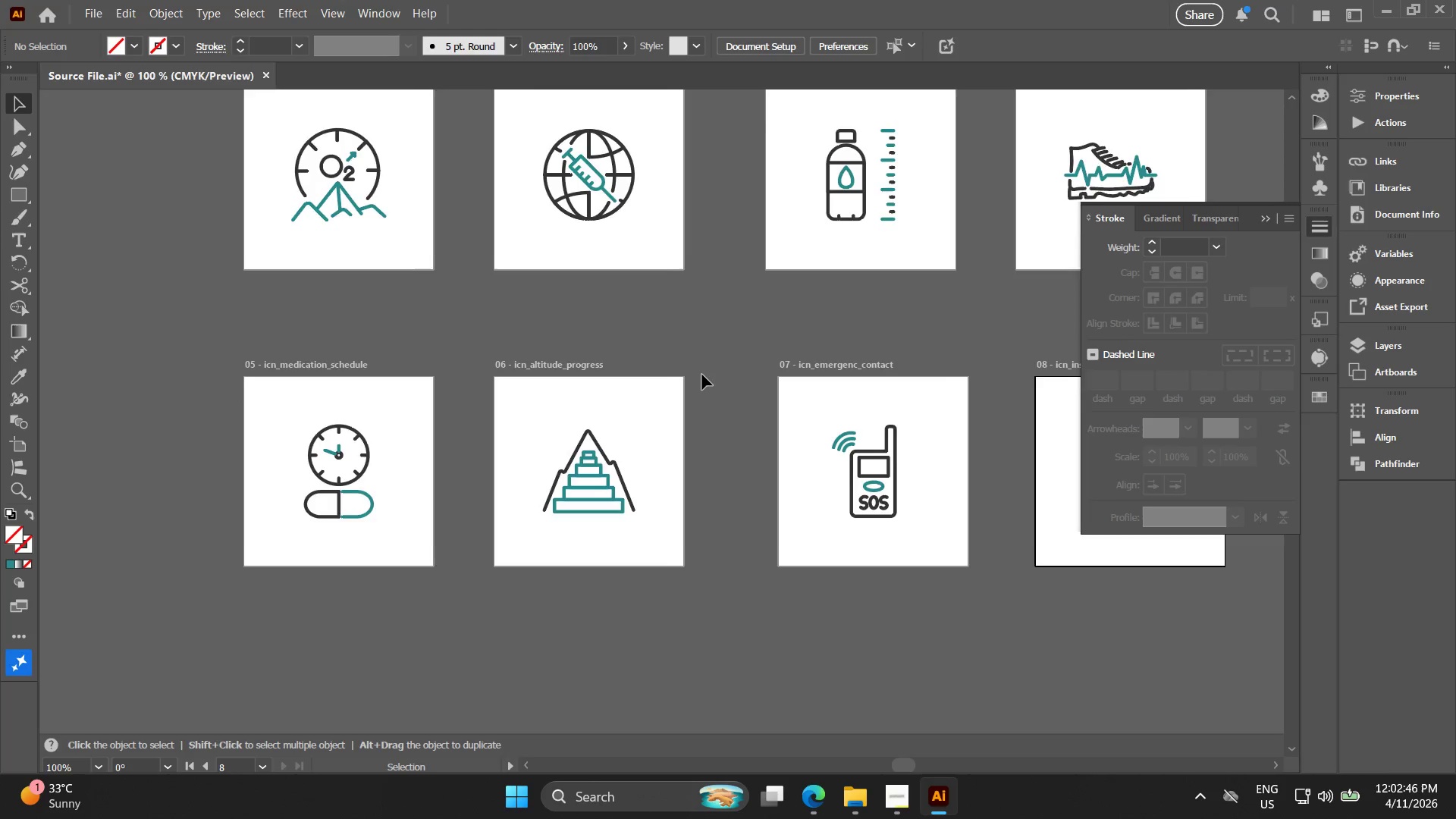 
key(Space)
 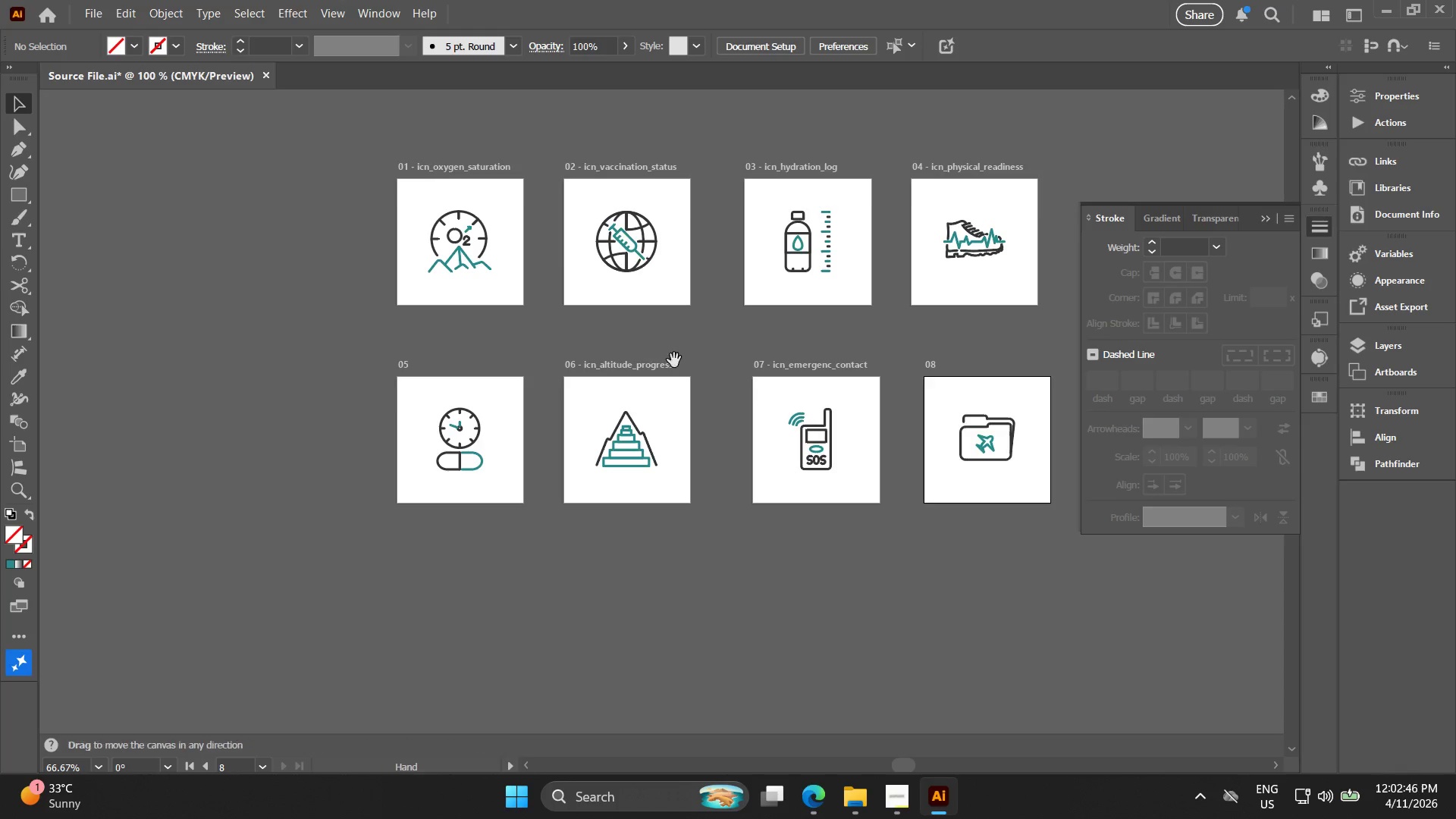 
left_click_drag(start_coordinate=[682, 354], to_coordinate=[639, 397])
 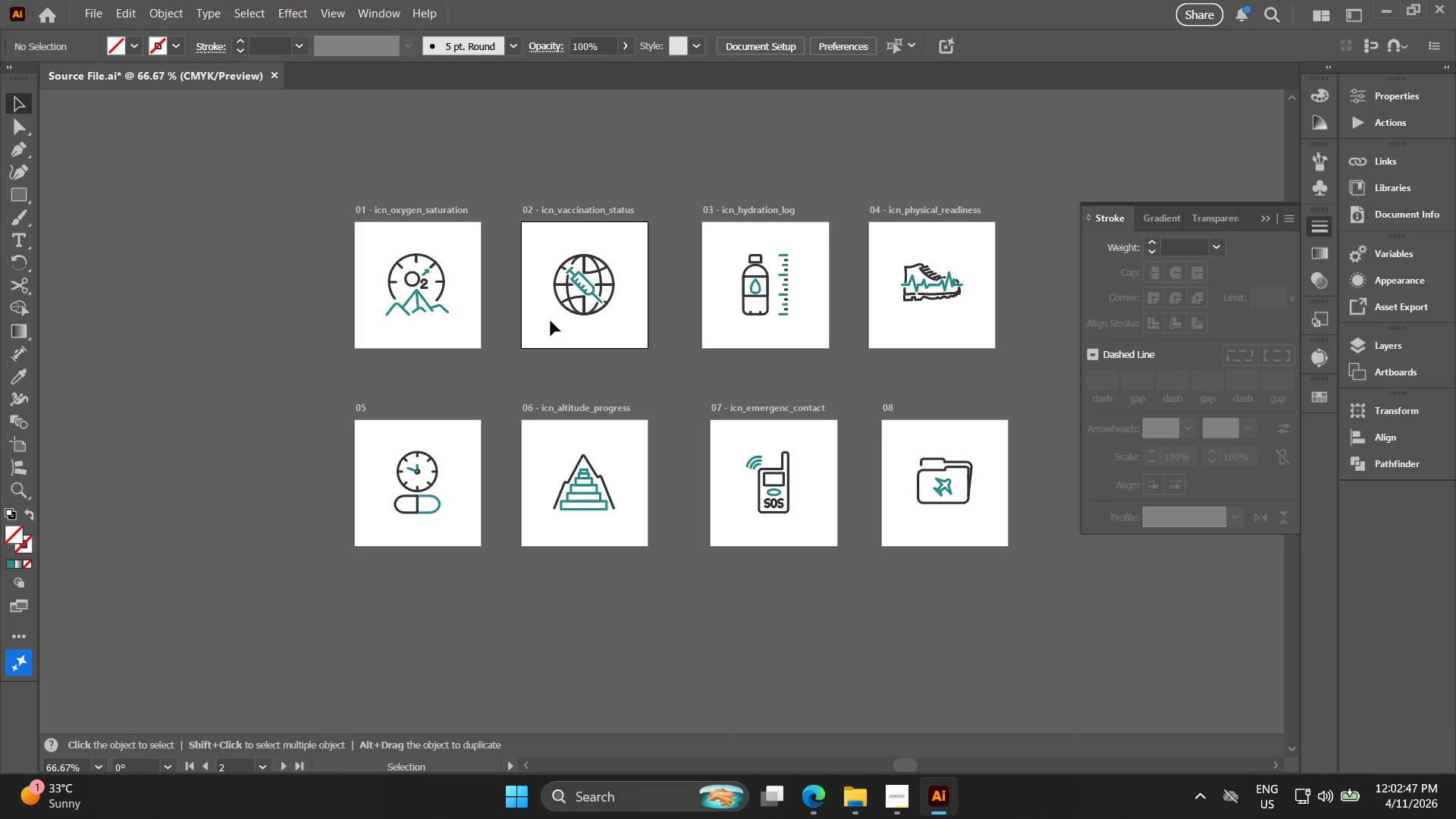 
scroll: coordinate [701, 375], scroll_direction: down, amount: 2.0
 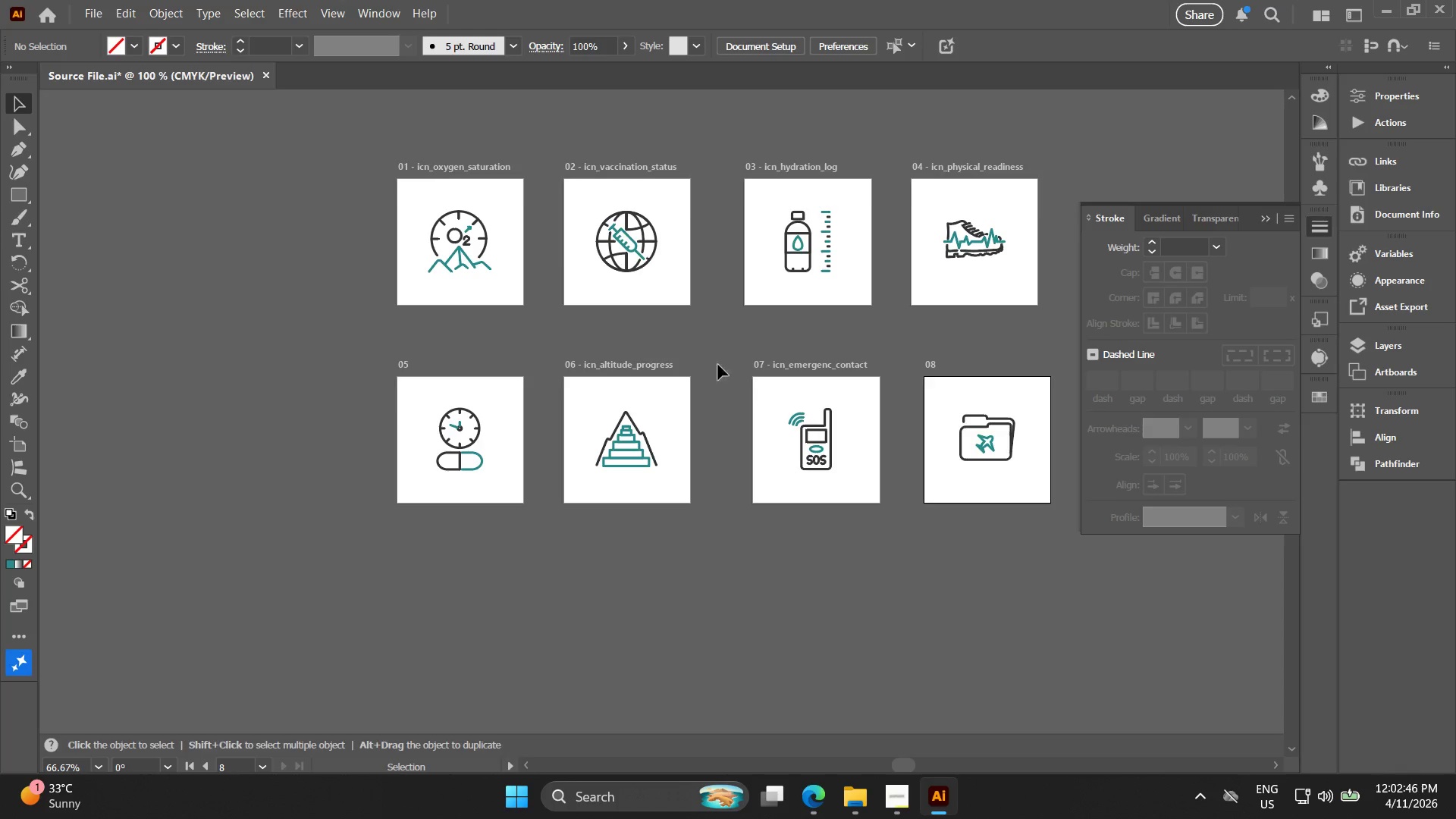 
double_click([397, 275])
 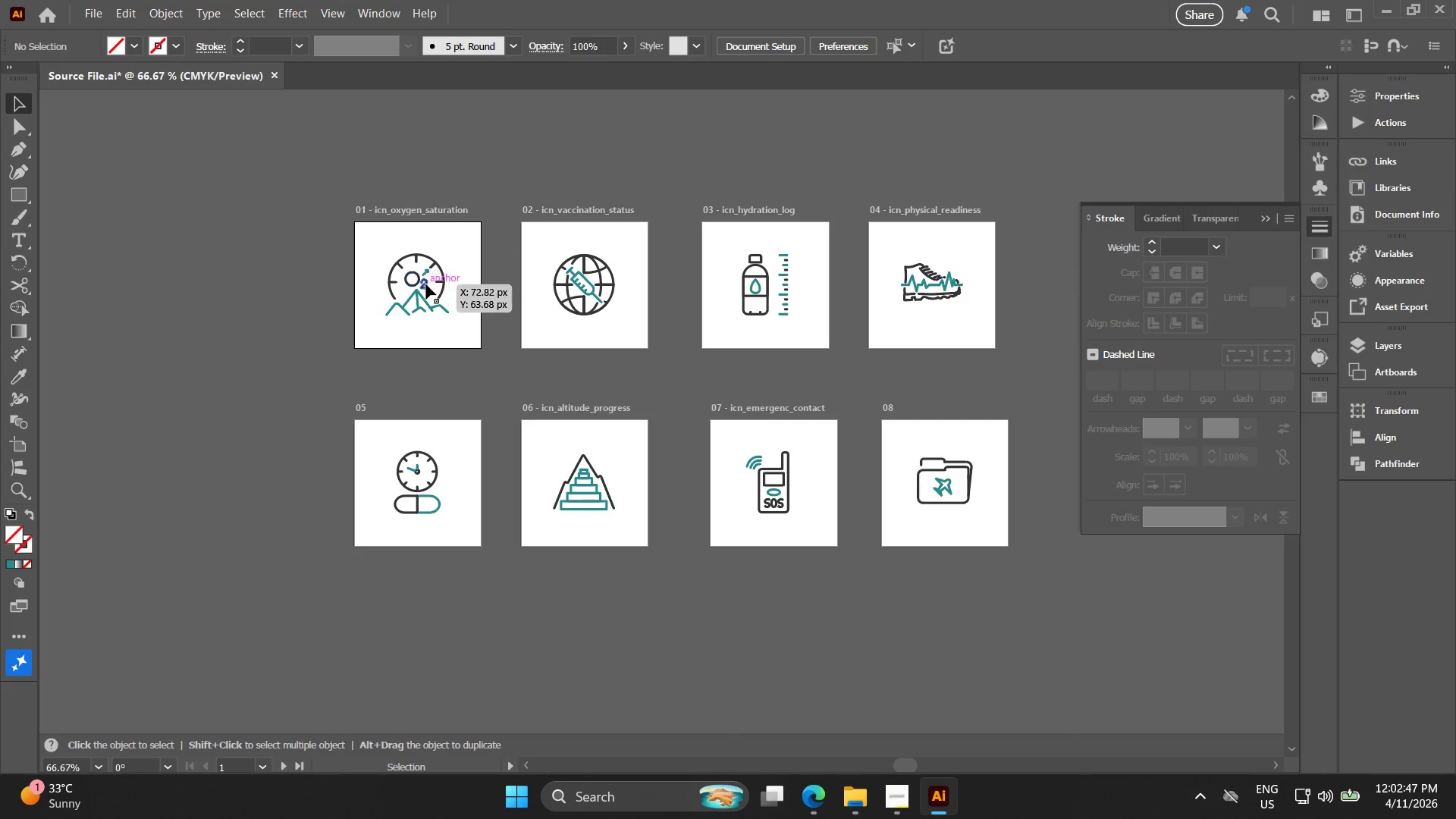 
left_click_drag(start_coordinate=[422, 283], to_coordinate=[387, 281])
 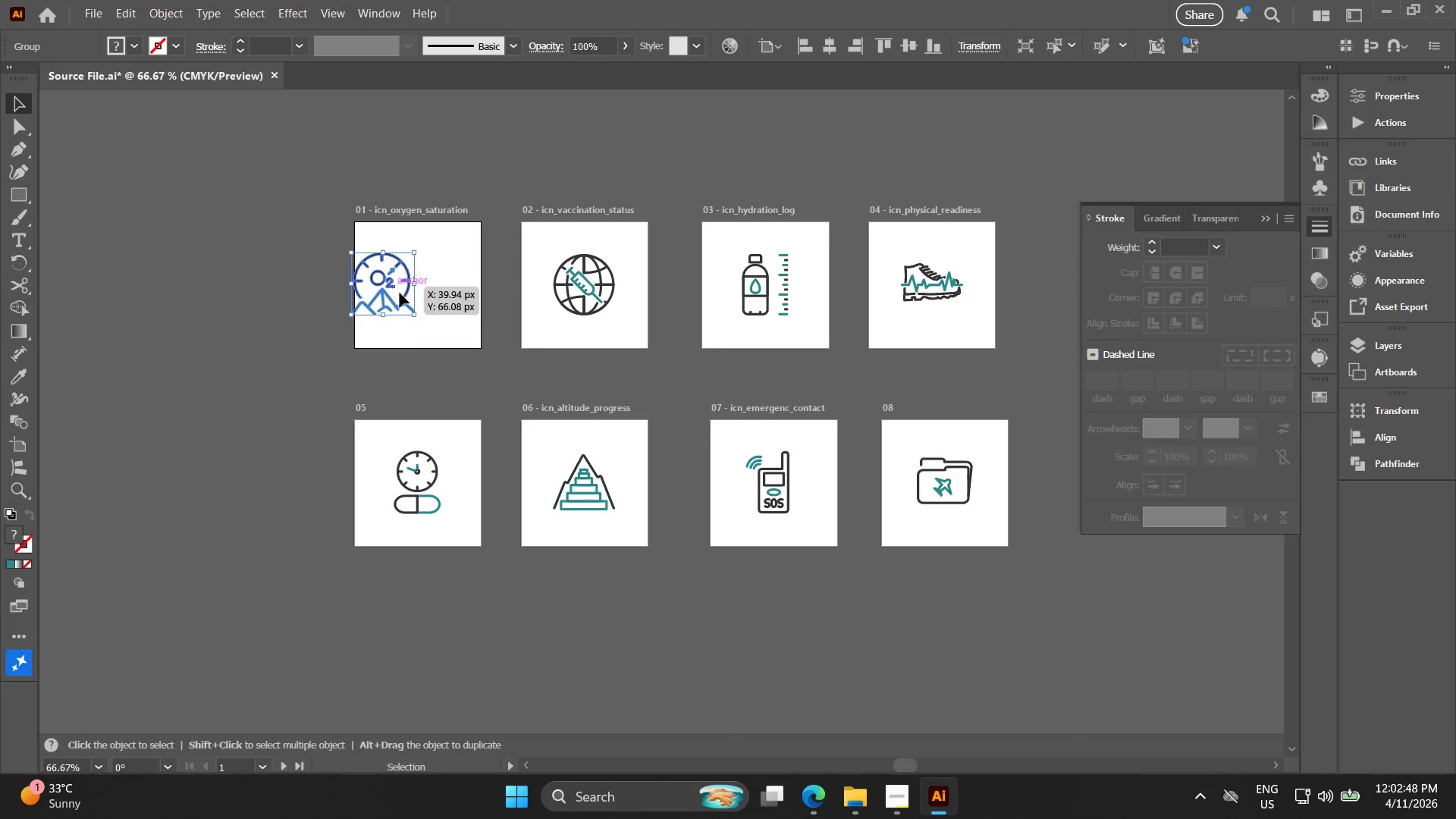 
key(Control+ControlLeft)
 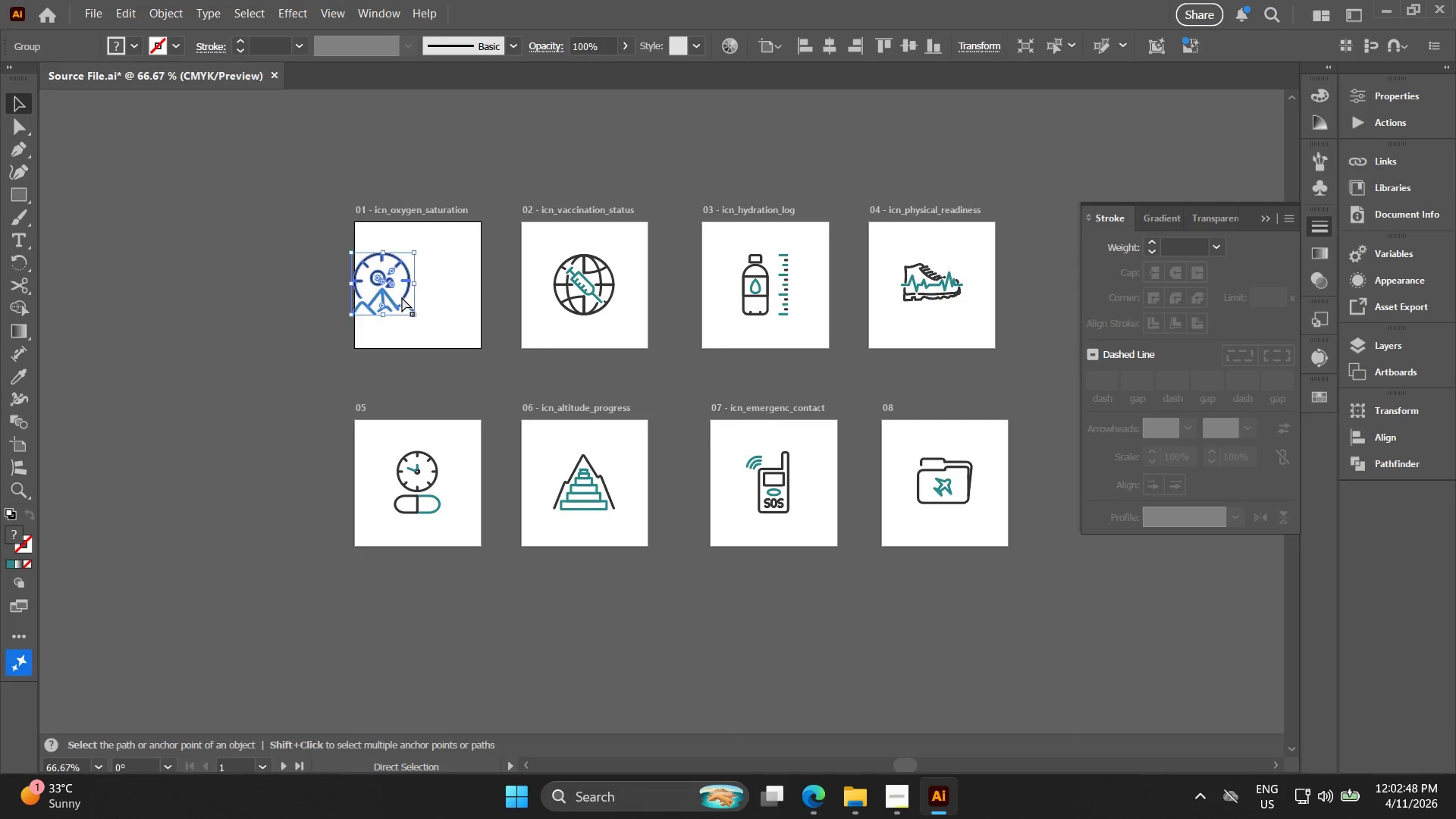 
key(Control+Z)
 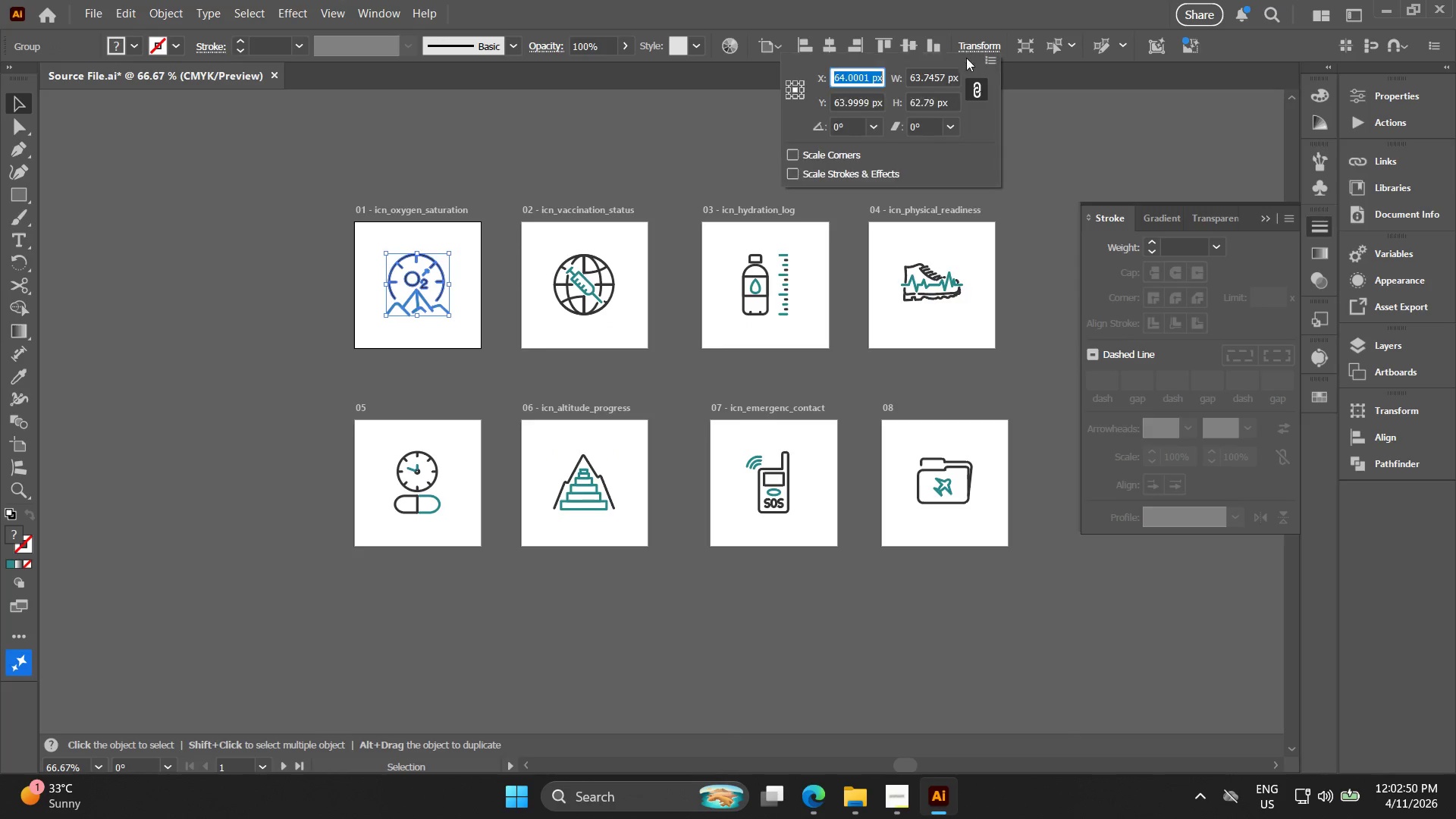 
double_click([949, 80])
 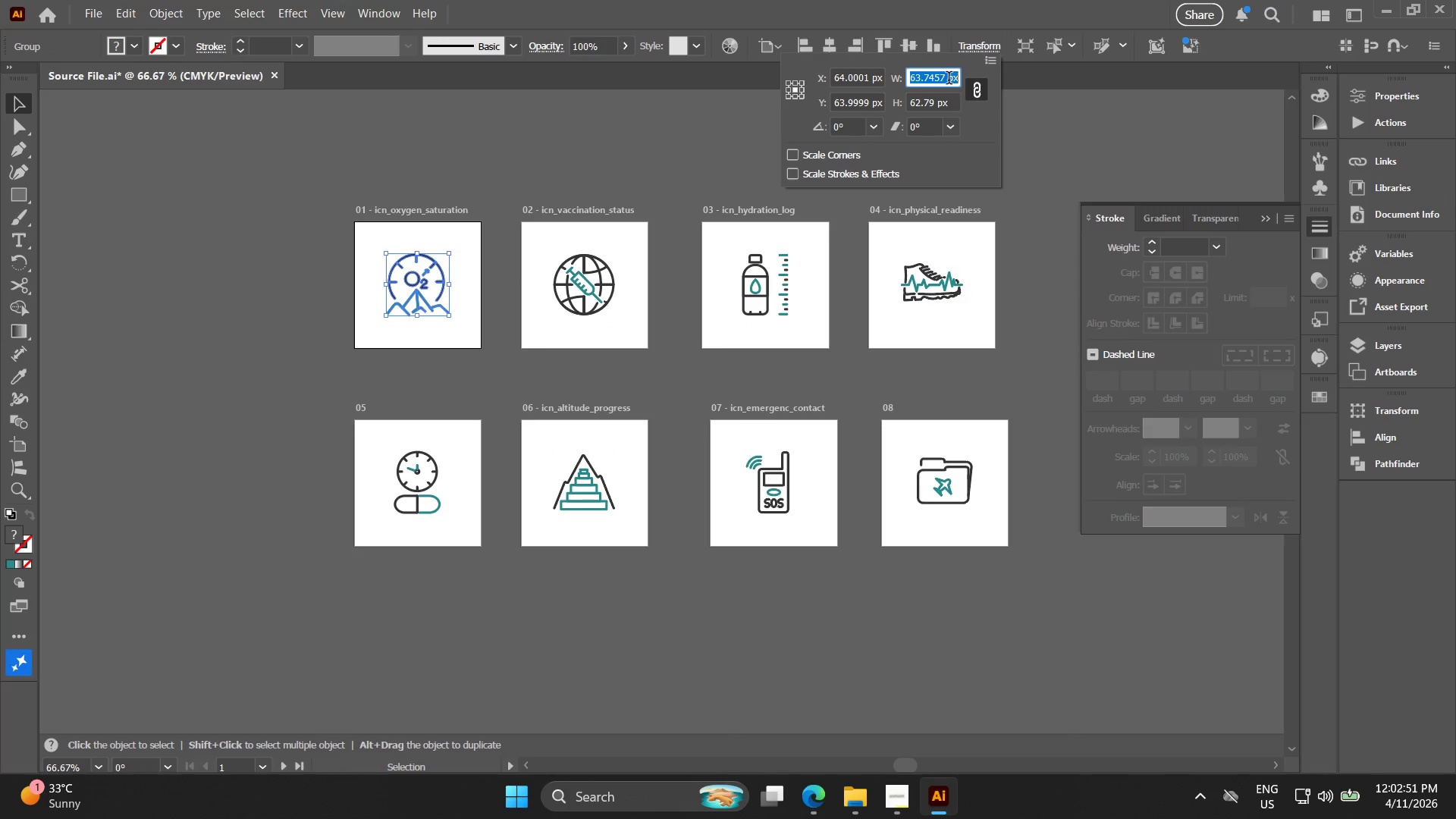 
triple_click([949, 80])
 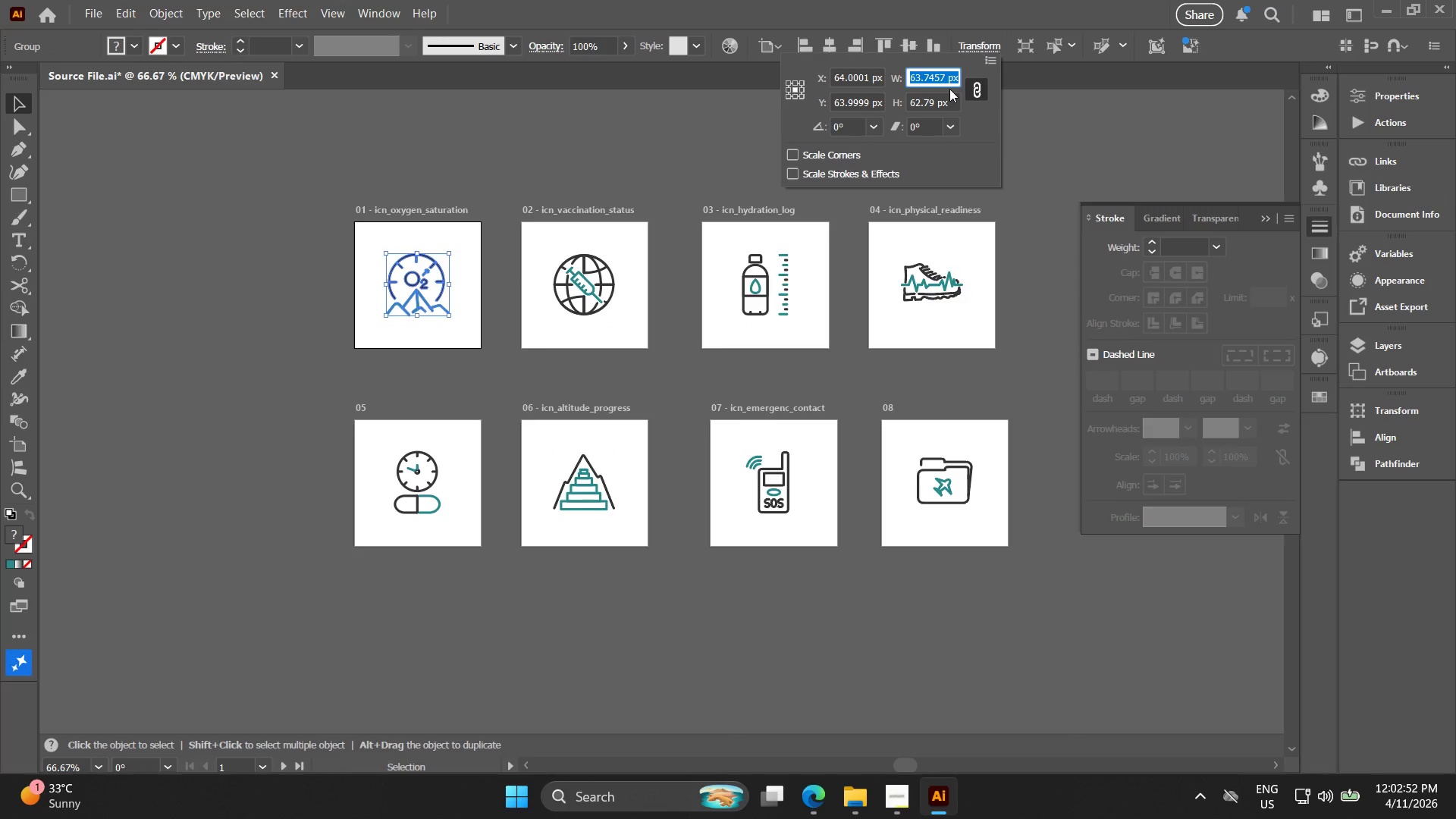 
type(200 %)
 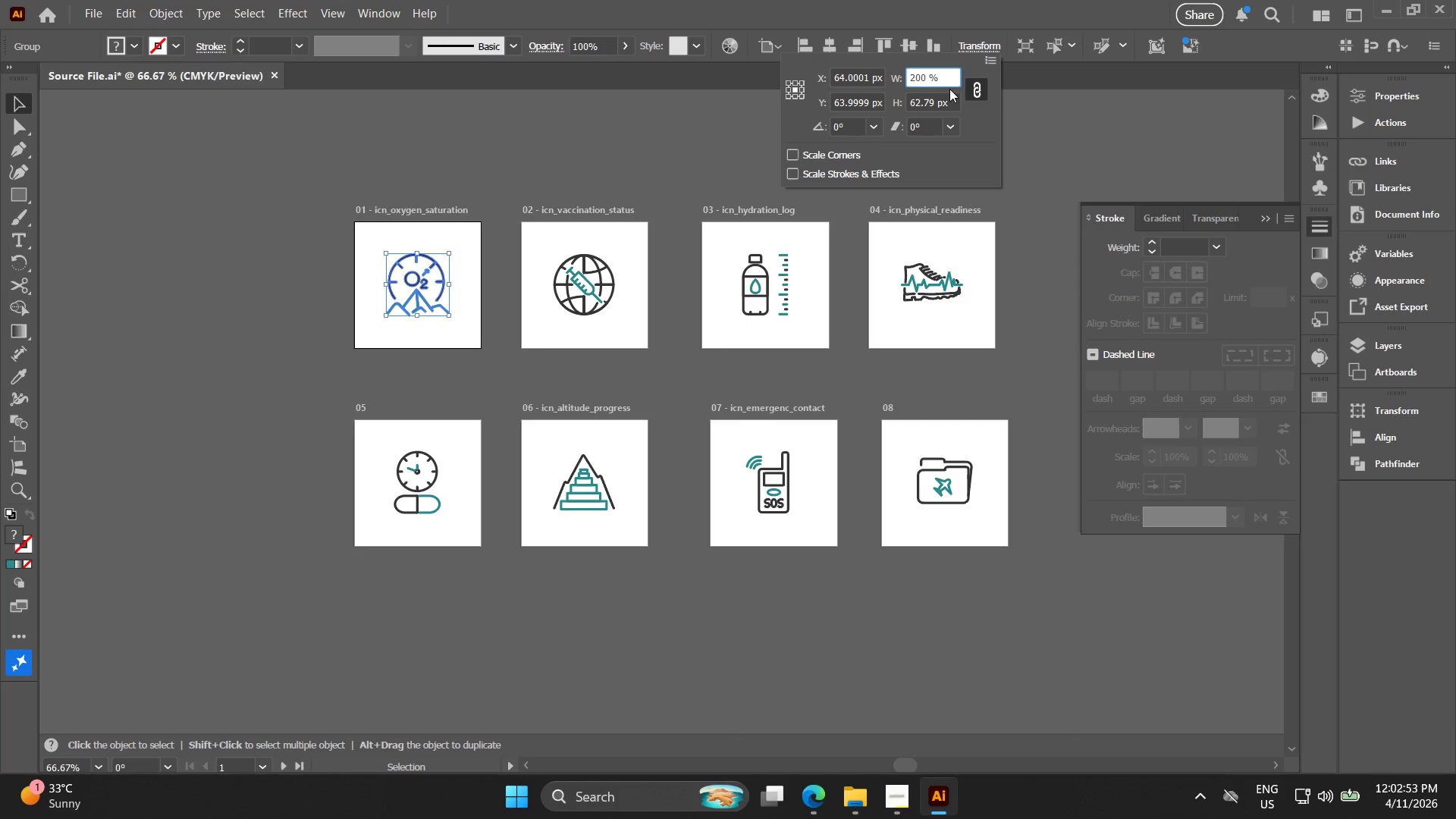 
left_click_drag(start_coordinate=[949, 79], to_coordinate=[820, 64])
 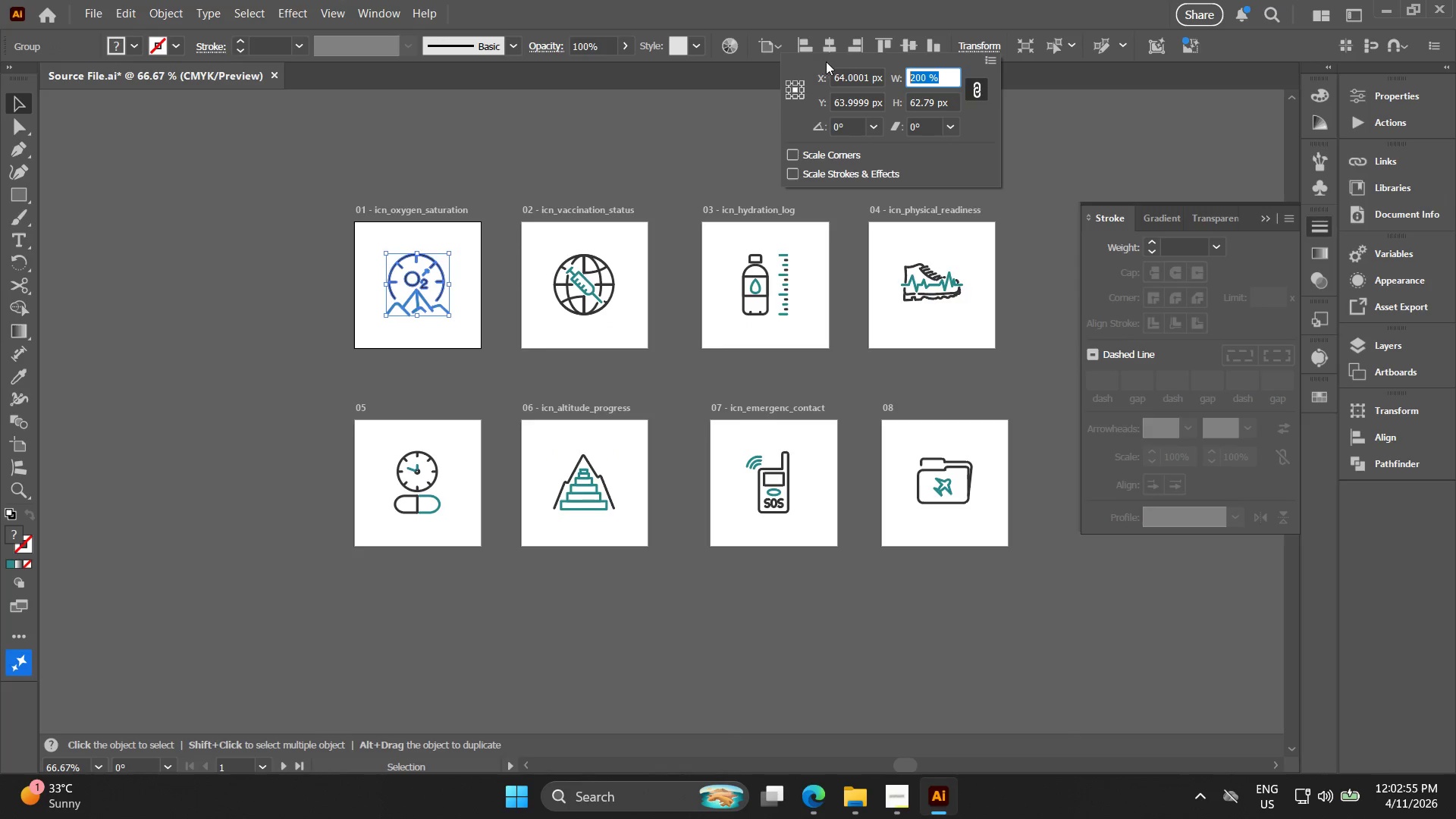 
key(Control+ControlLeft)
 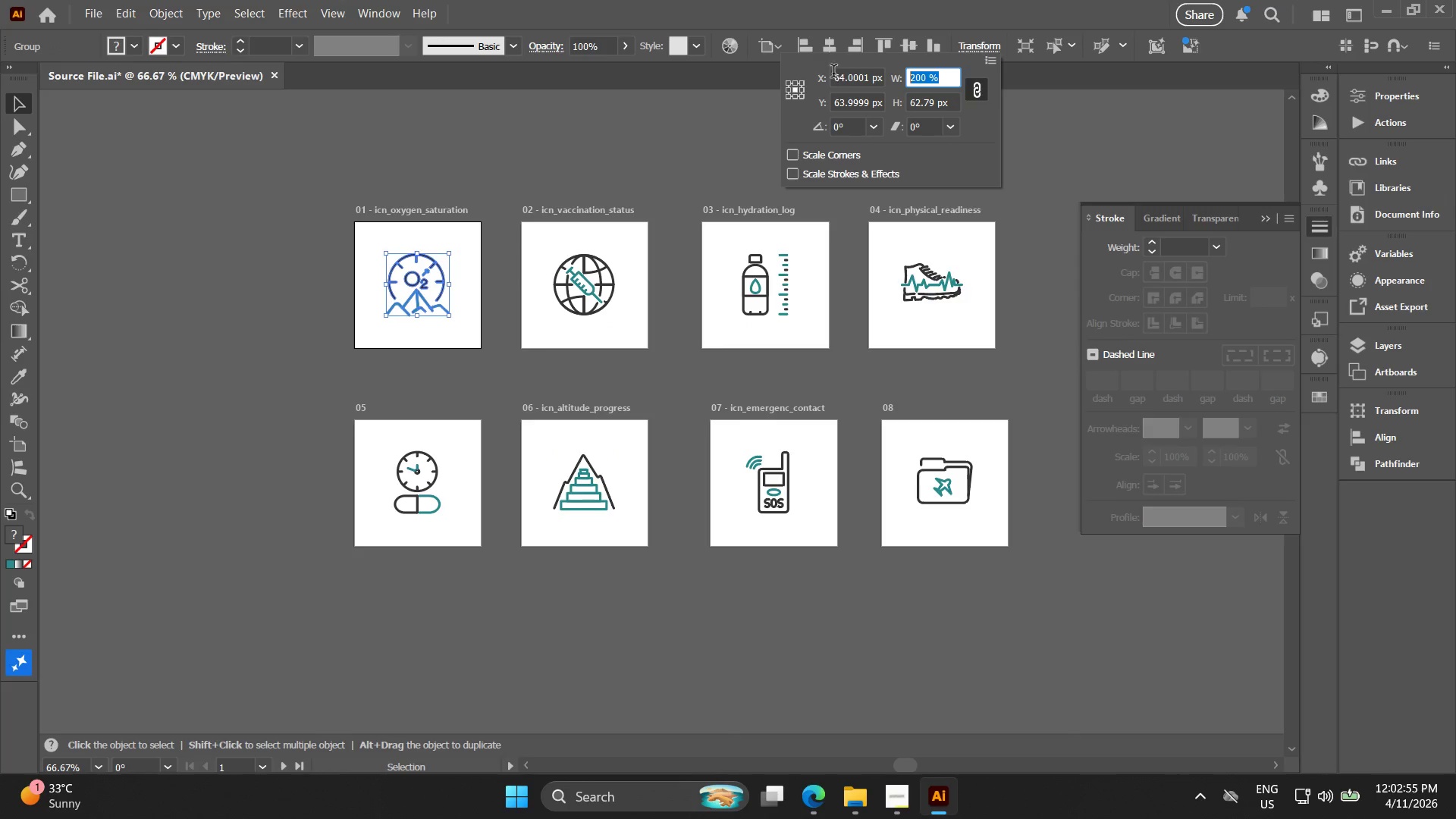 
key(Control+C)
 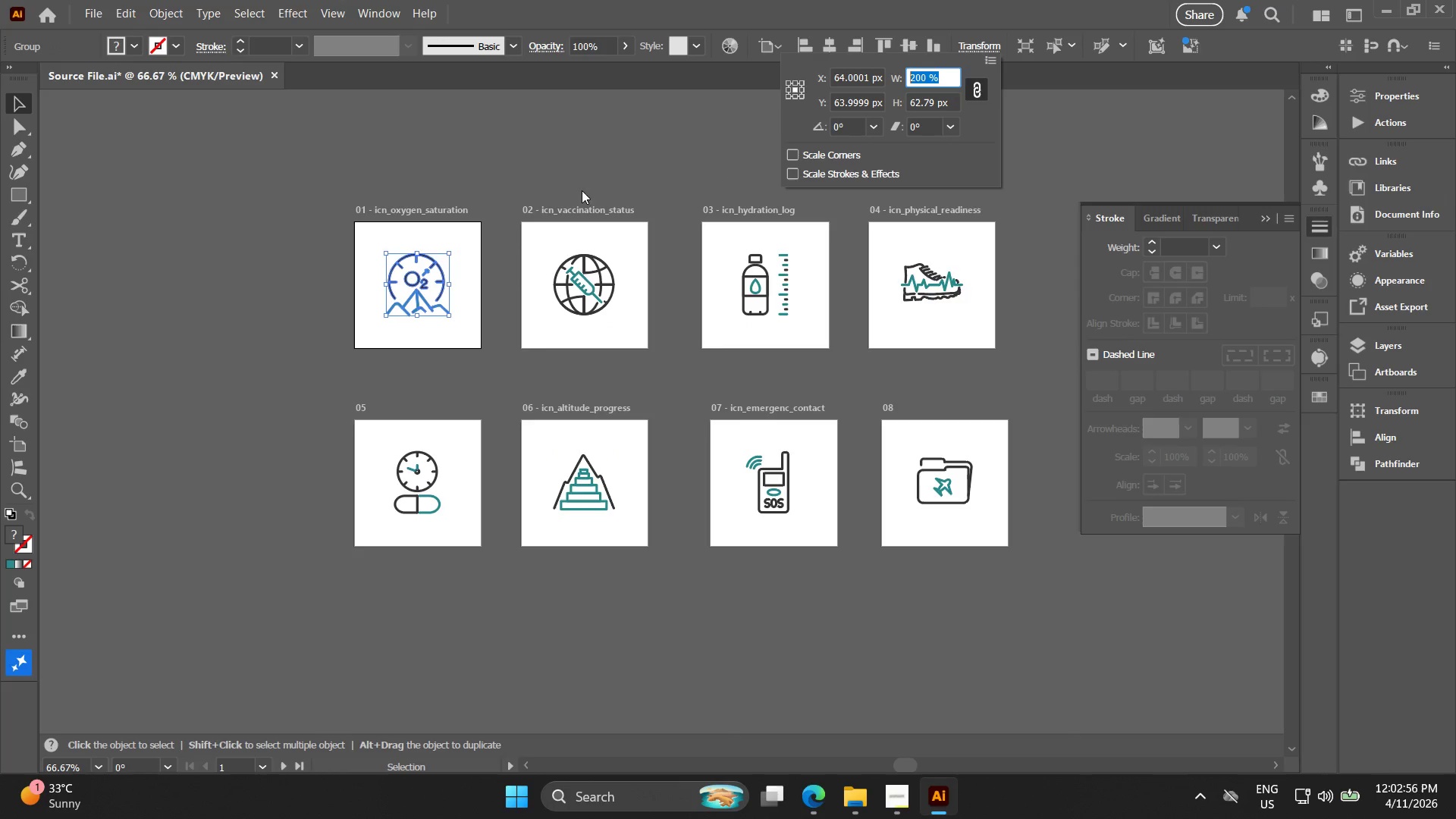 
left_click([559, 188])
 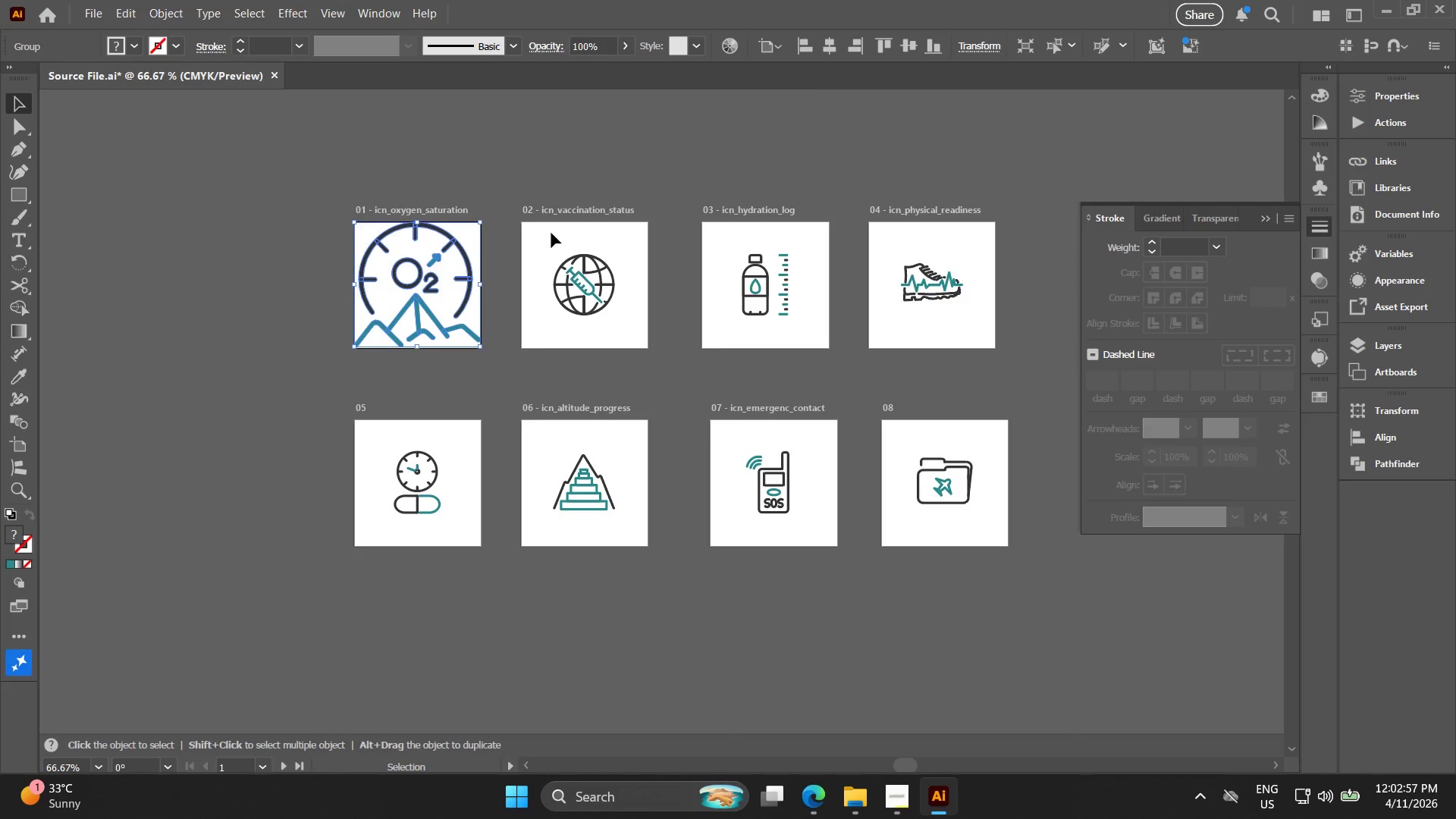 
key(Alt+AltLeft)
 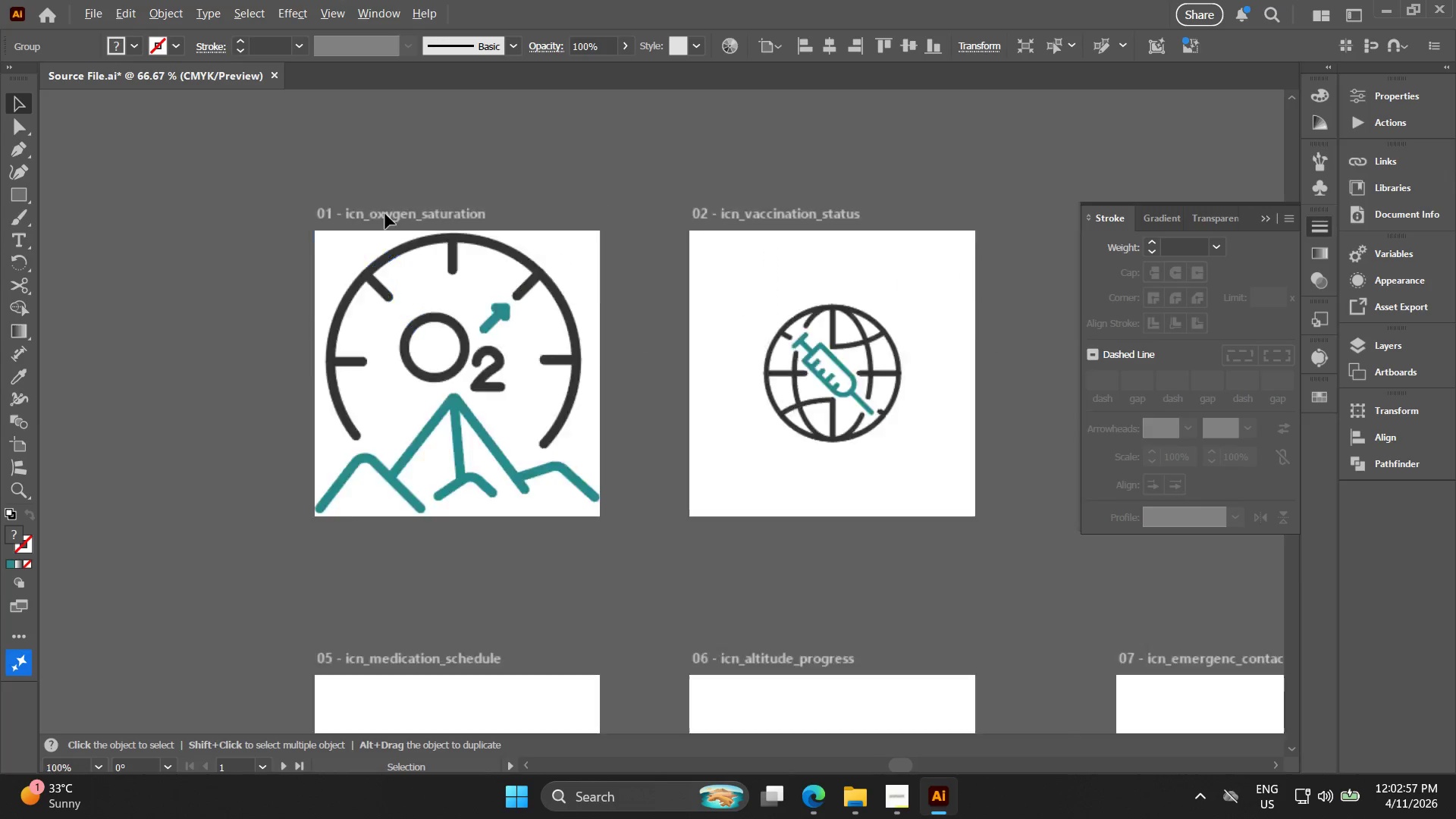 
scroll: coordinate [385, 214], scroll_direction: up, amount: 4.0
 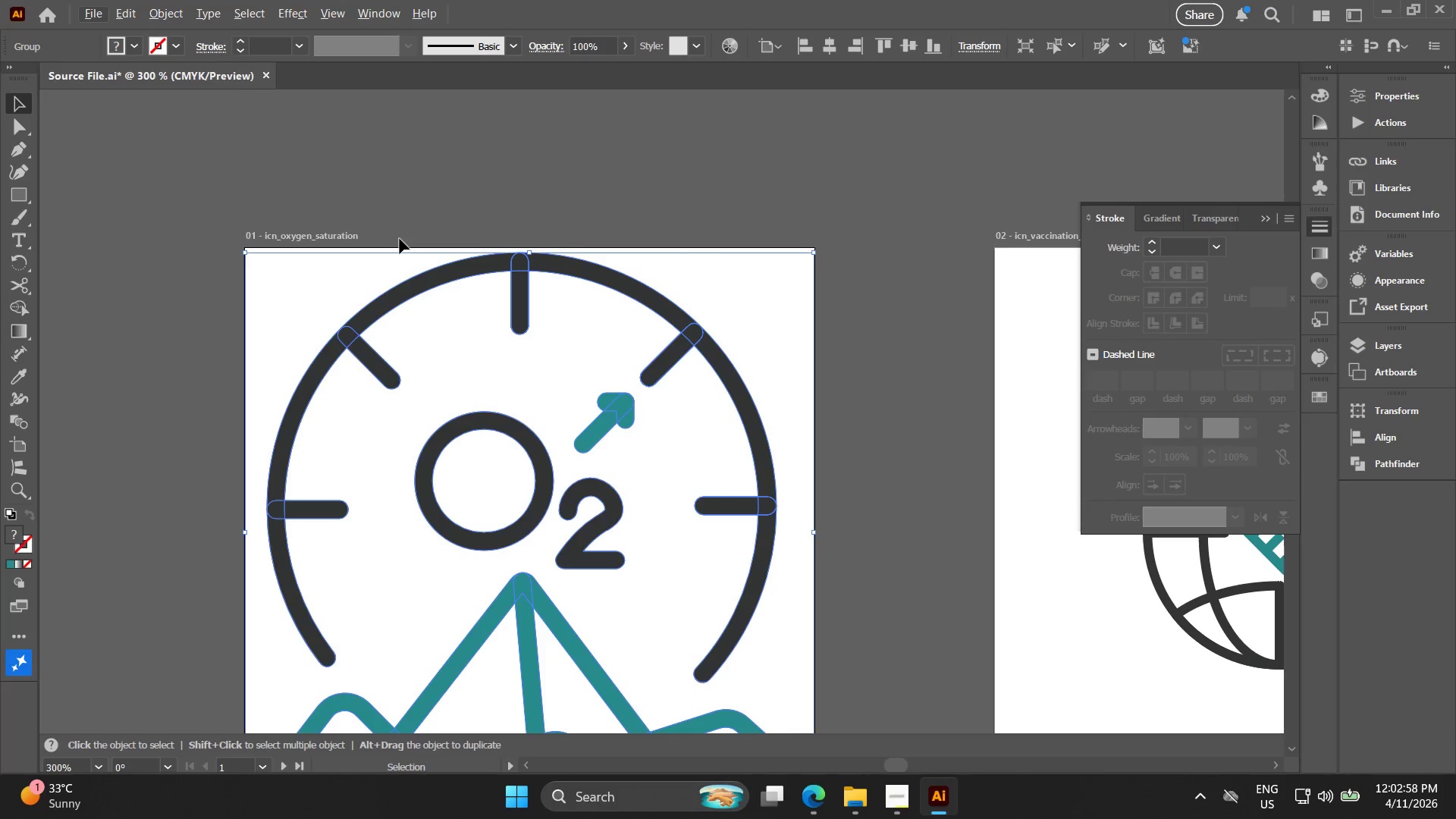 
key(Alt+AltLeft)
 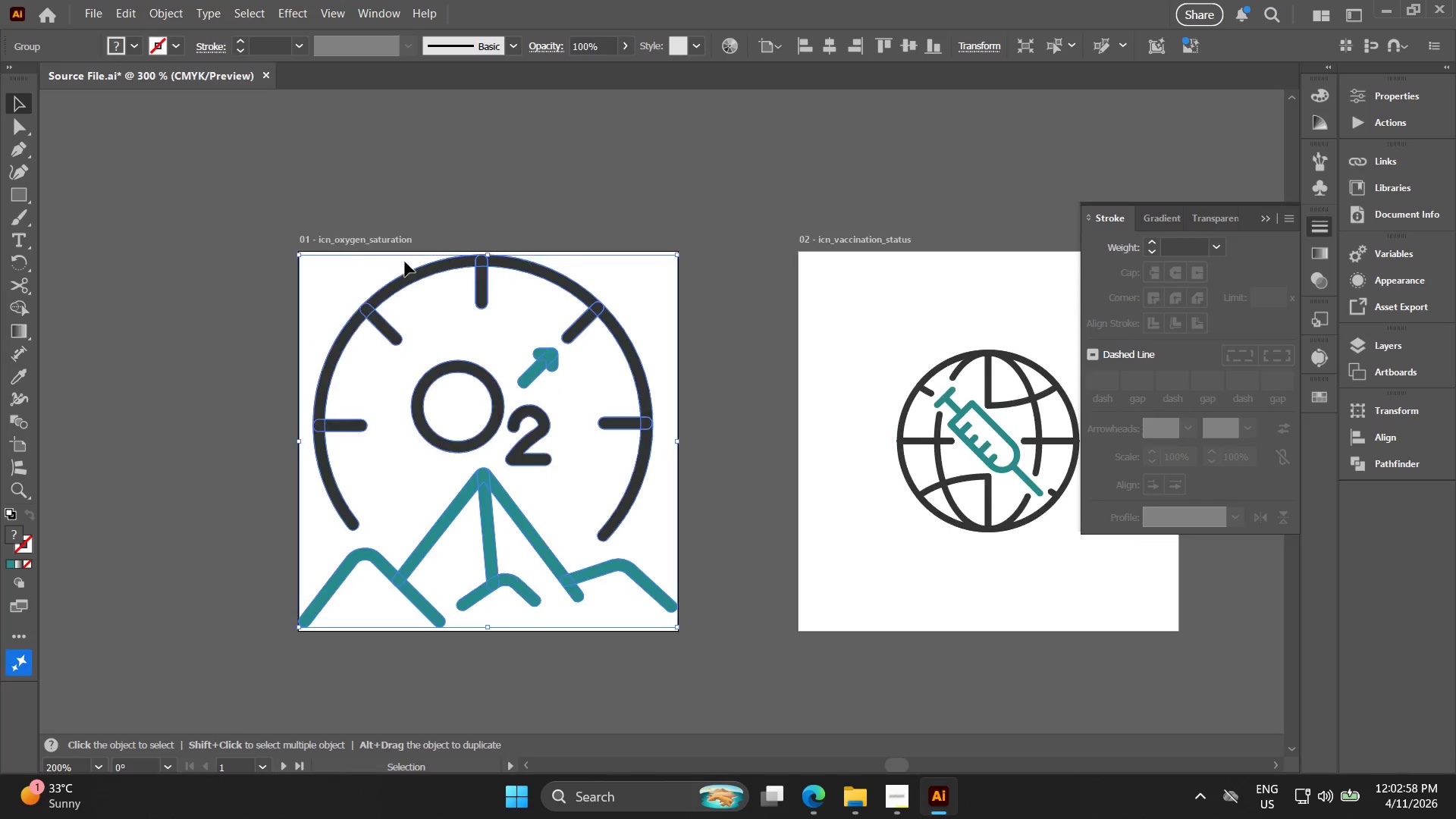 
hold_key(key=Space, duration=0.48)
 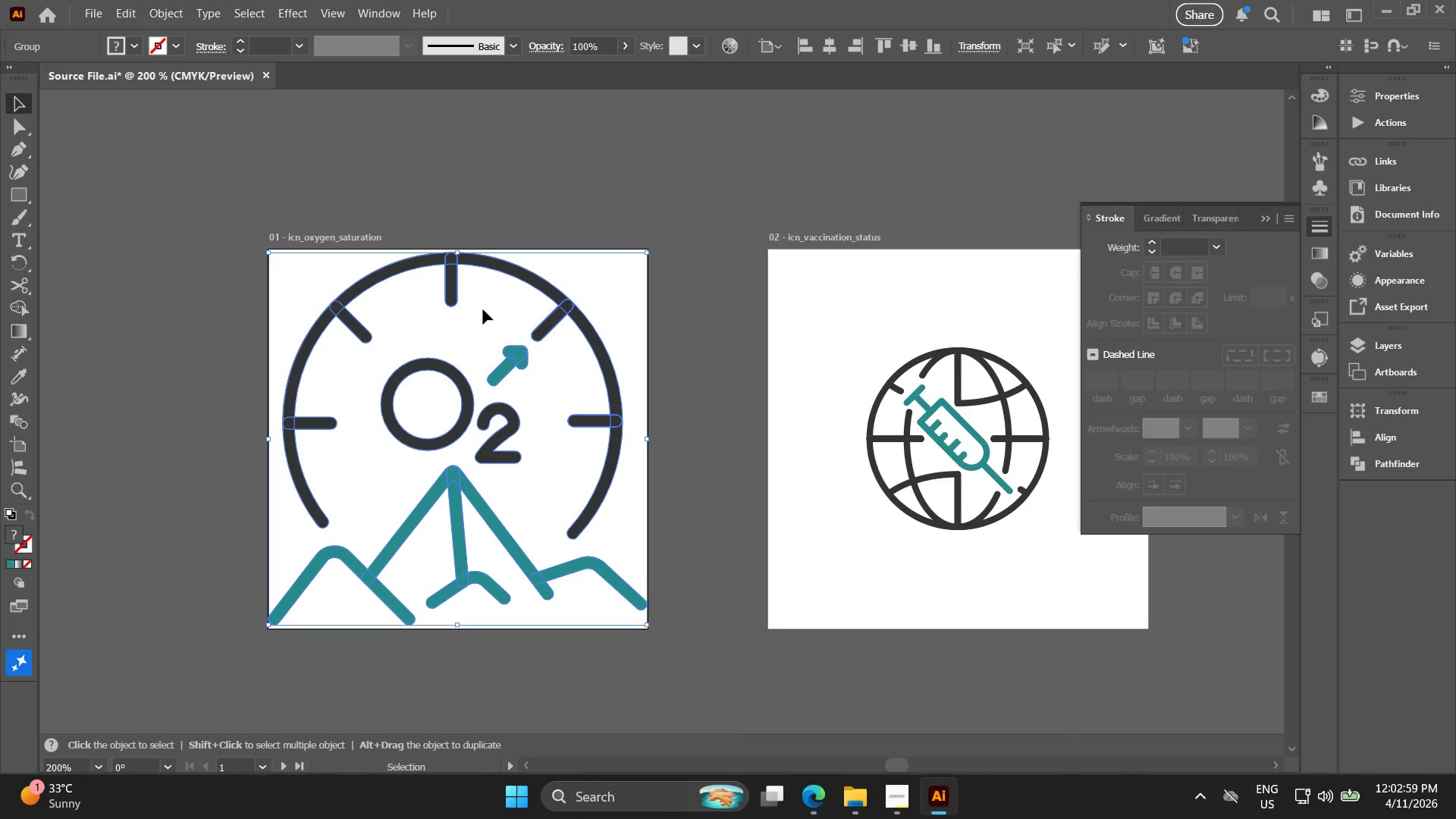 
scroll: coordinate [405, 258], scroll_direction: down, amount: 1.0
 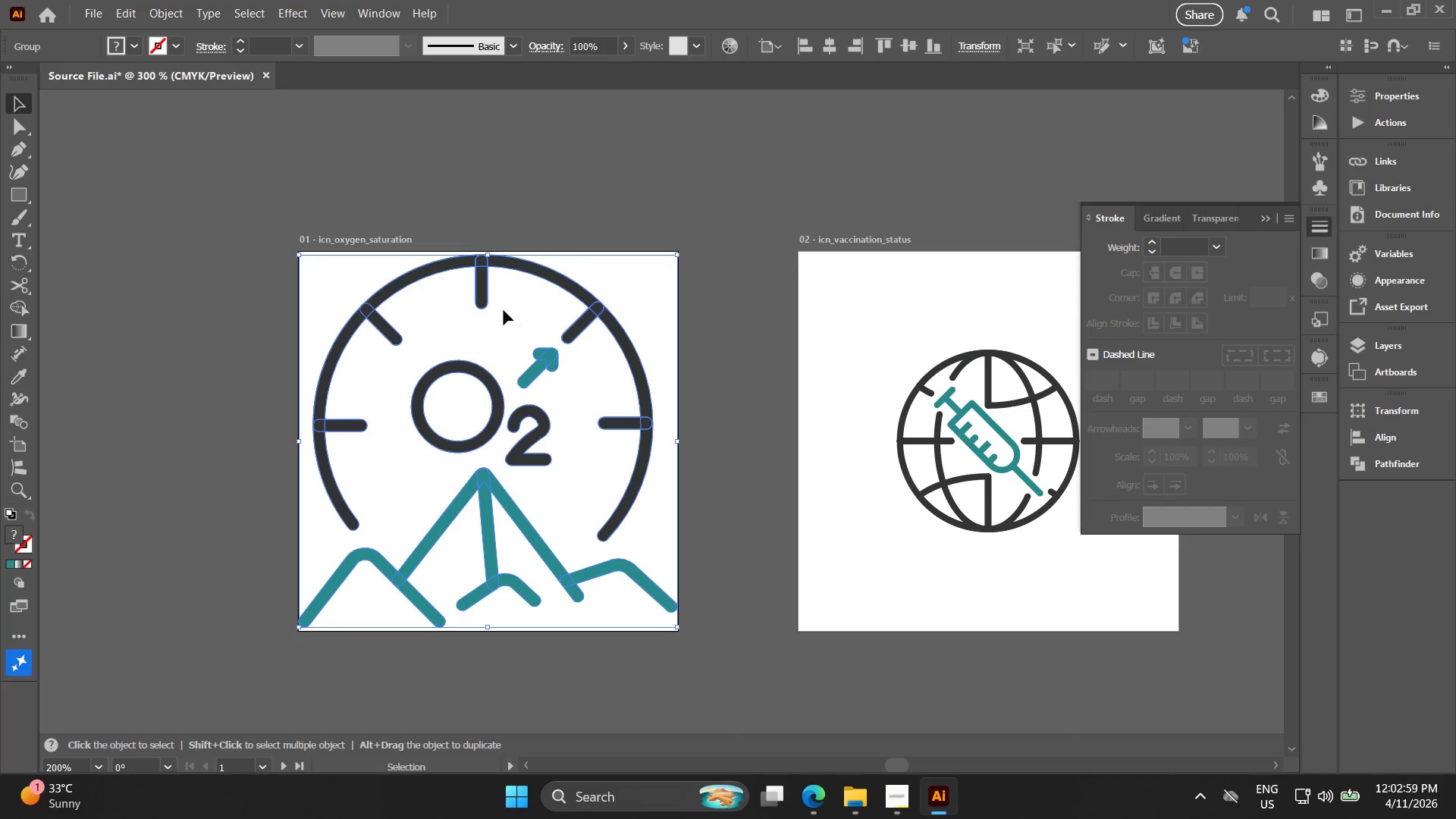 
left_click_drag(start_coordinate=[494, 315], to_coordinate=[463, 312])
 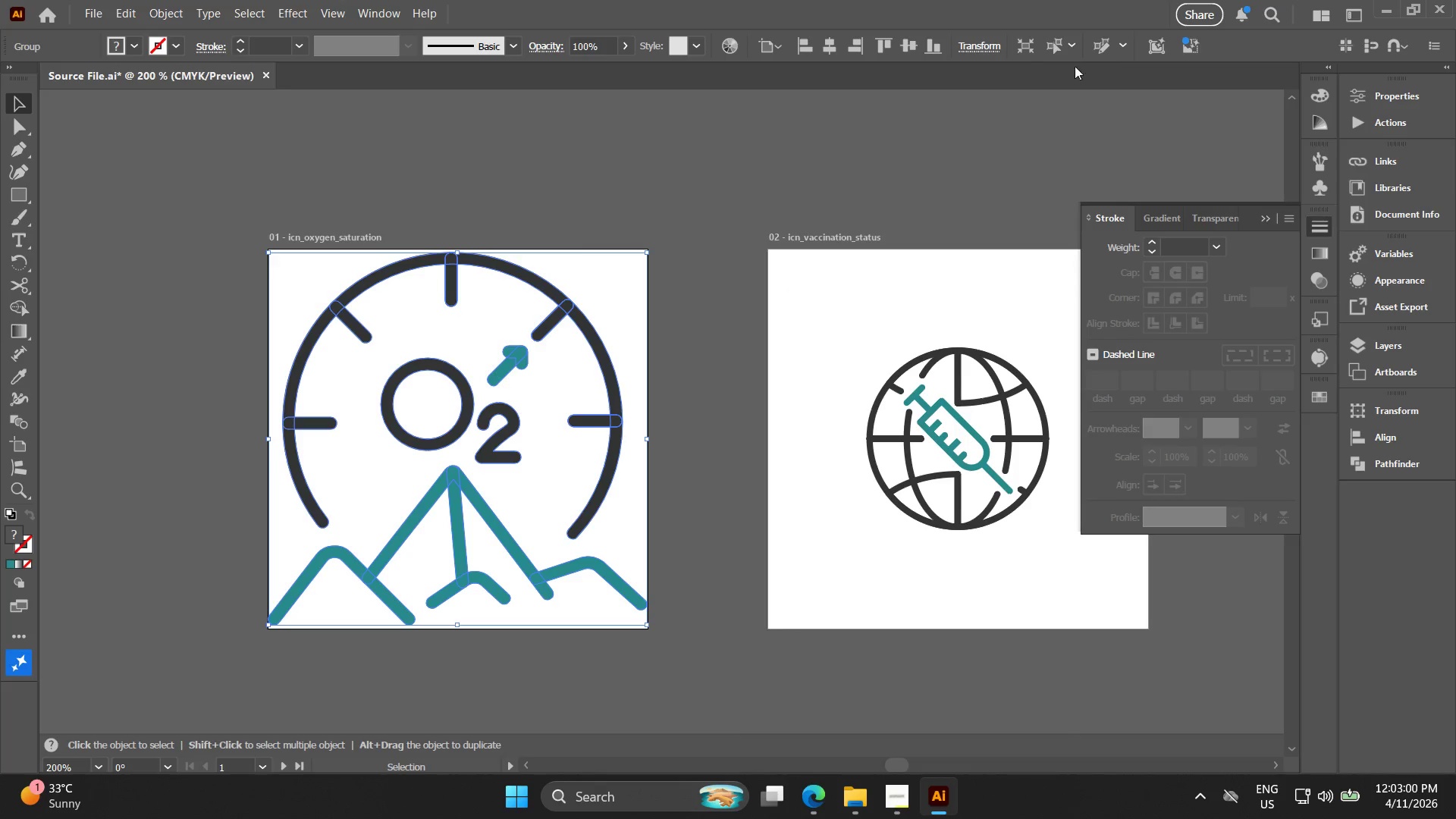 
hold_key(key=ControlLeft, duration=0.39)
 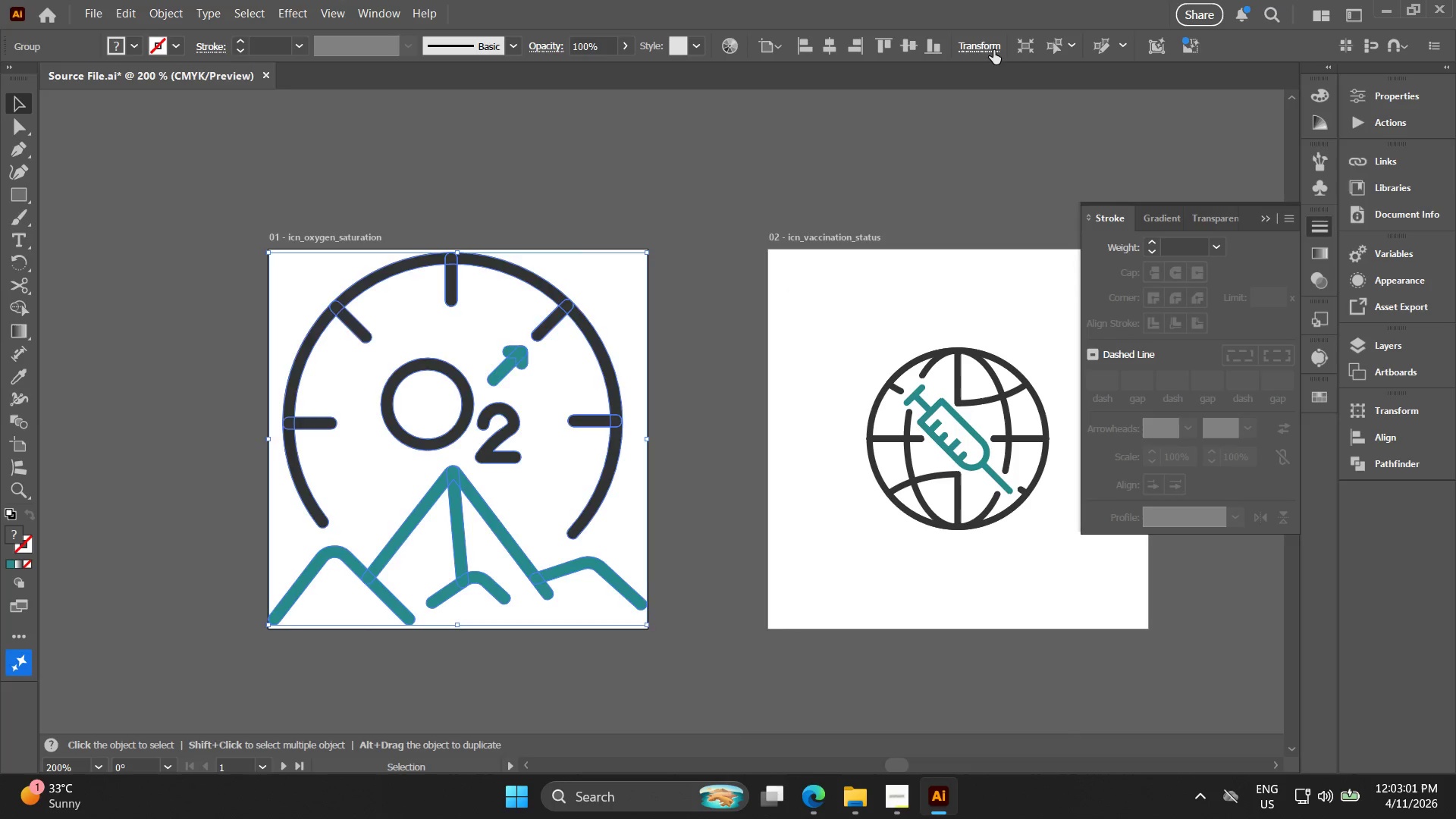 
key(Control+Z)
 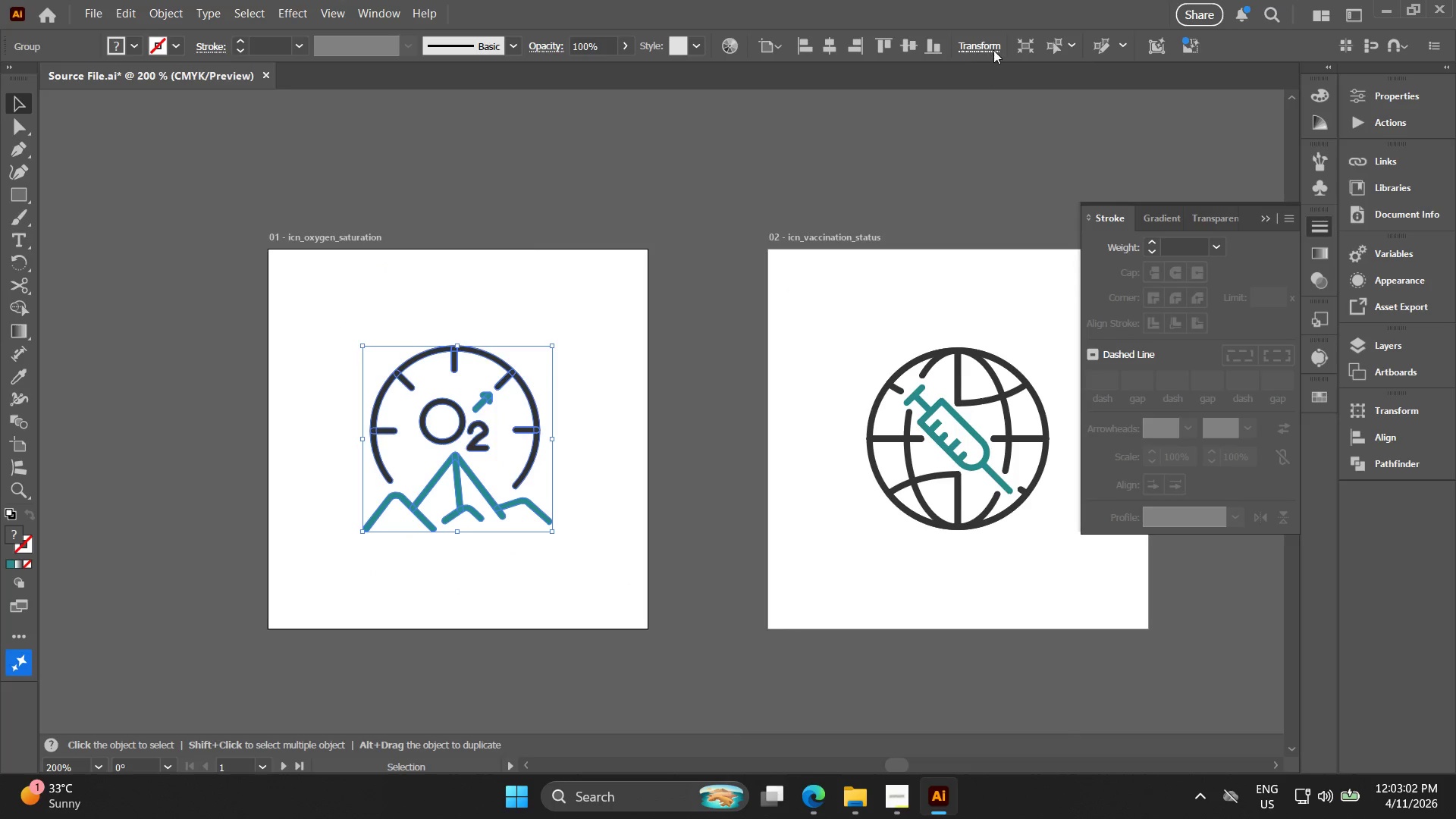 
left_click([993, 50])
 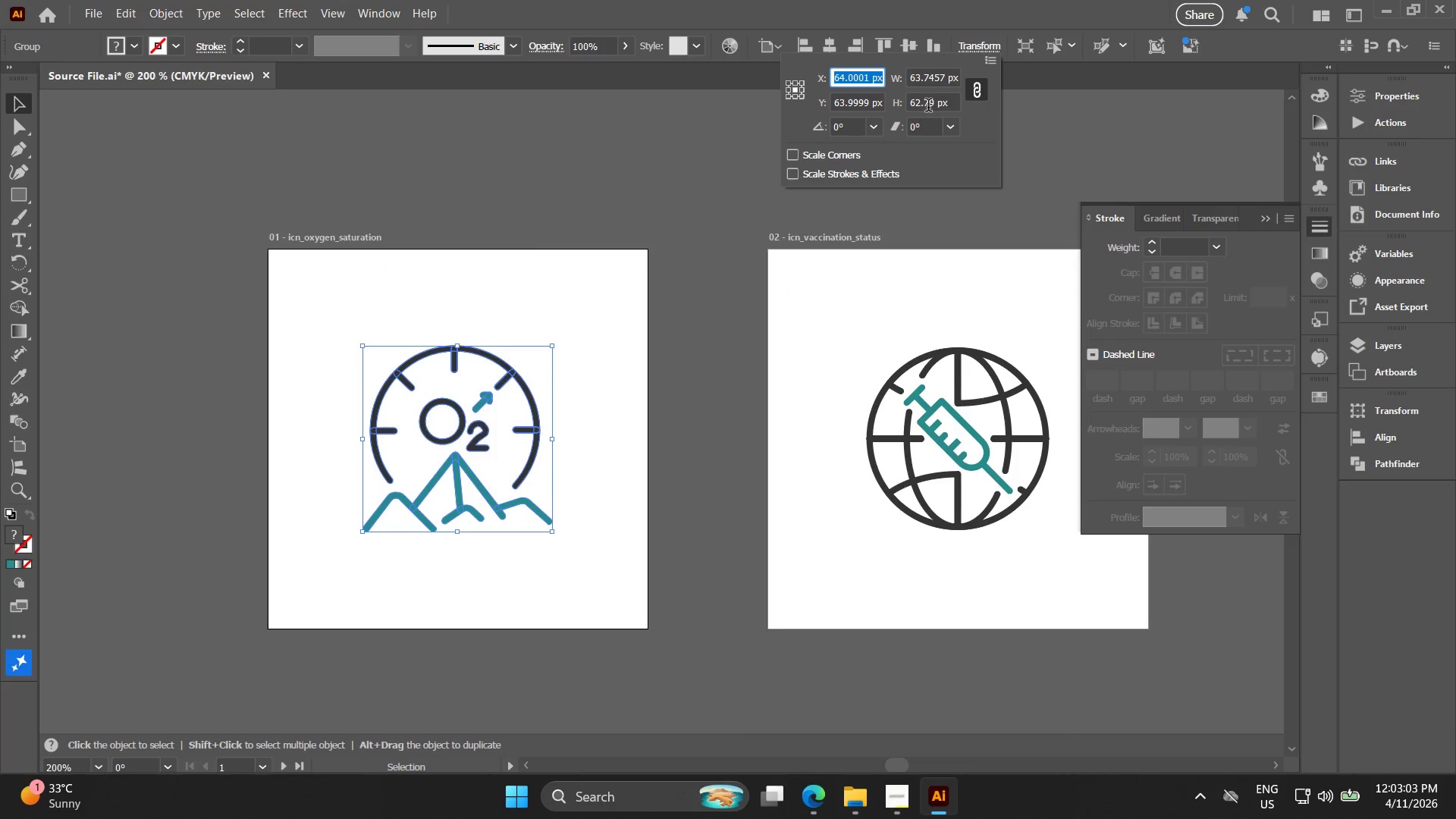 
double_click([930, 107])
 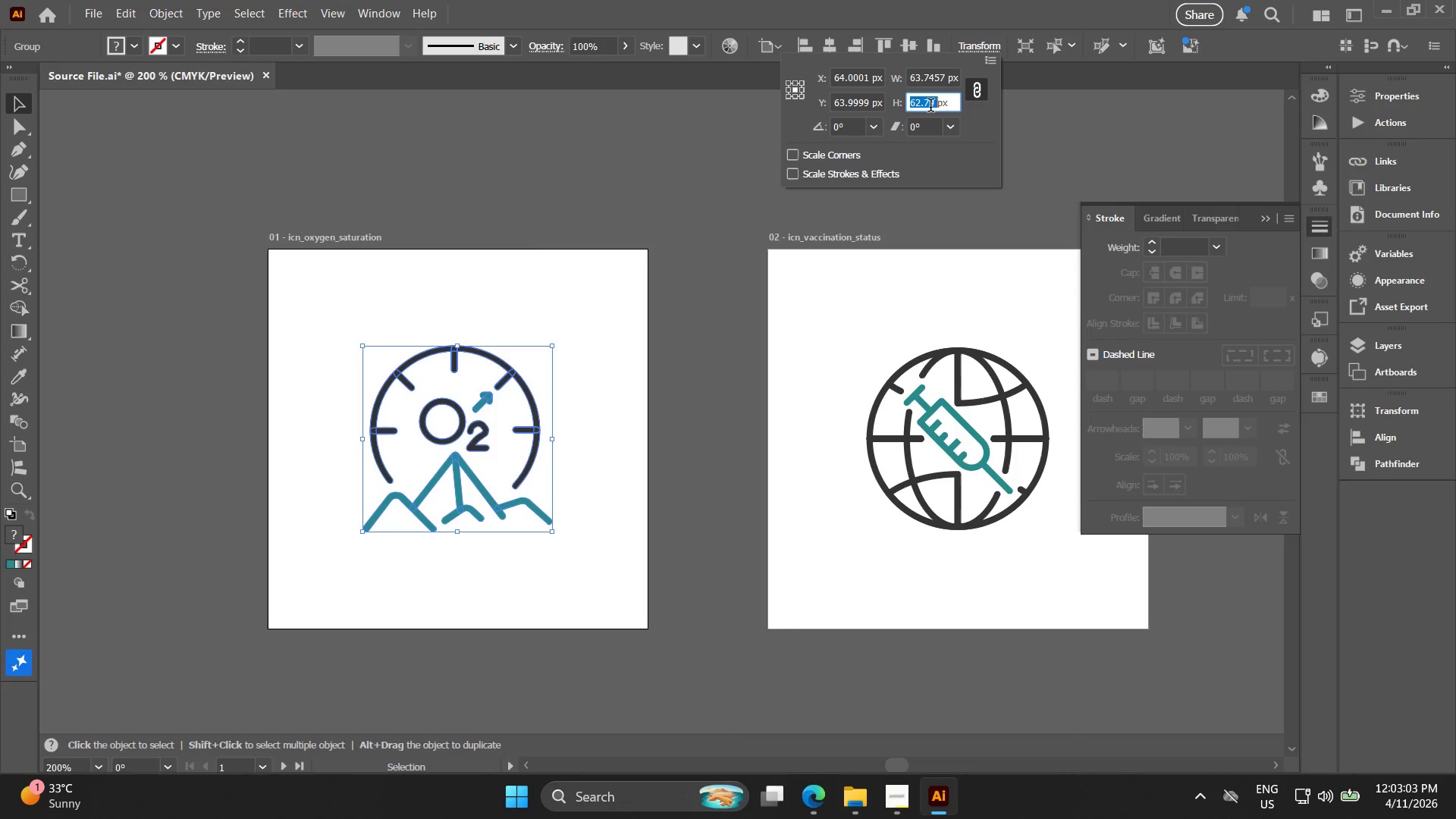 
triple_click([930, 107])
 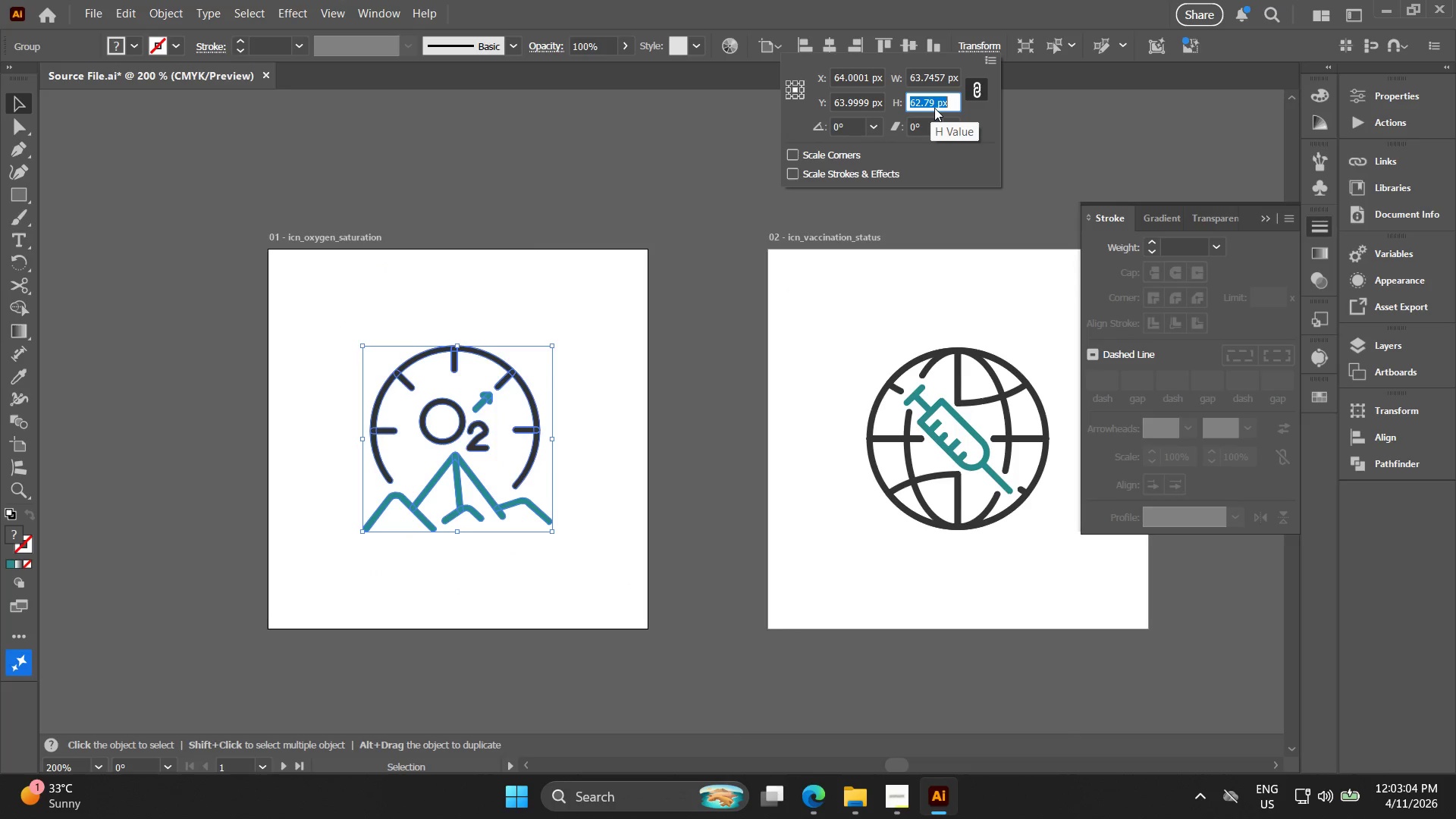 
key(Control+ControlLeft)
 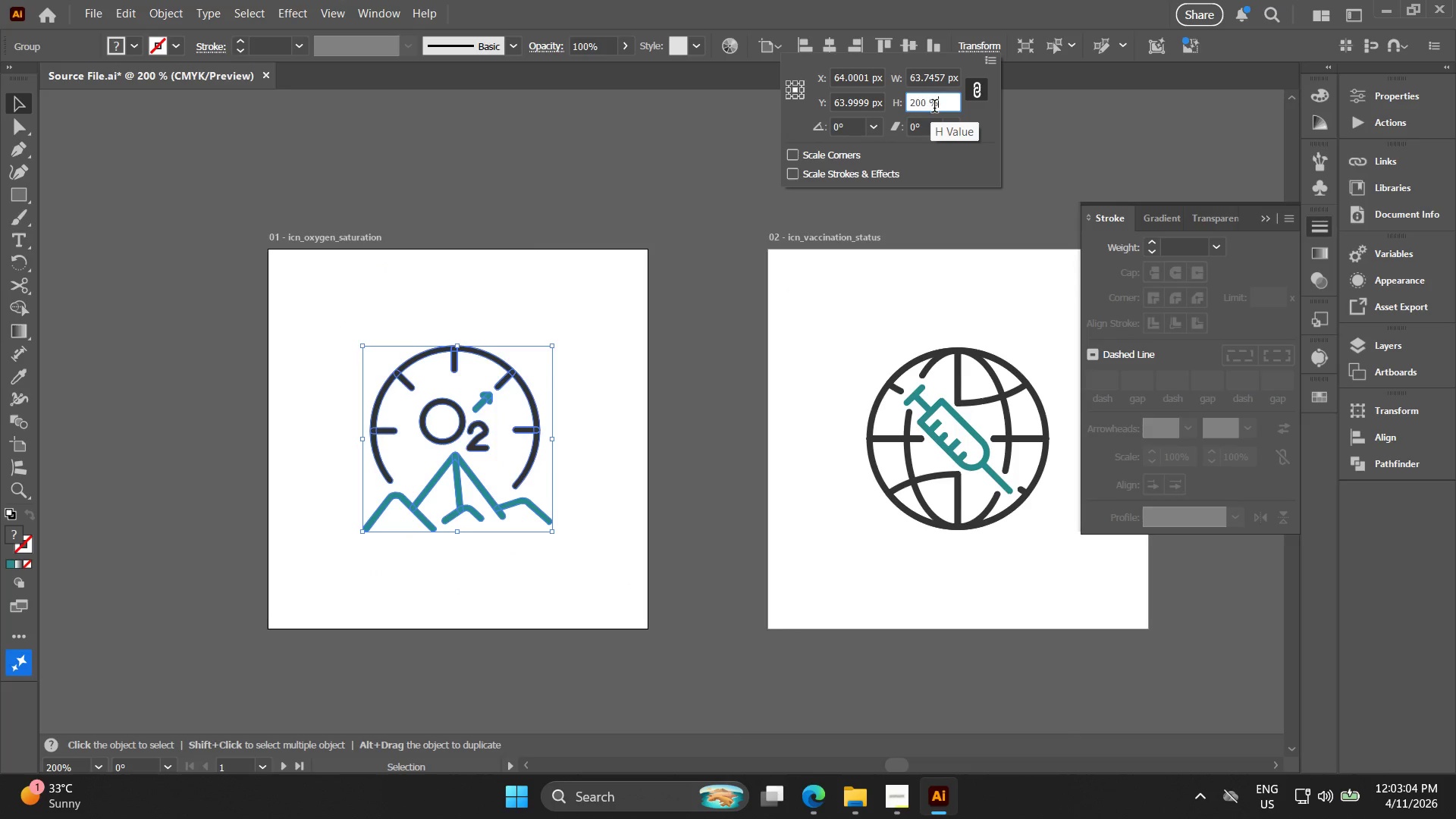 
key(Control+V)
 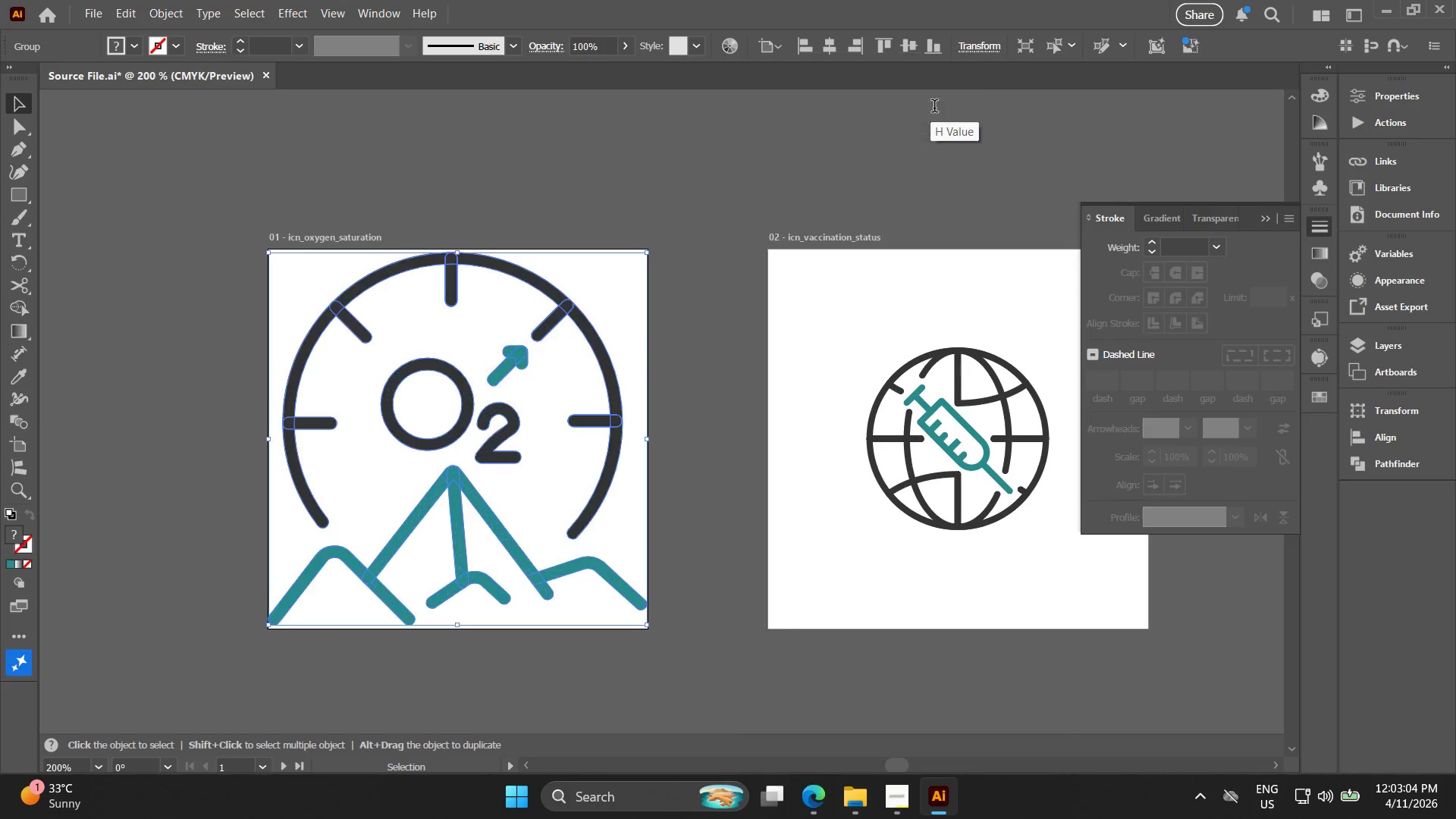 
key(Enter)
 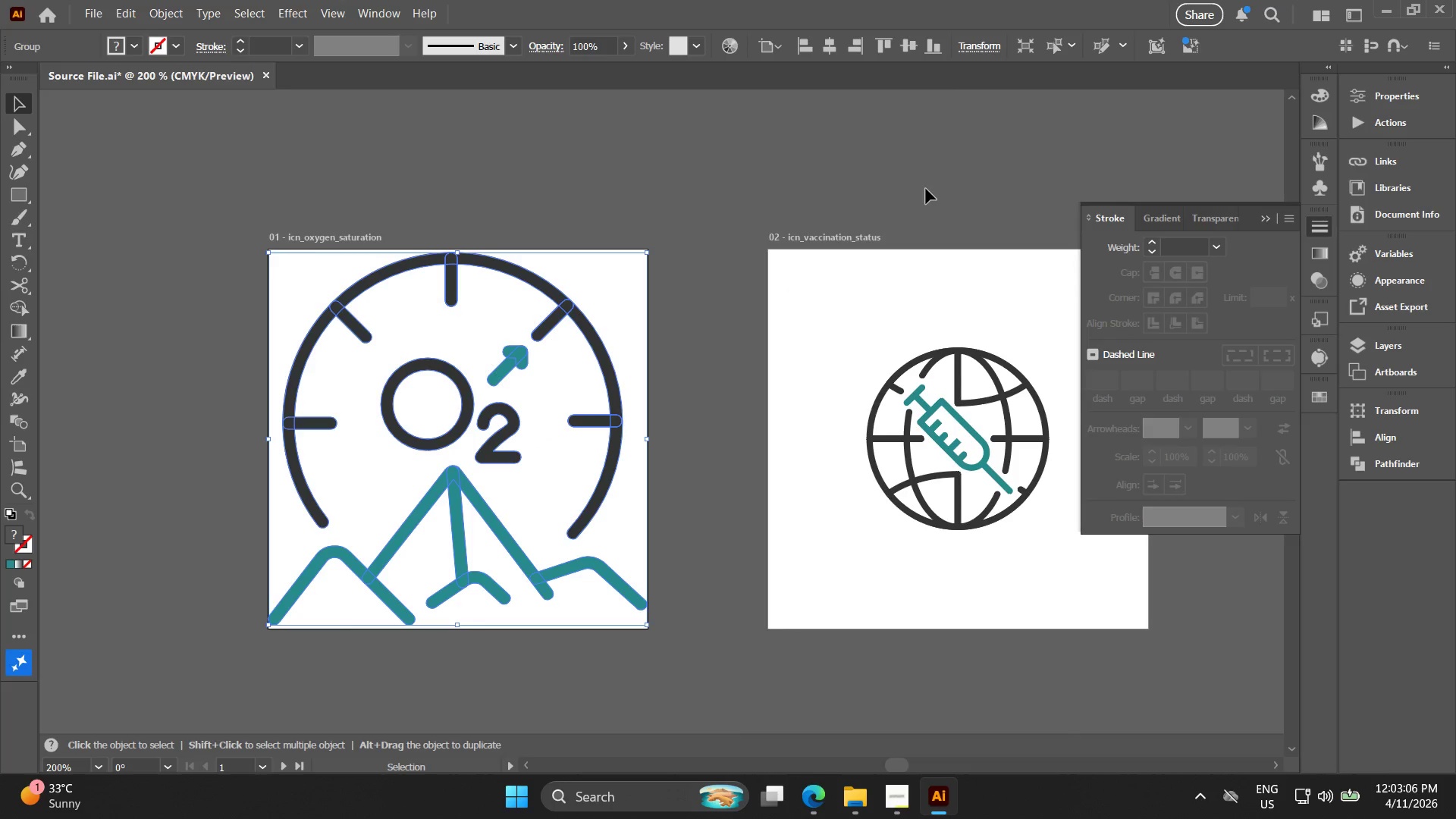 
key(Control+Z)
 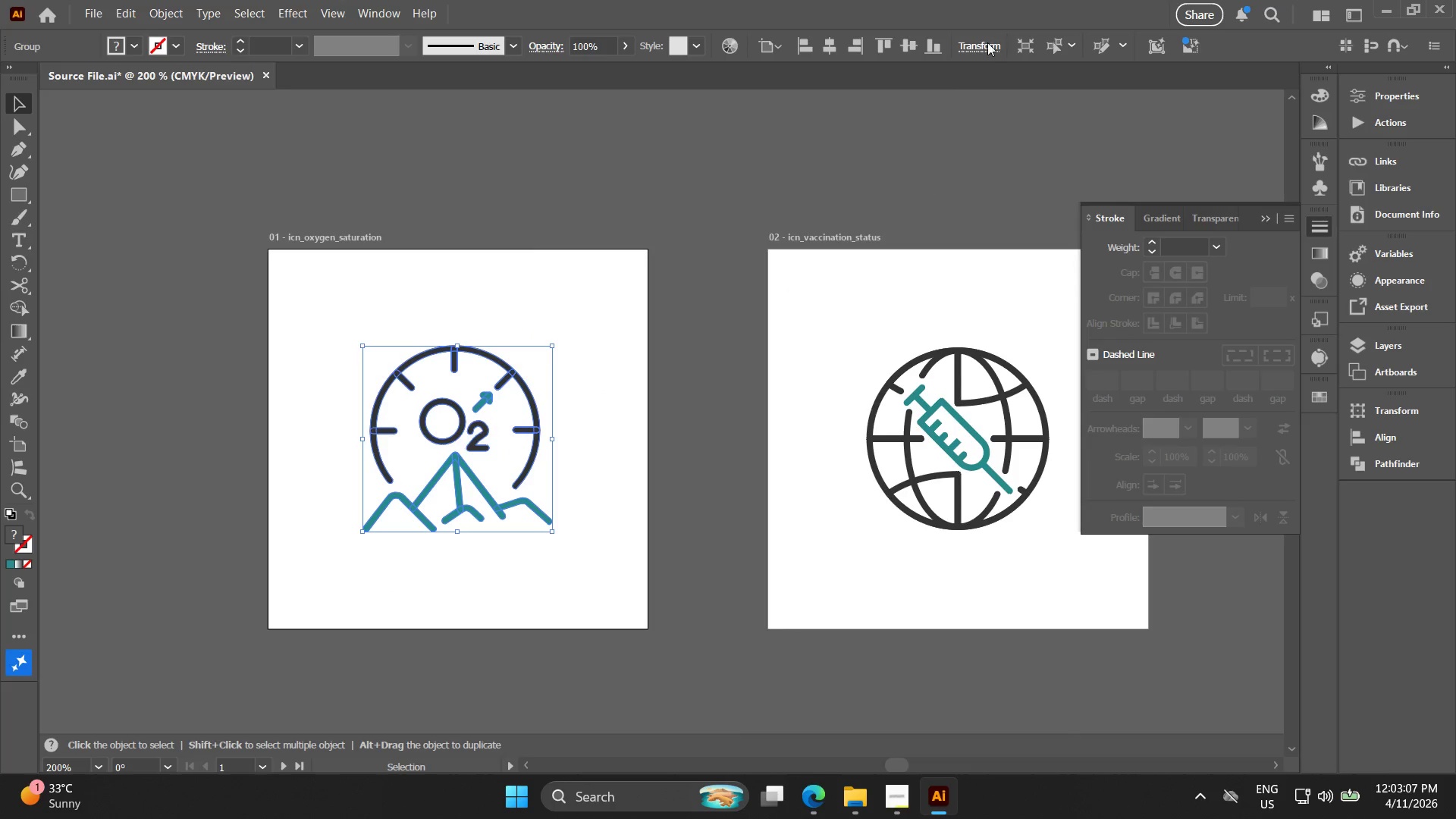 
left_click([987, 49])
 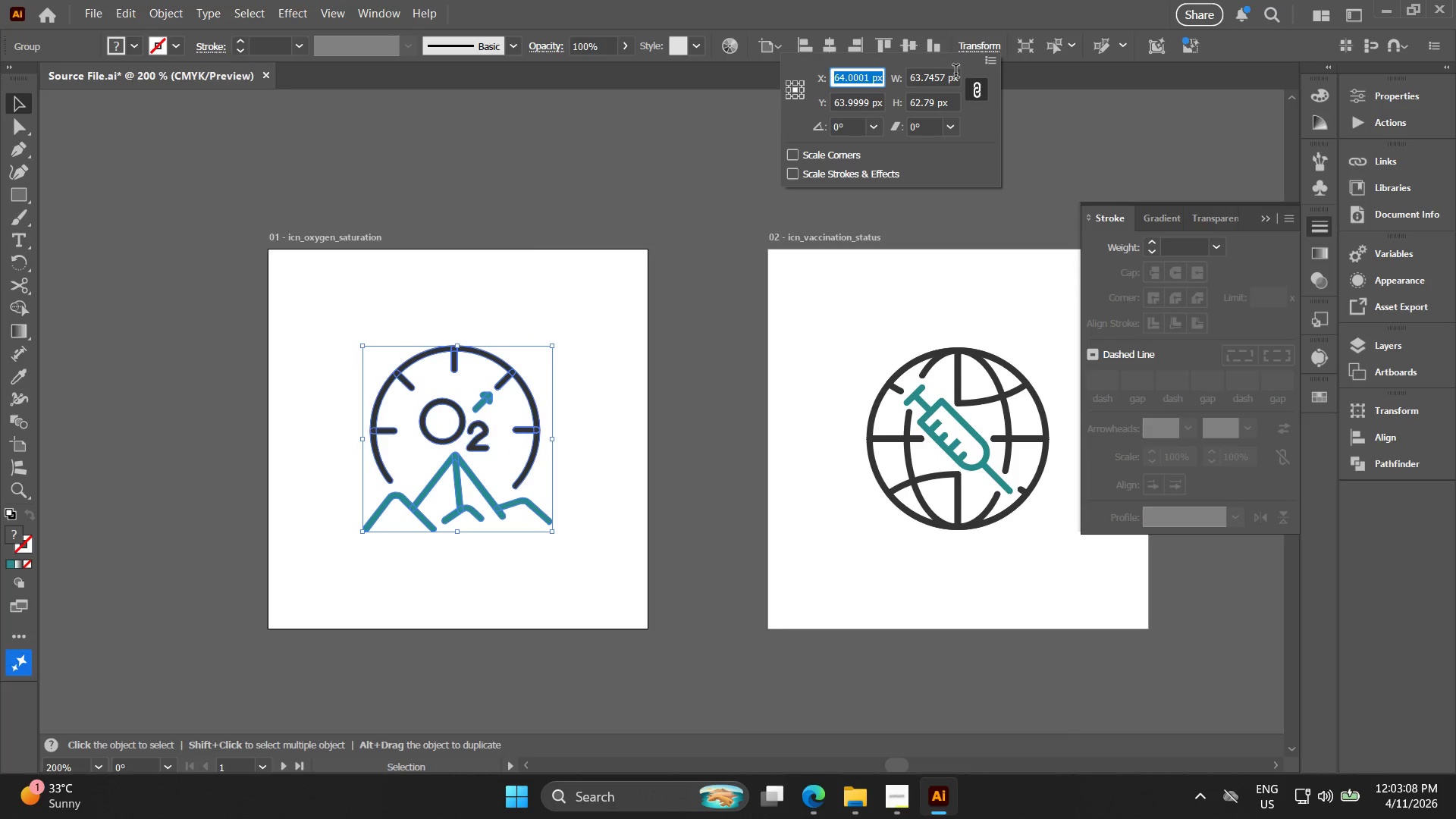 
left_click([956, 73])
 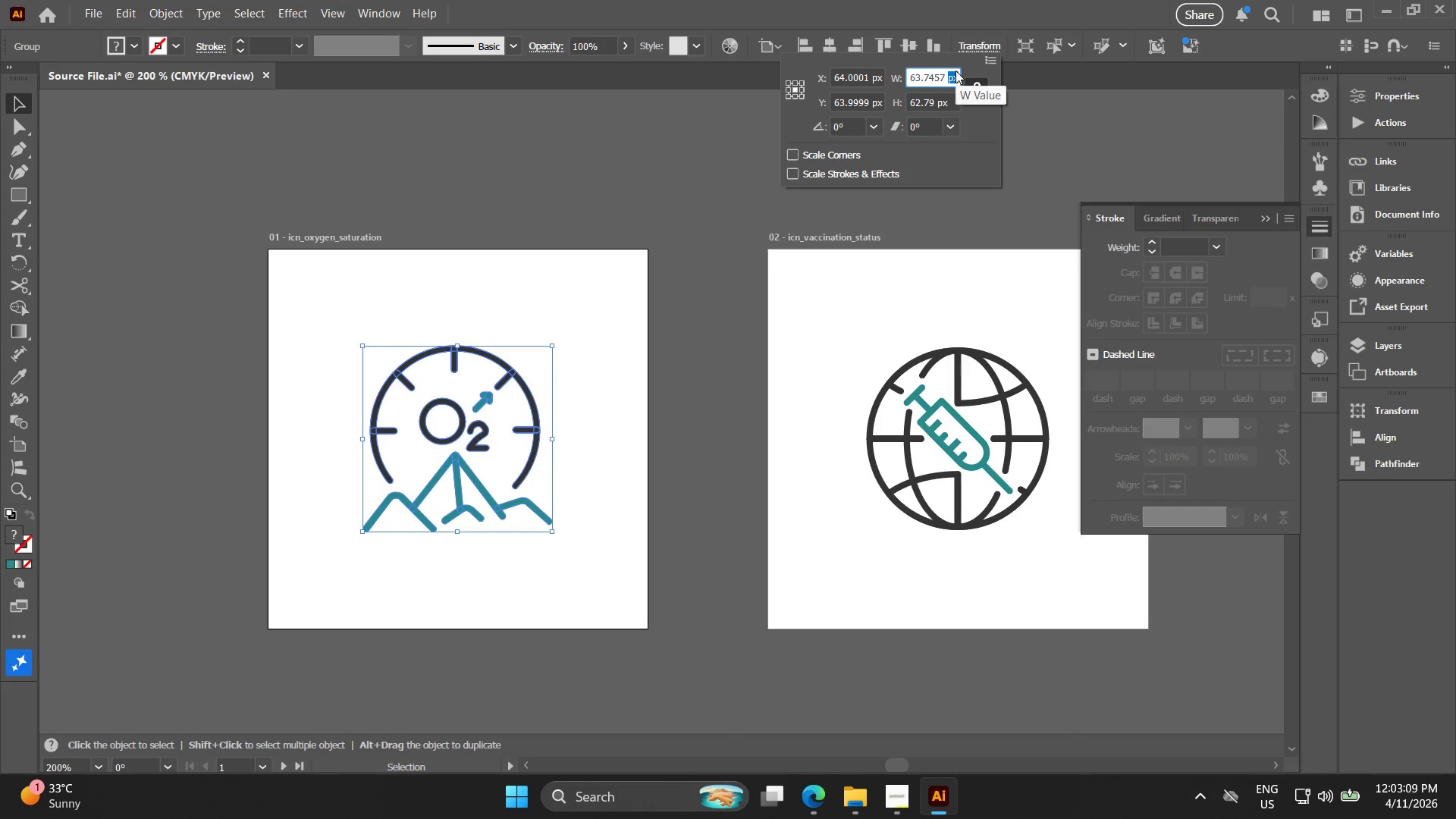 
triple_click([956, 71])
 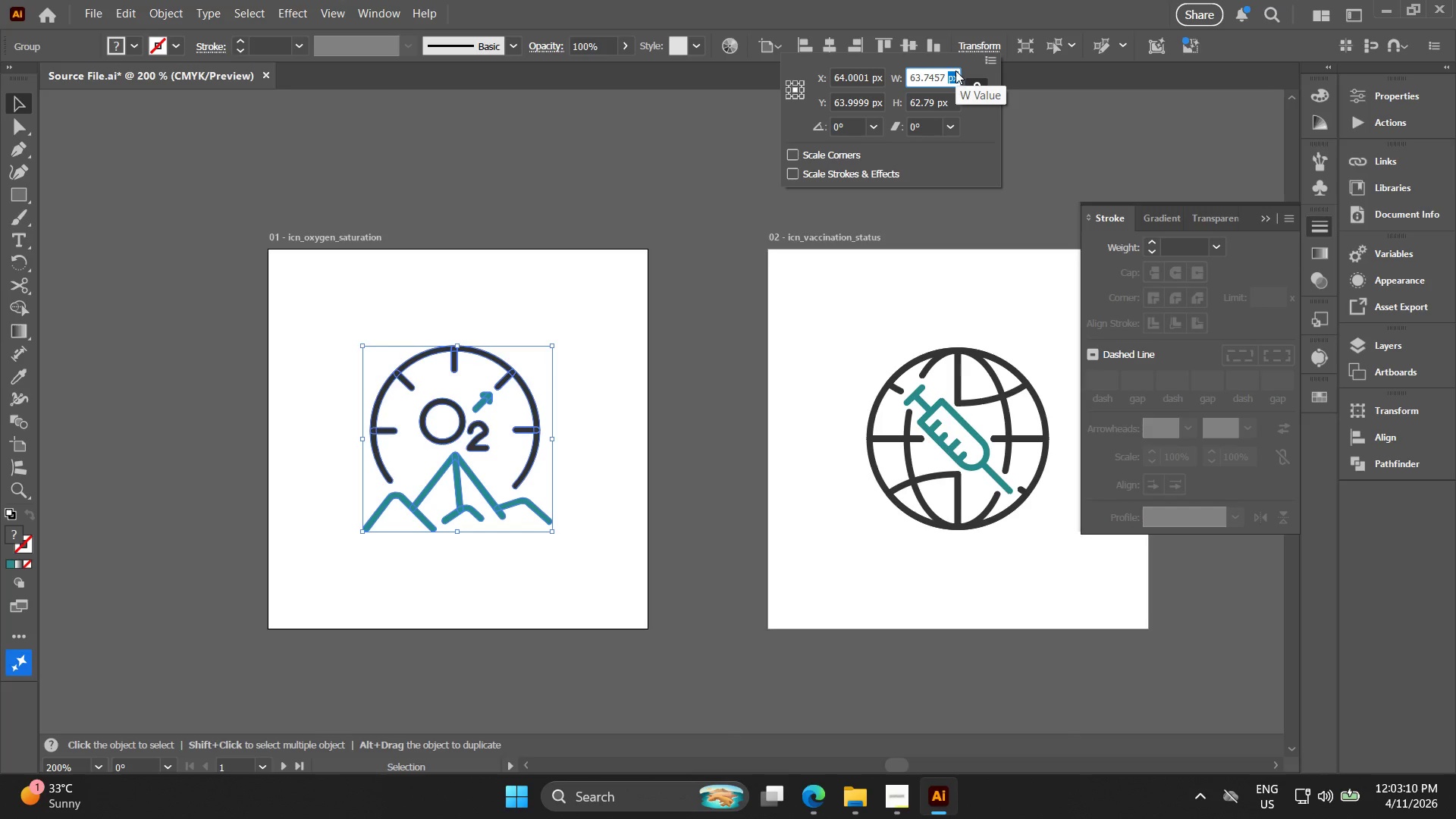 
key(Control+A)
 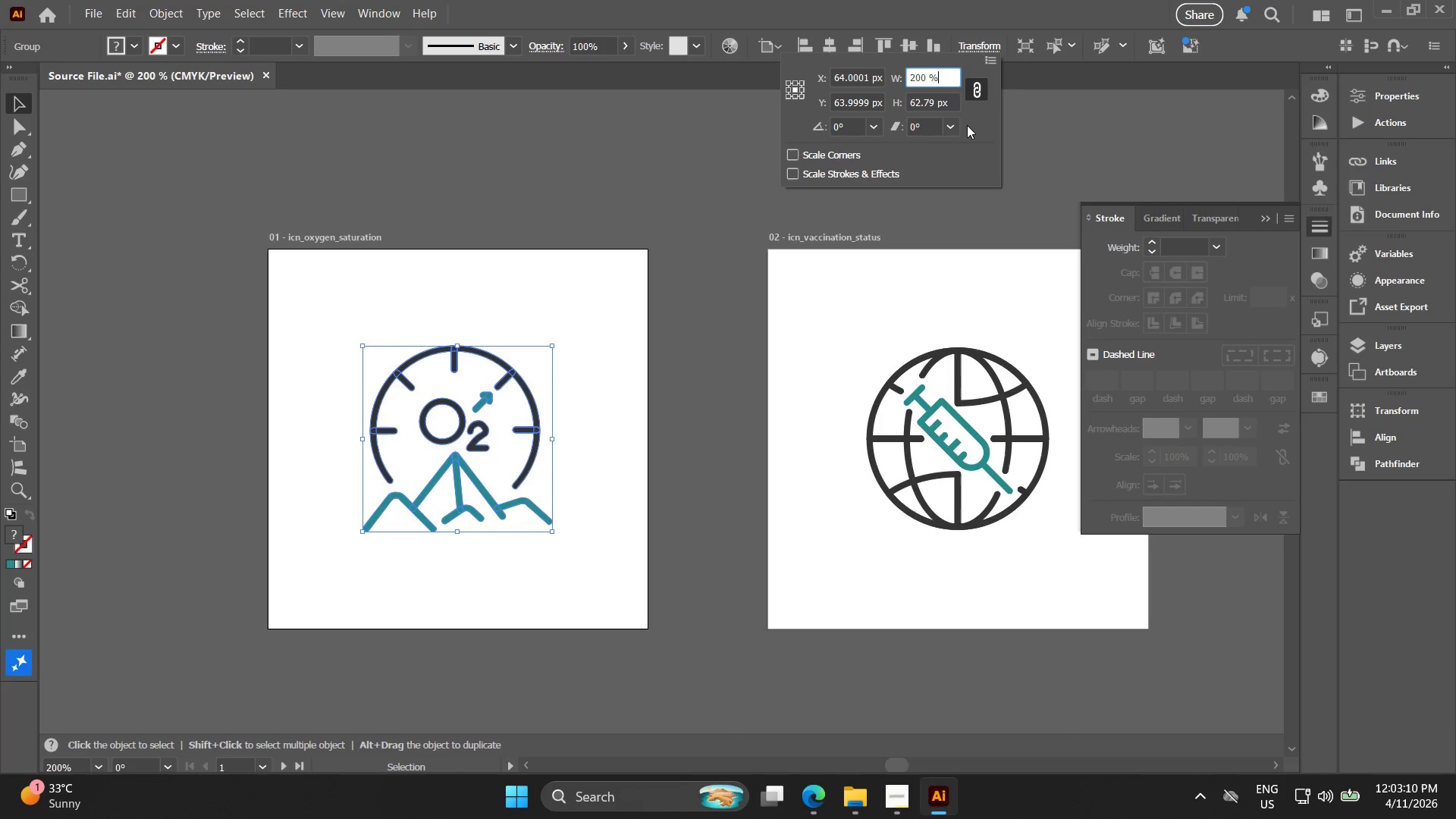 
key(Control+V)
 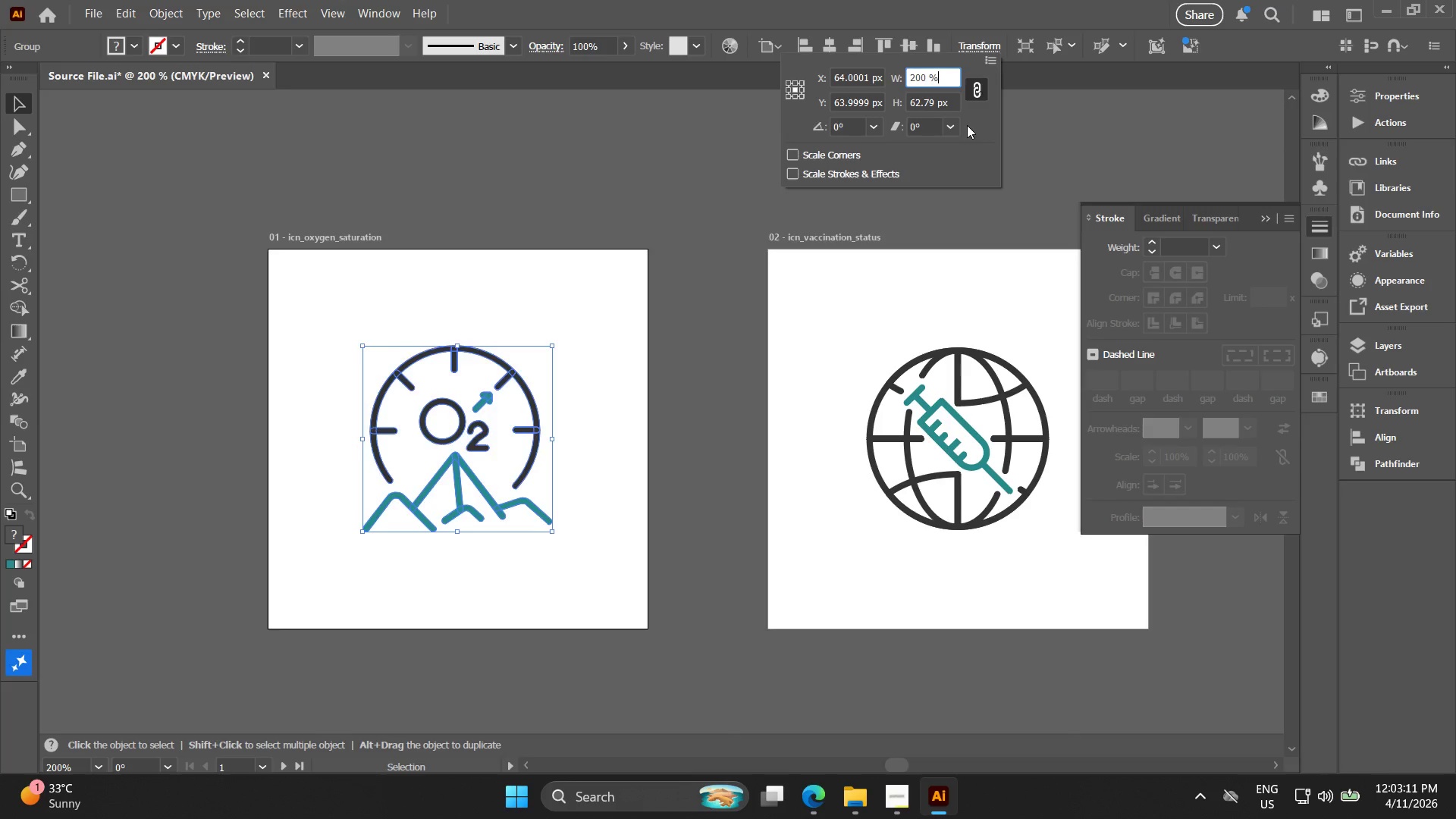 
key(Enter)
 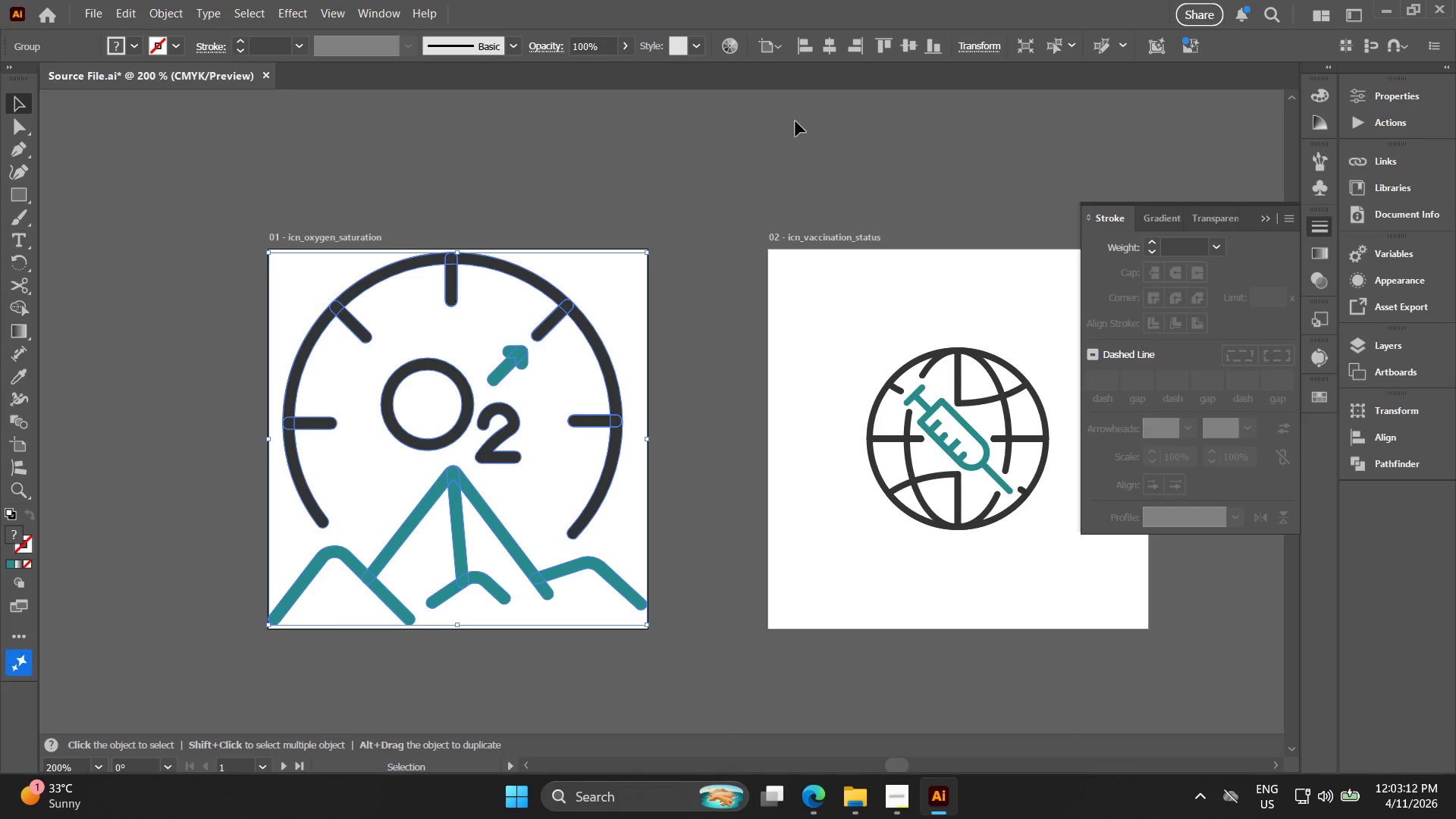 
left_click([828, 153])
 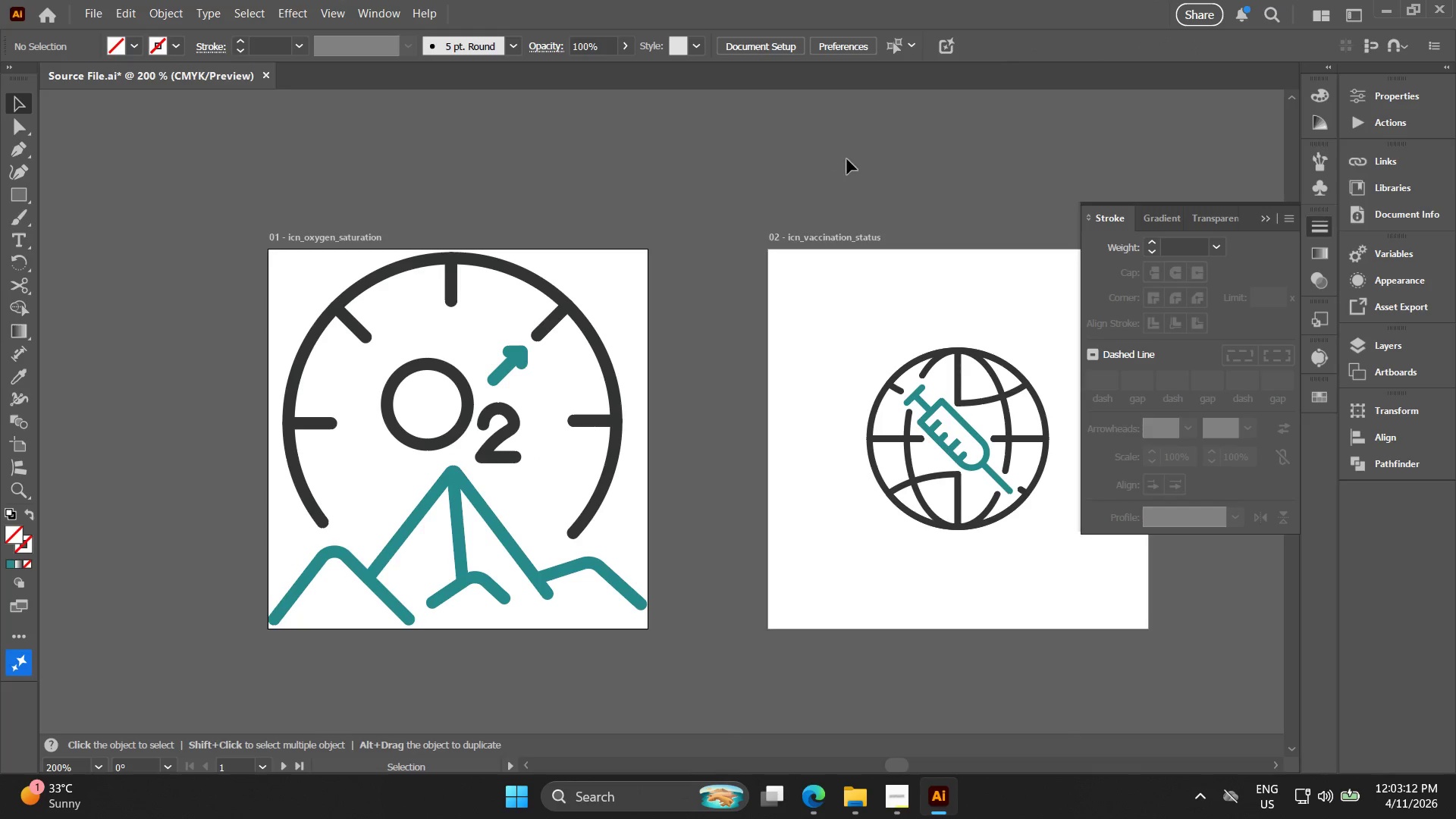 
hold_key(key=Space, duration=0.45)
 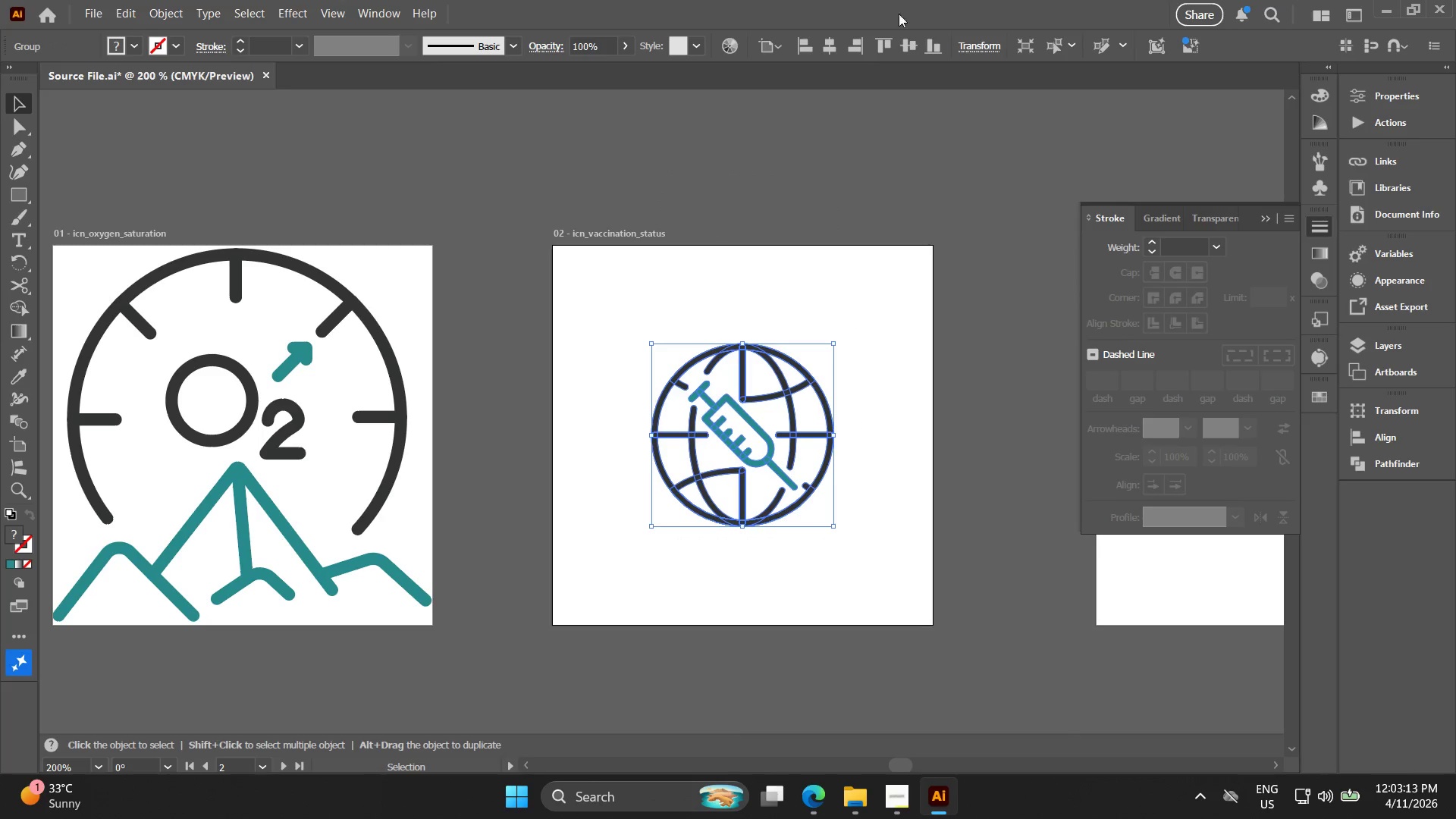 
left_click_drag(start_coordinate=[861, 166], to_coordinate=[648, 162])
 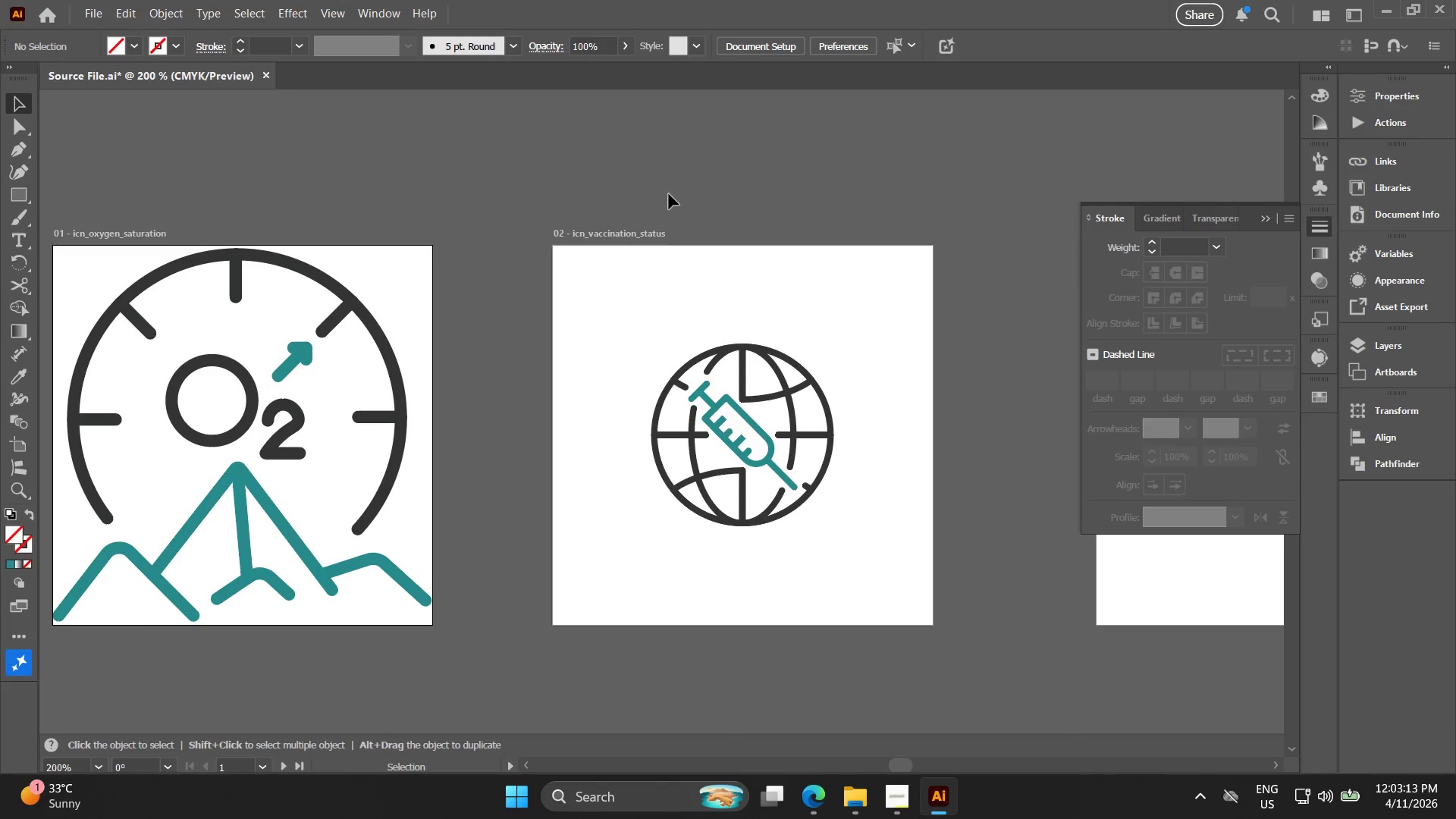 
left_click_drag(start_coordinate=[661, 174], to_coordinate=[839, 538])
 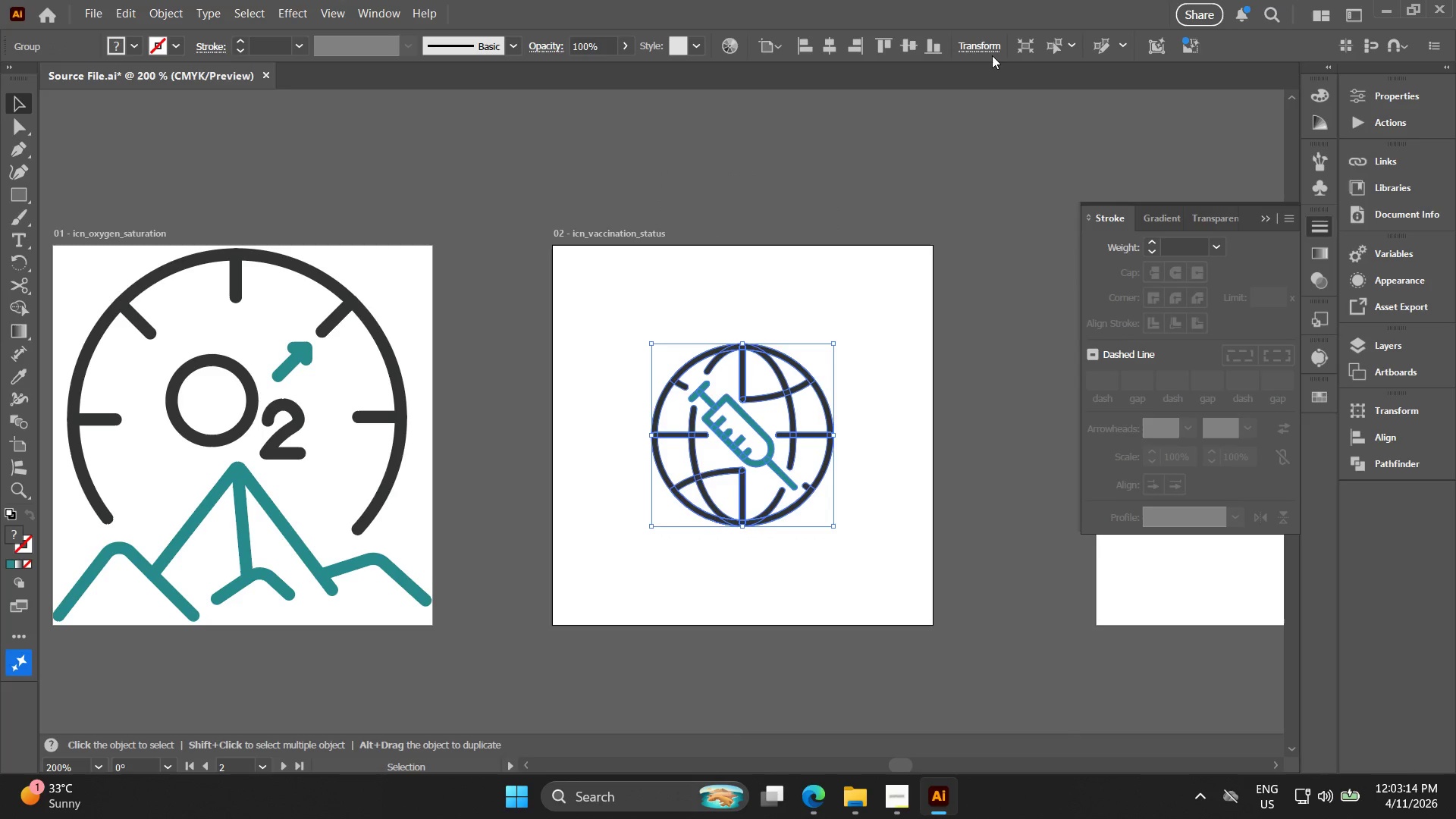 
double_click([990, 48])
 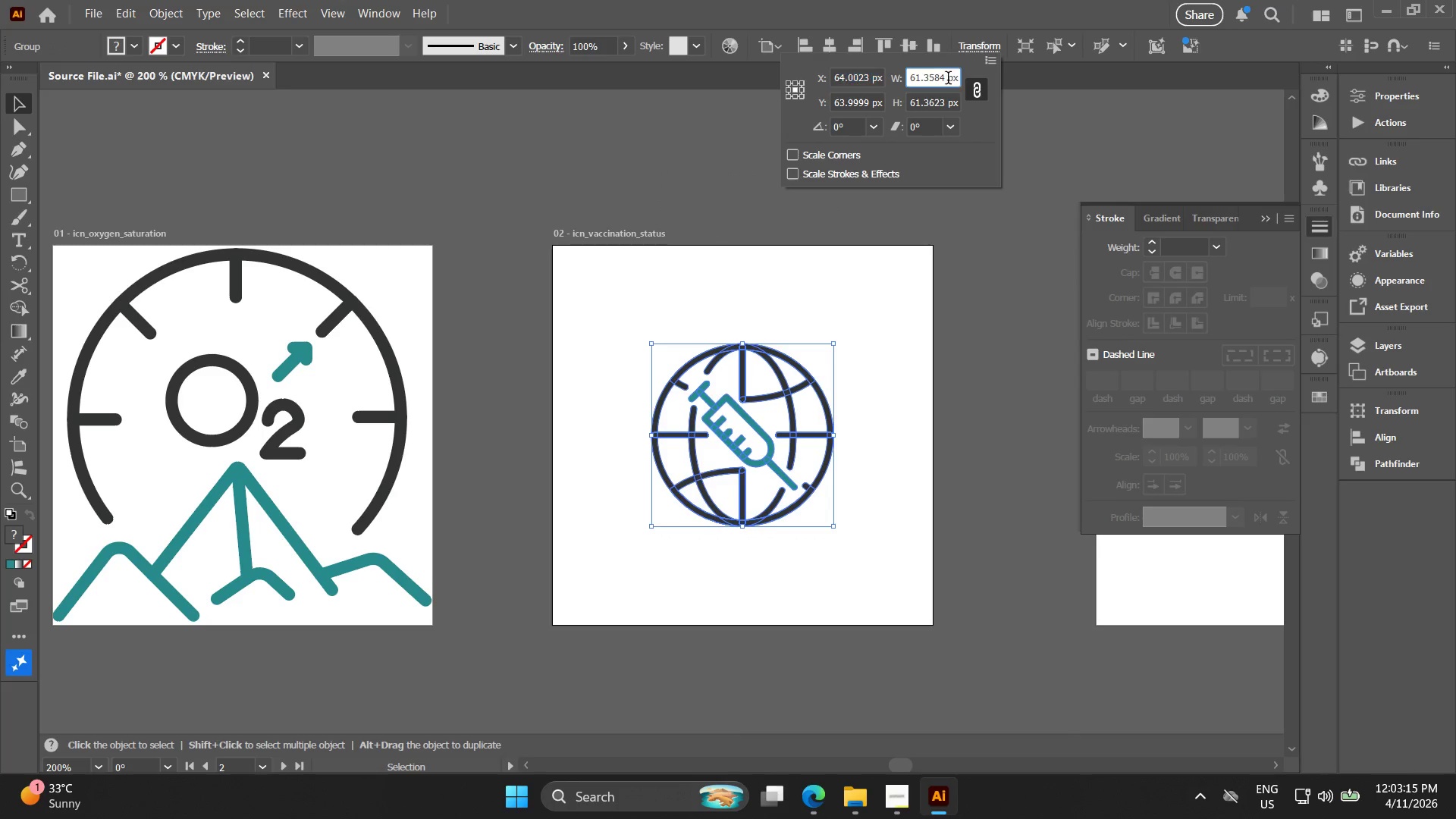 
double_click([948, 80])
 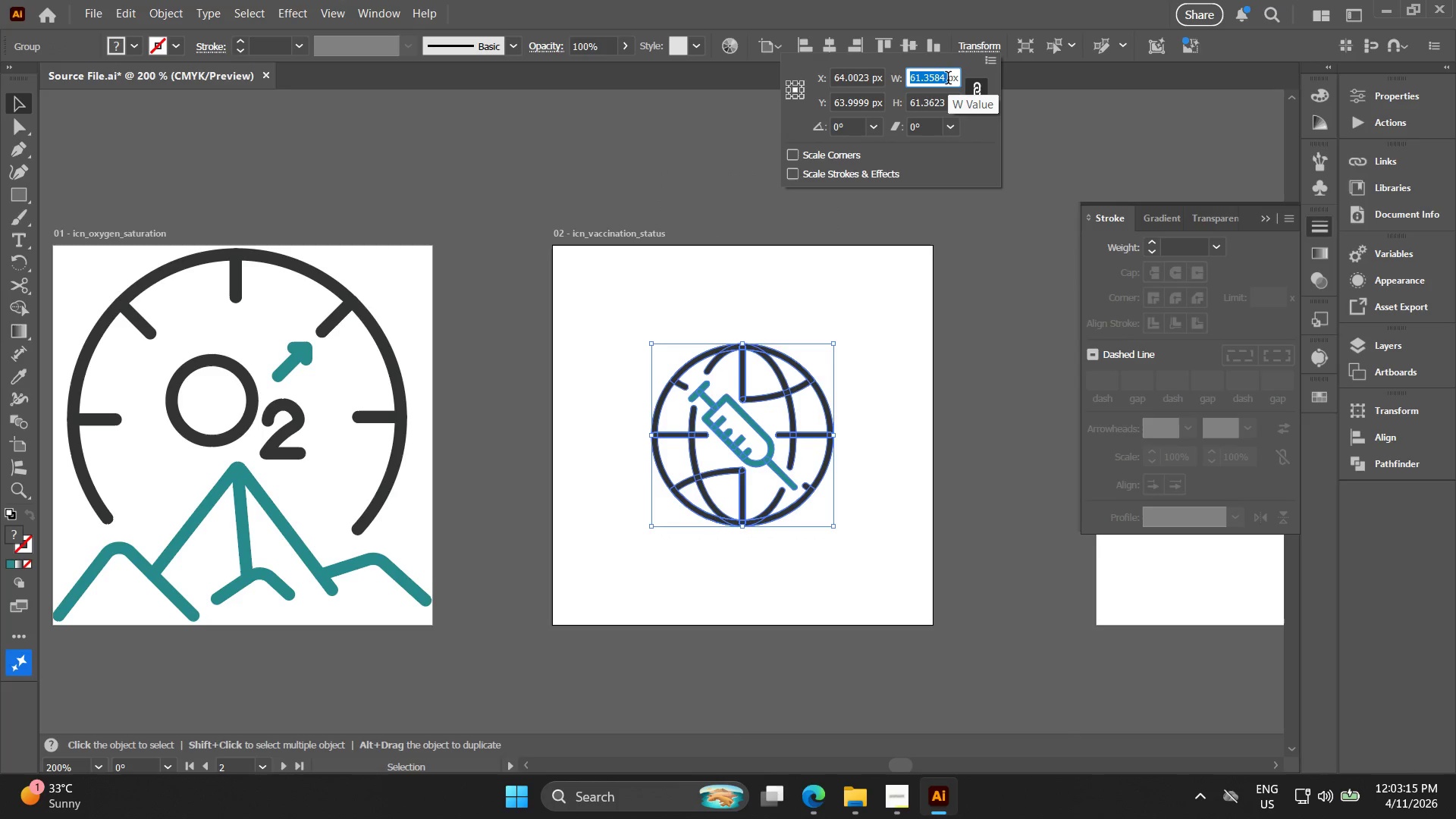 
triple_click([948, 80])
 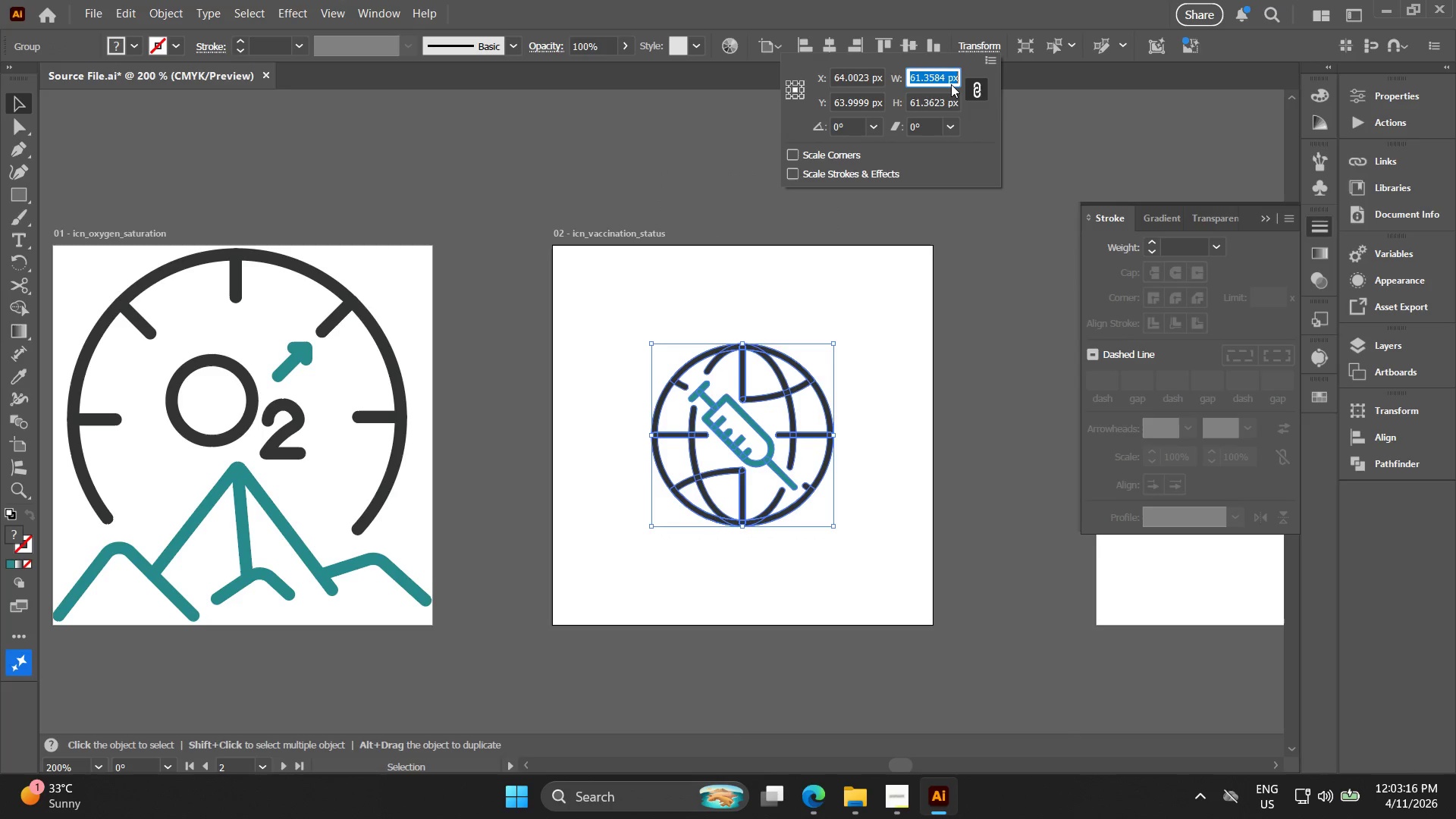 
key(Control+ControlLeft)
 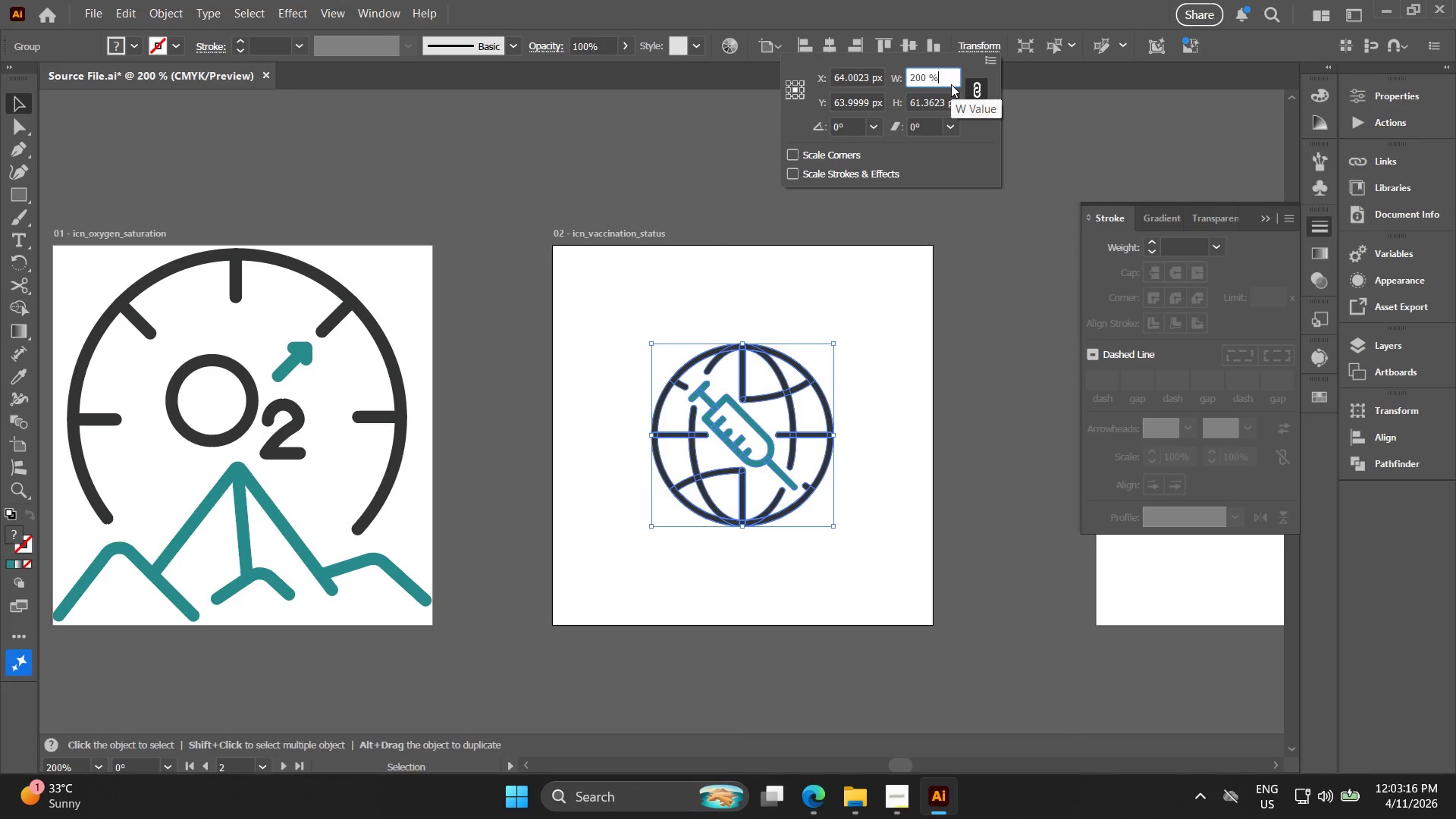 
key(Control+V)
 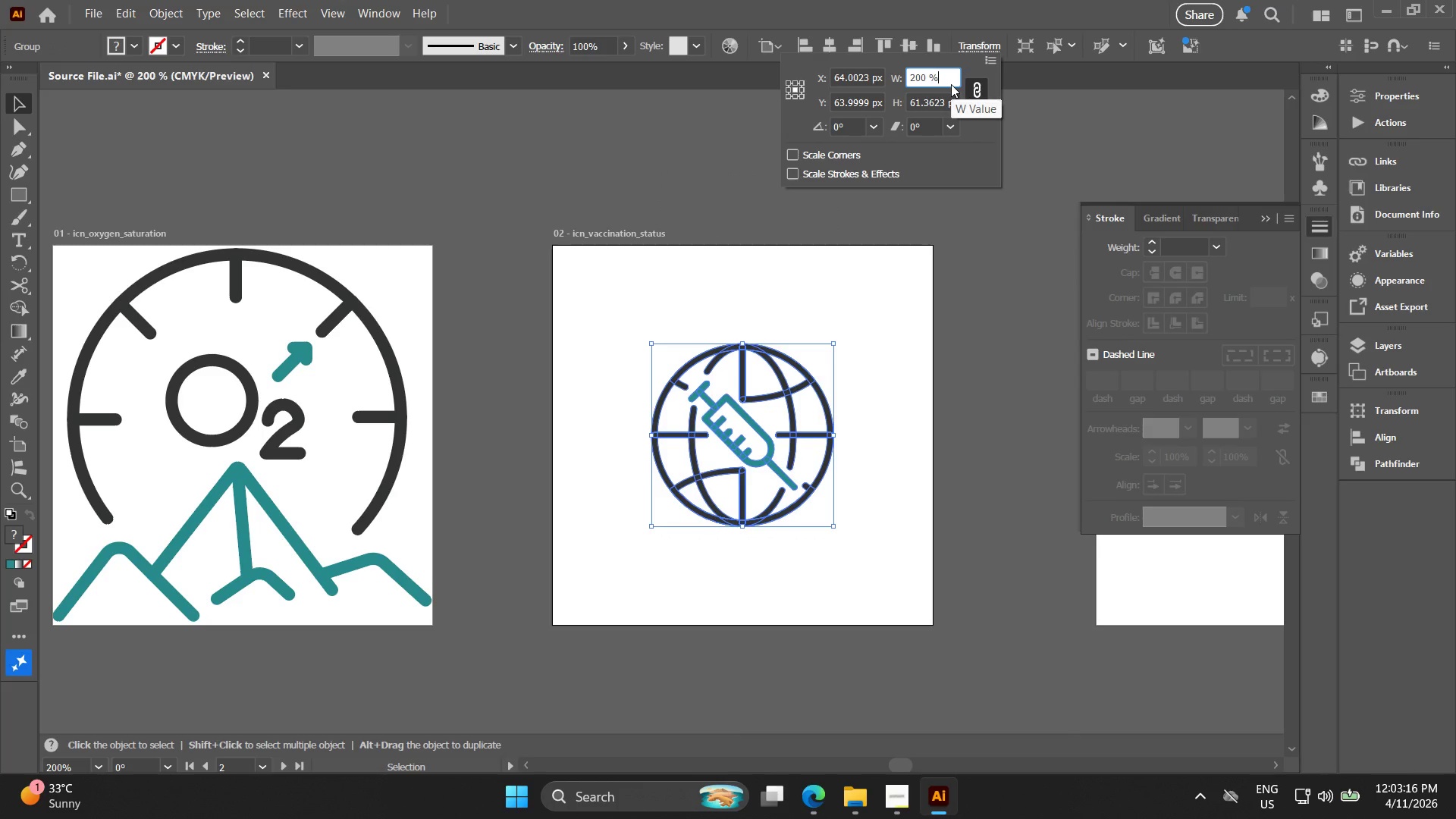 
key(Shift+ShiftRight)
 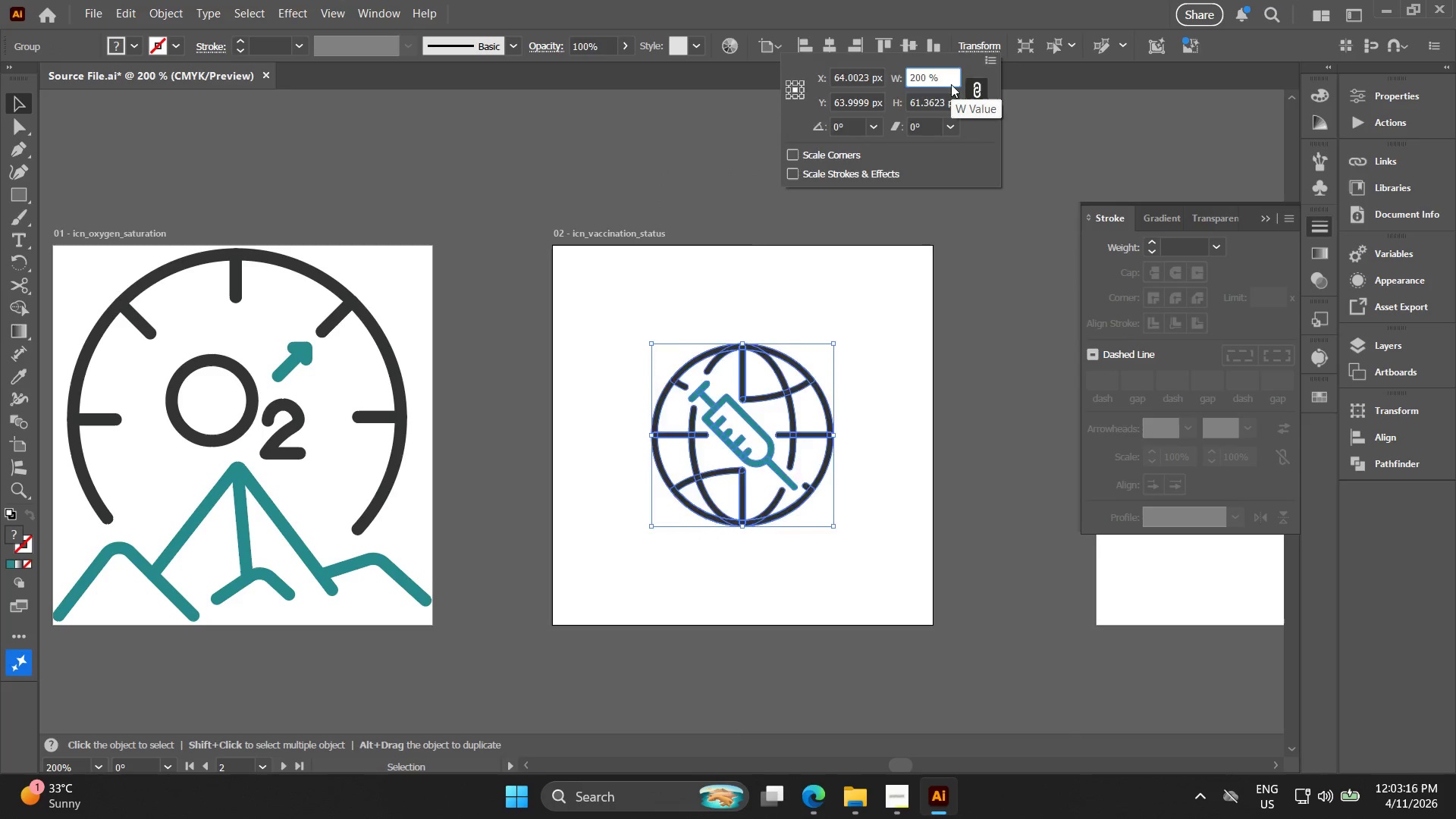 
key(Enter)
 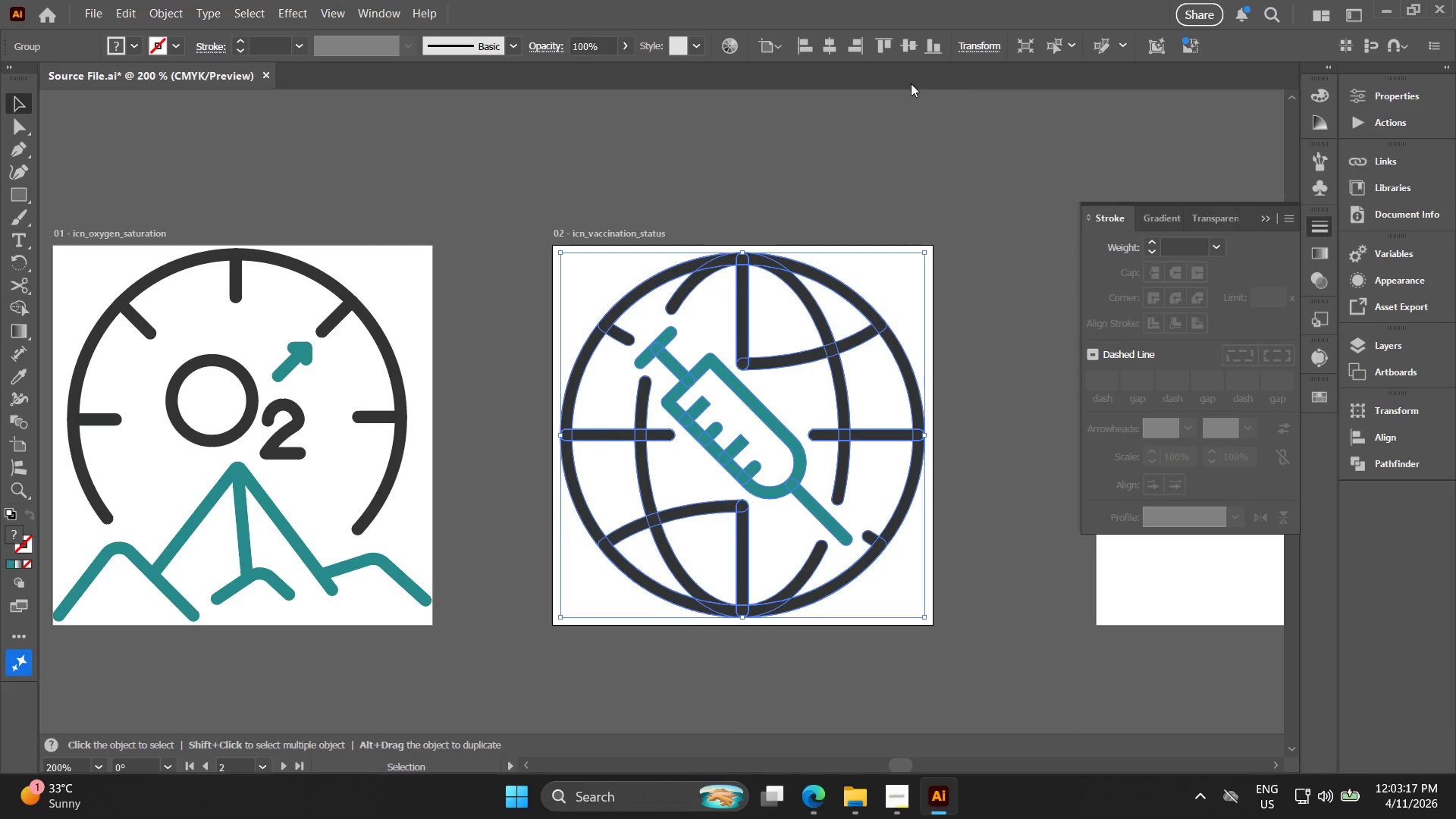 
hold_key(key=Space, duration=0.61)
 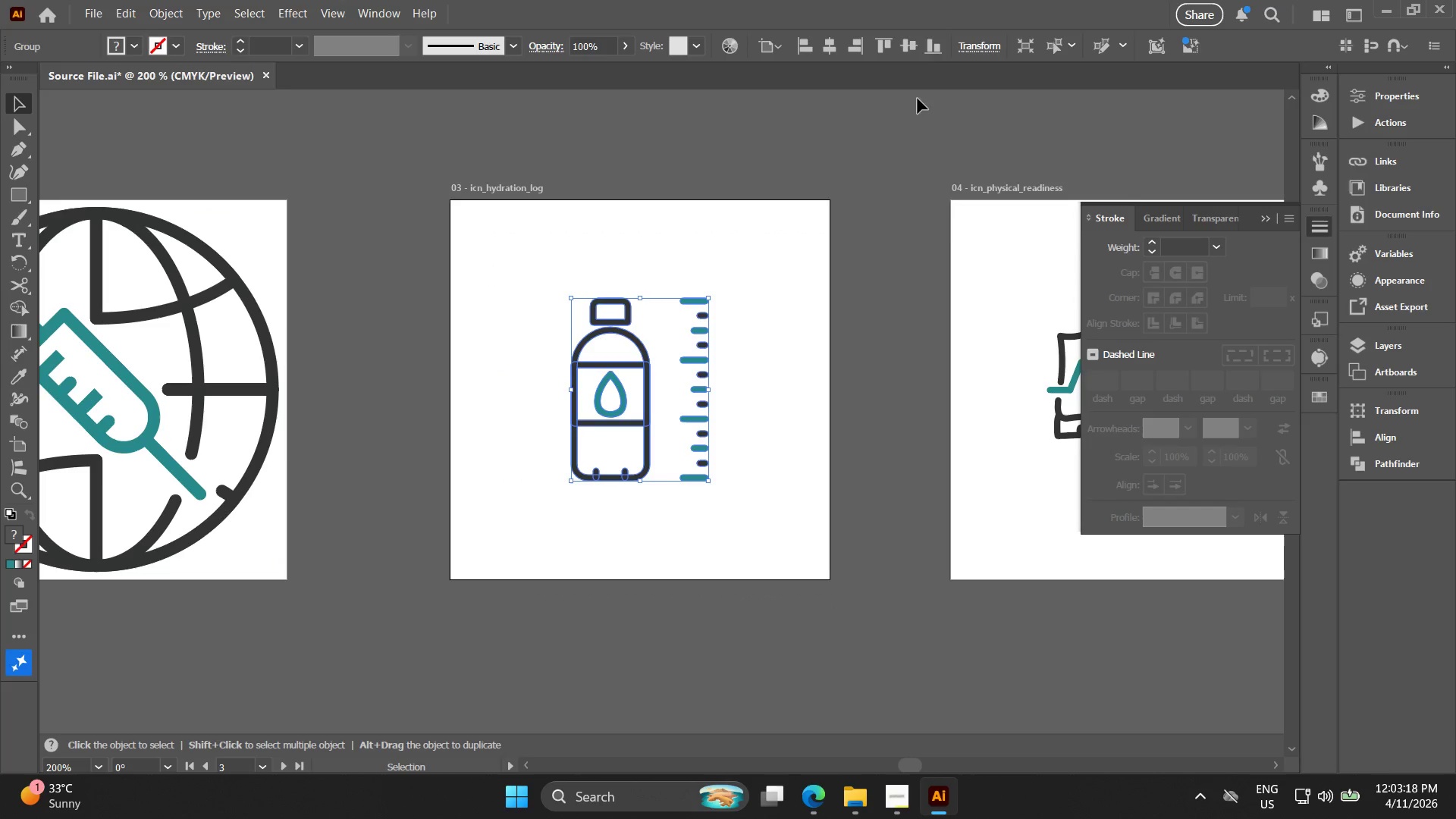 
left_click_drag(start_coordinate=[941, 269], to_coordinate=[296, 224])
 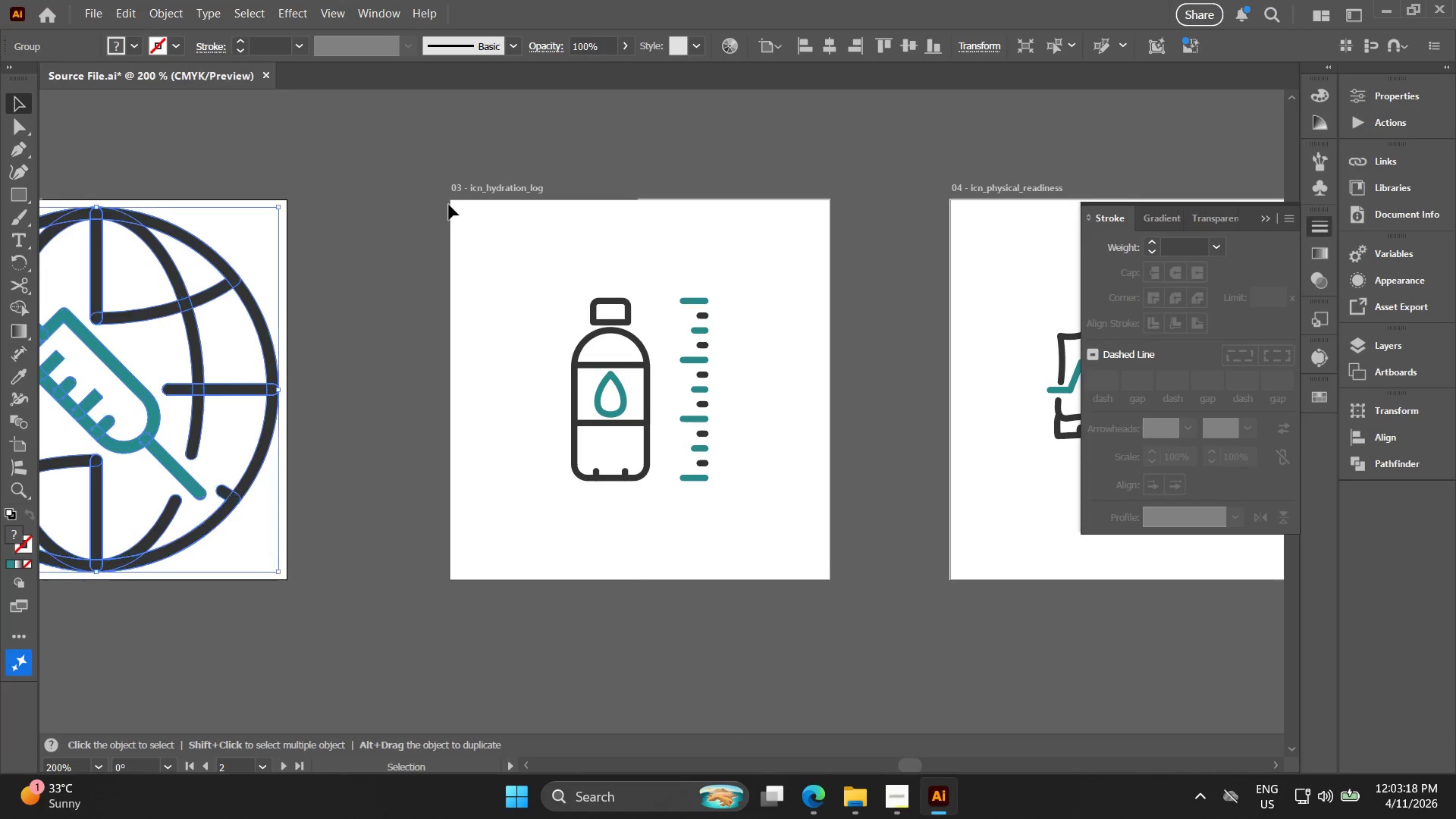 
hold_key(key=Space, duration=3.5)
 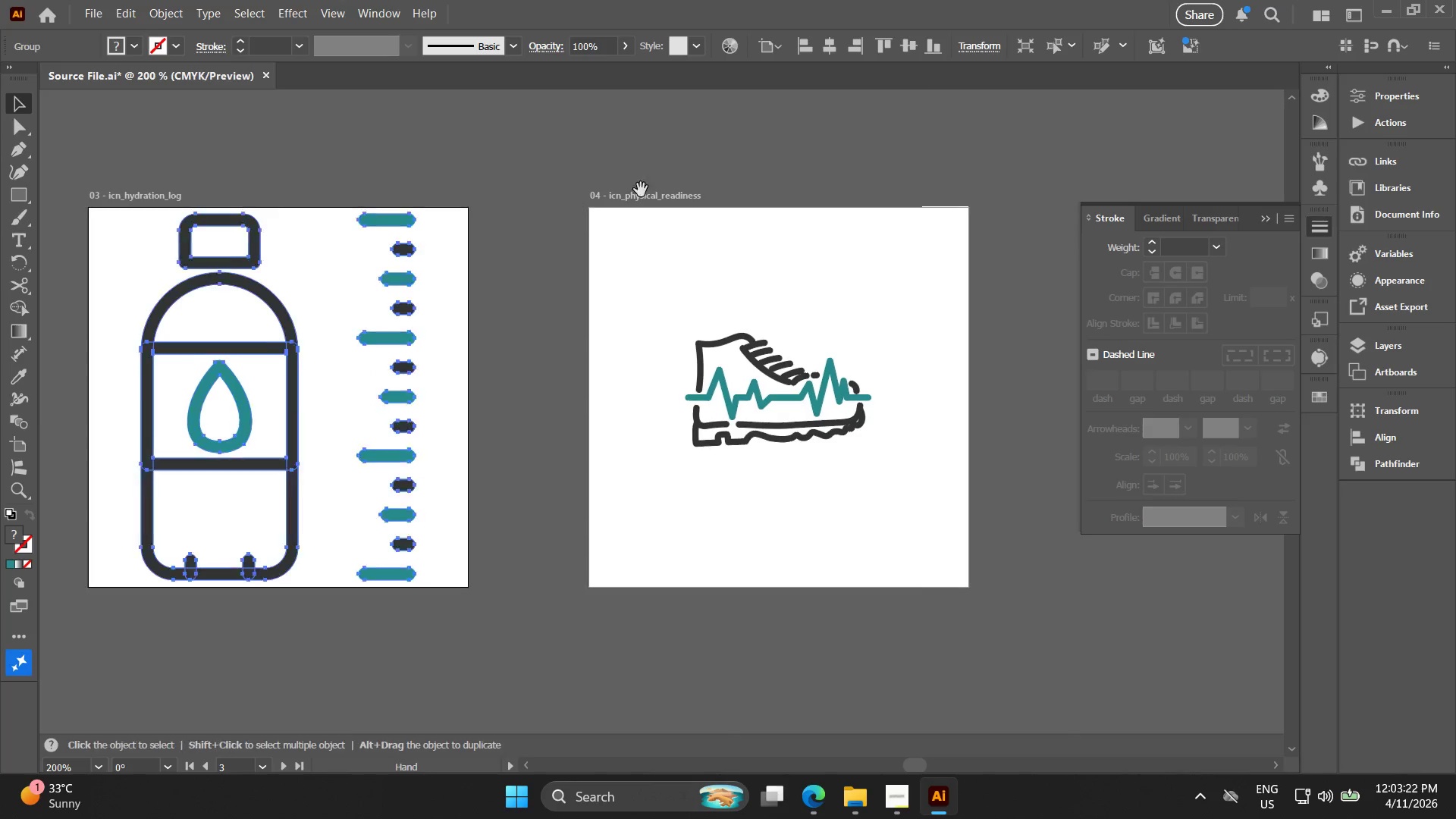 
left_click_drag(start_coordinate=[491, 232], to_coordinate=[831, 585])
 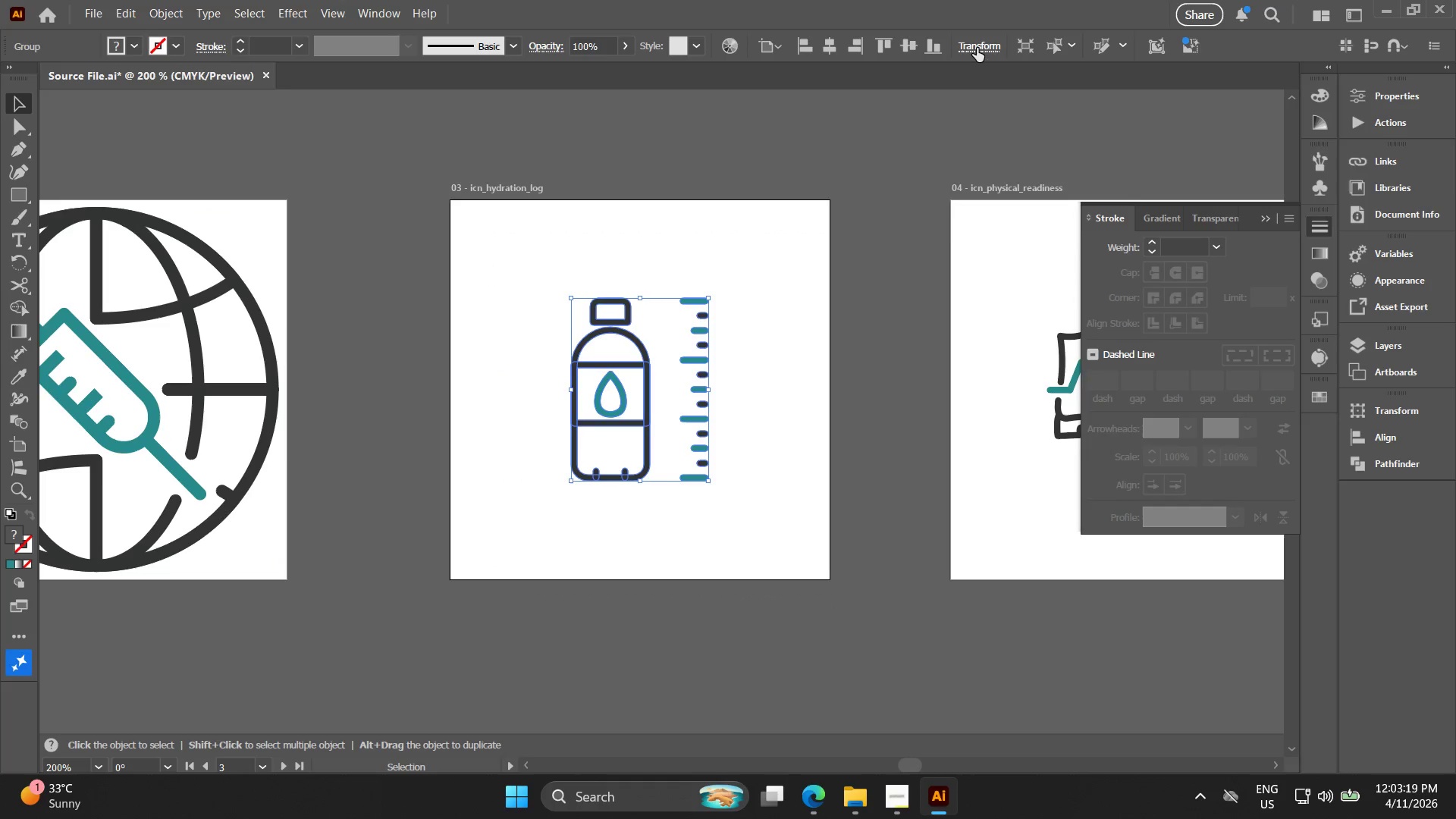 
left_click([977, 47])
 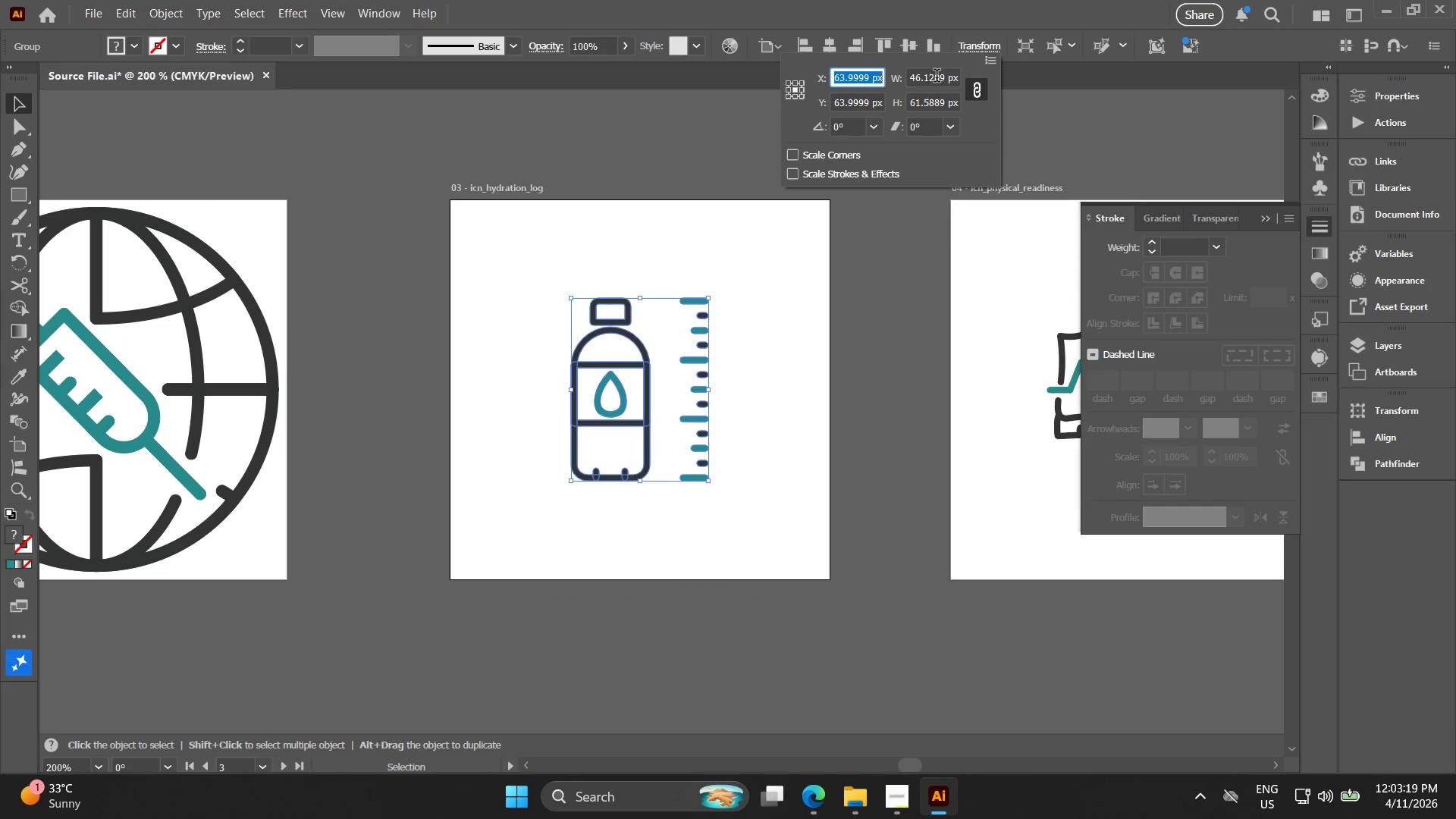 
left_click([937, 77])
 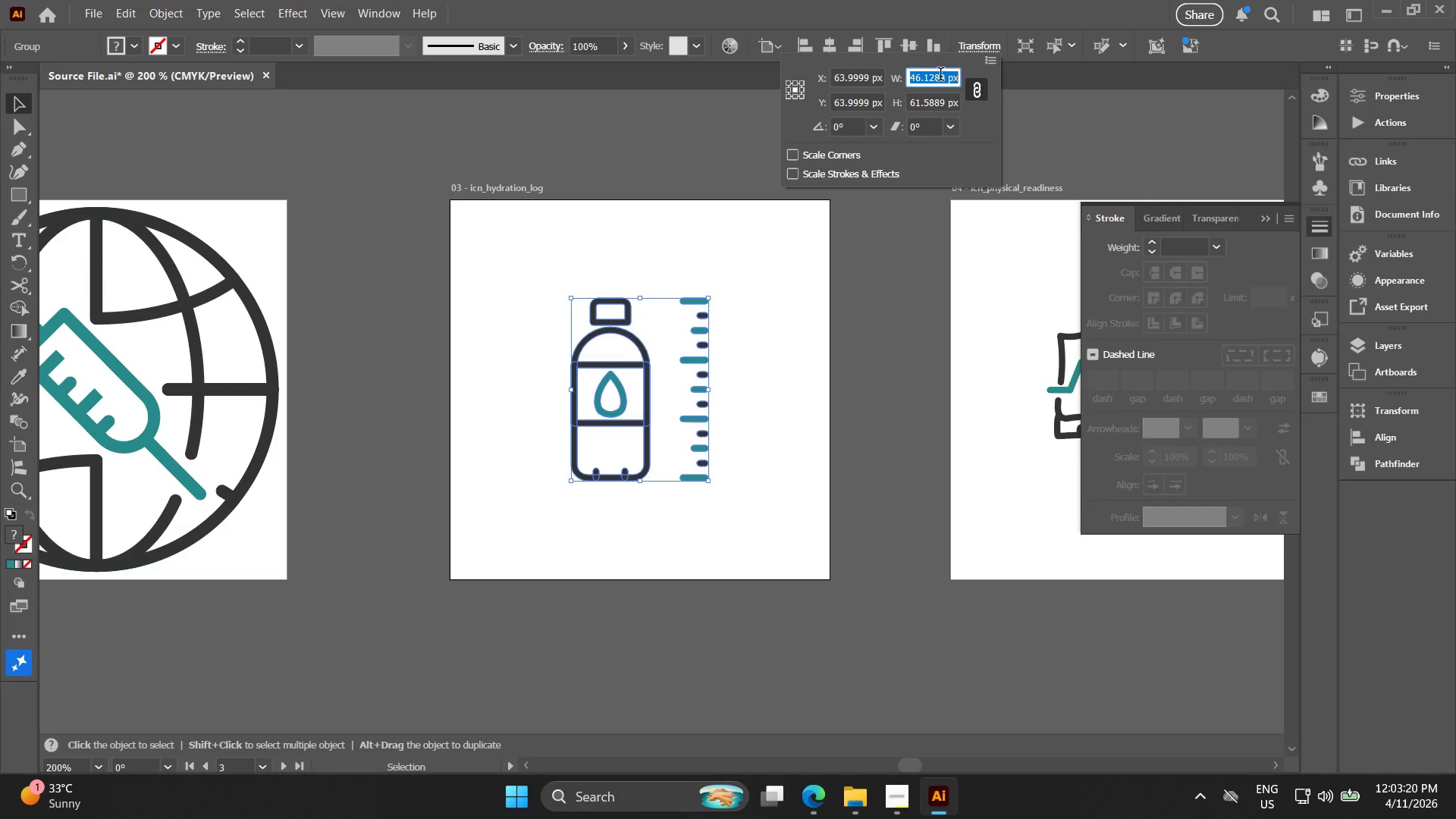 
key(Control+ControlLeft)
 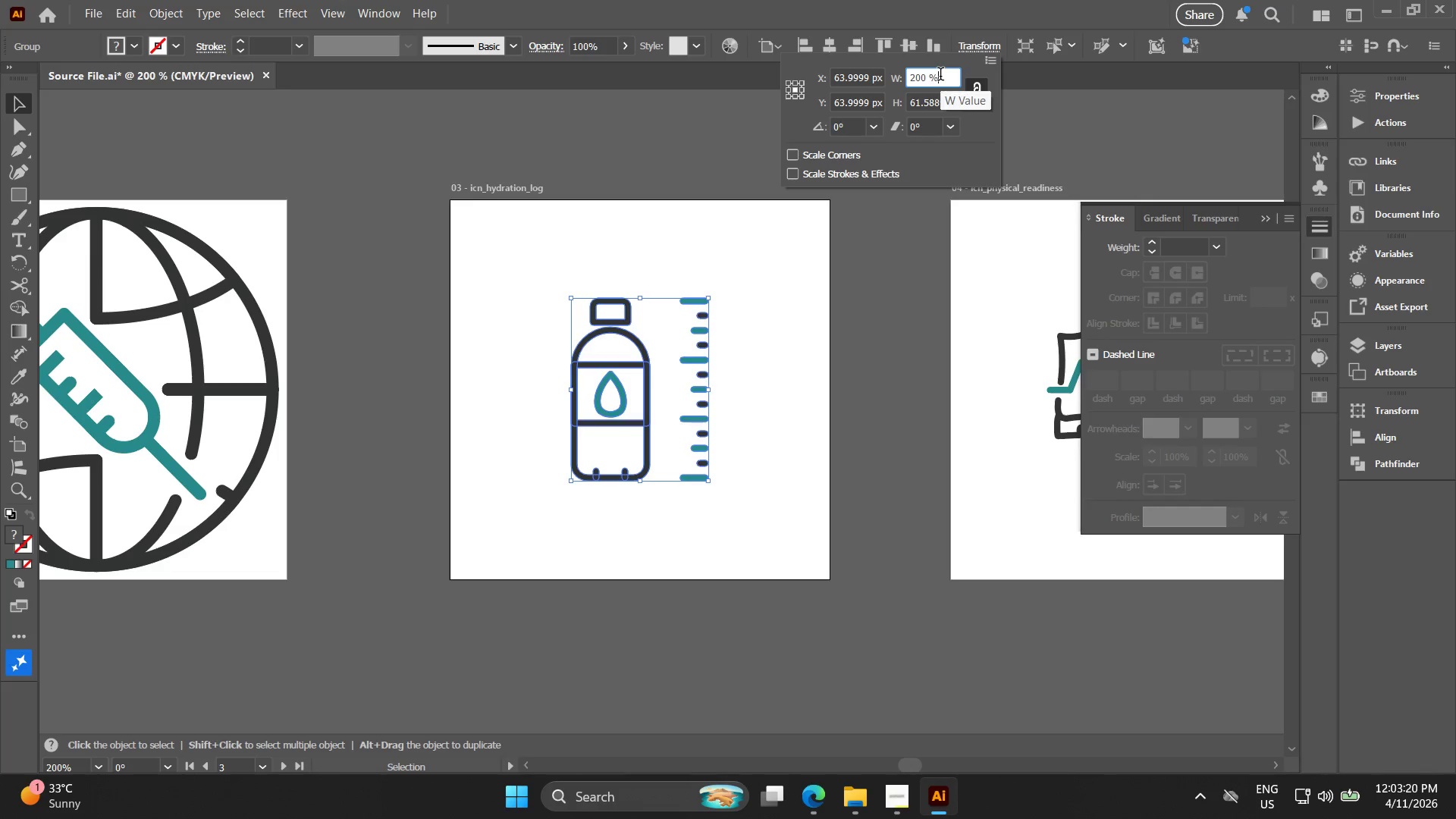 
key(Control+V)
 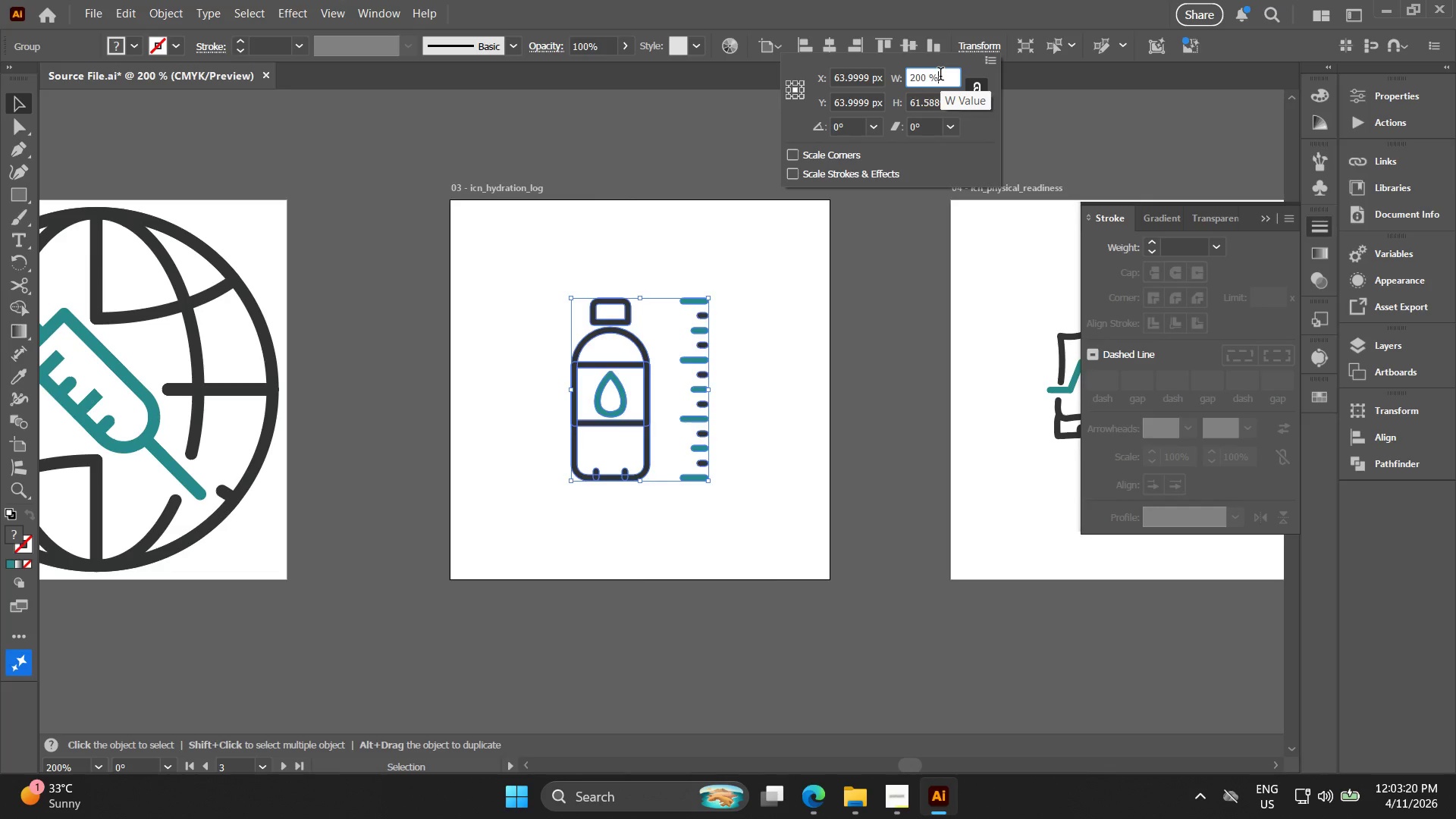 
key(Enter)
 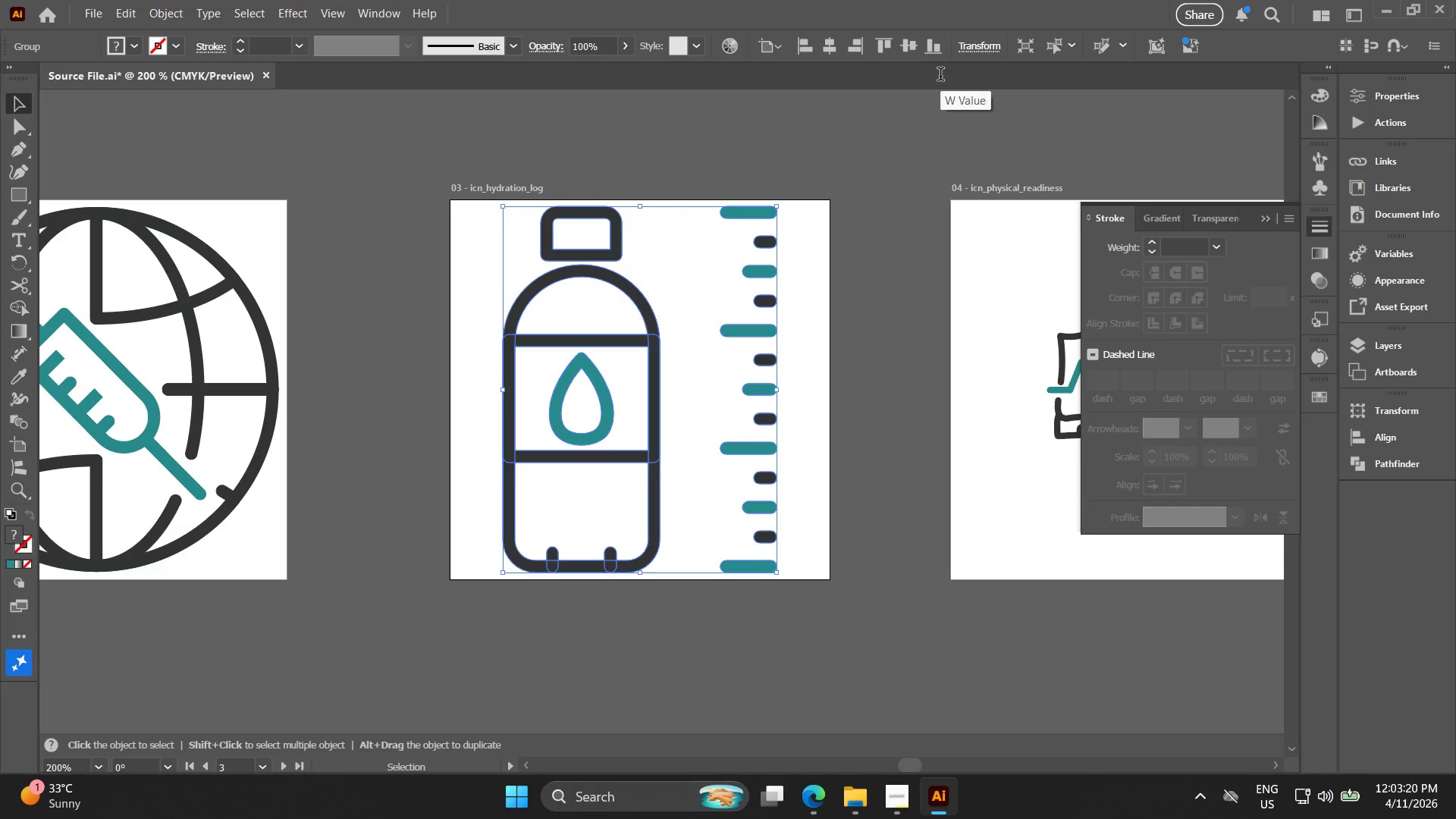 
key(Shift+ShiftRight)
 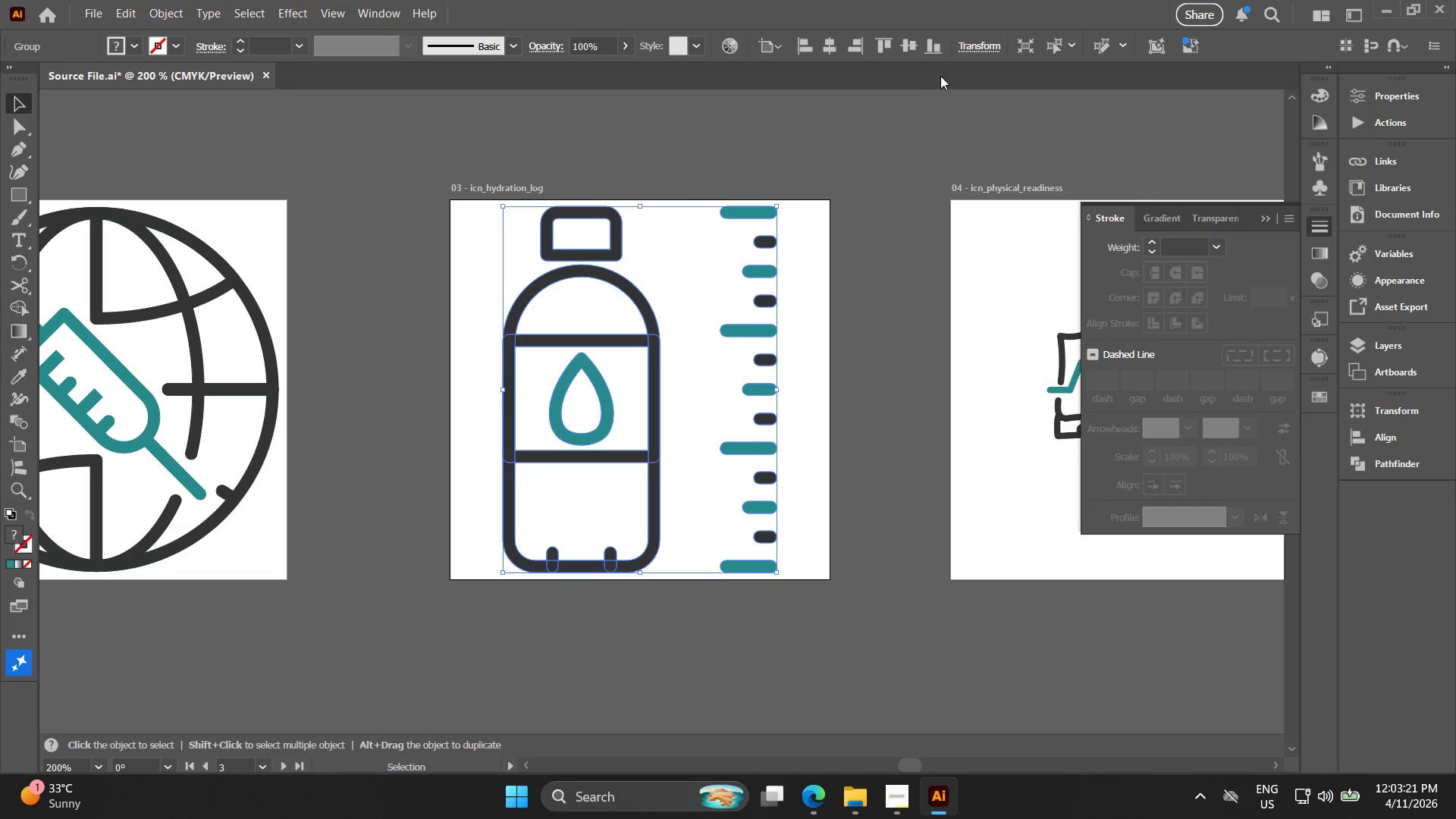 
hold_key(key=Space, duration=0.55)
 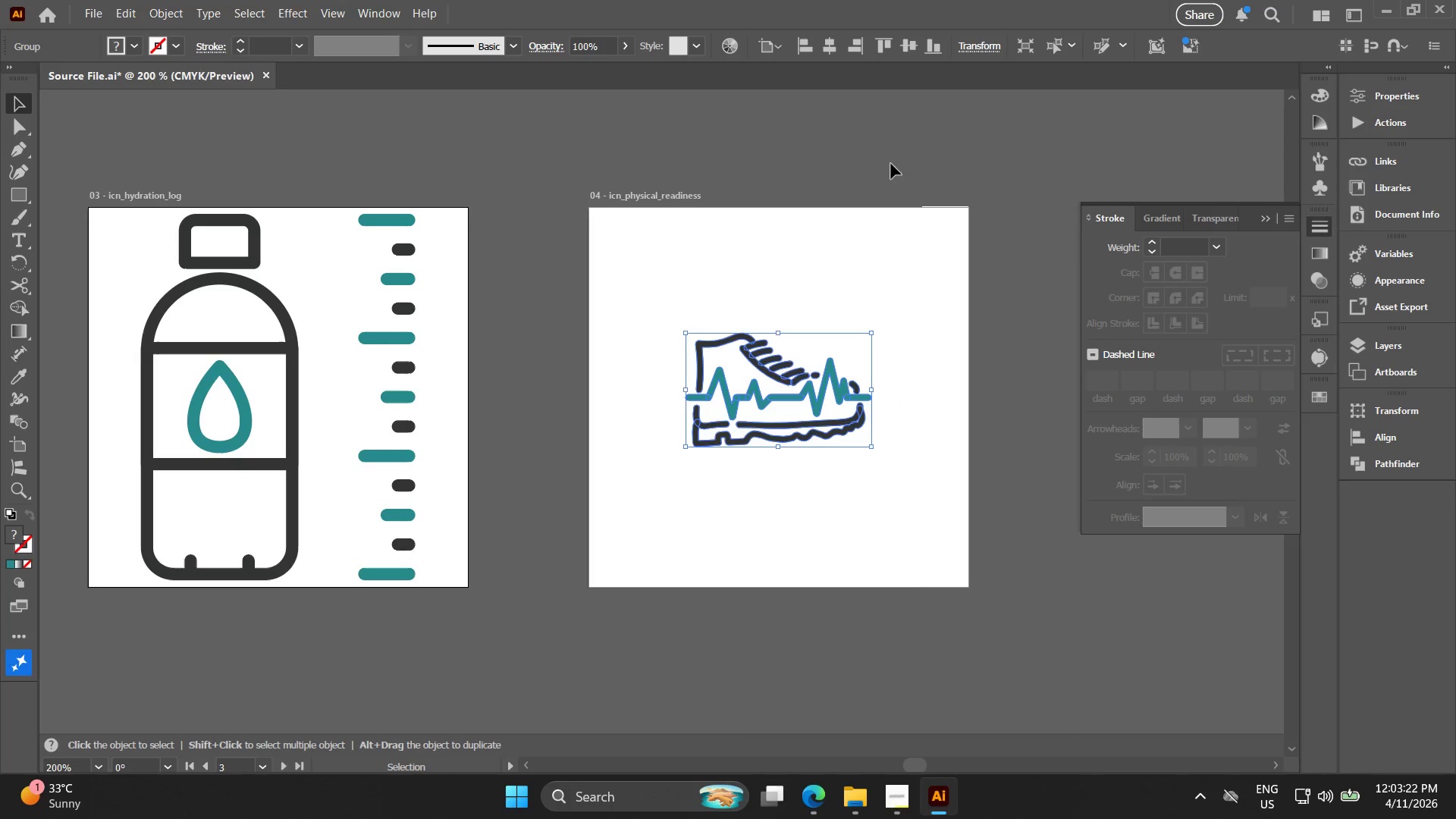 
left_click_drag(start_coordinate=[937, 196], to_coordinate=[576, 204])
 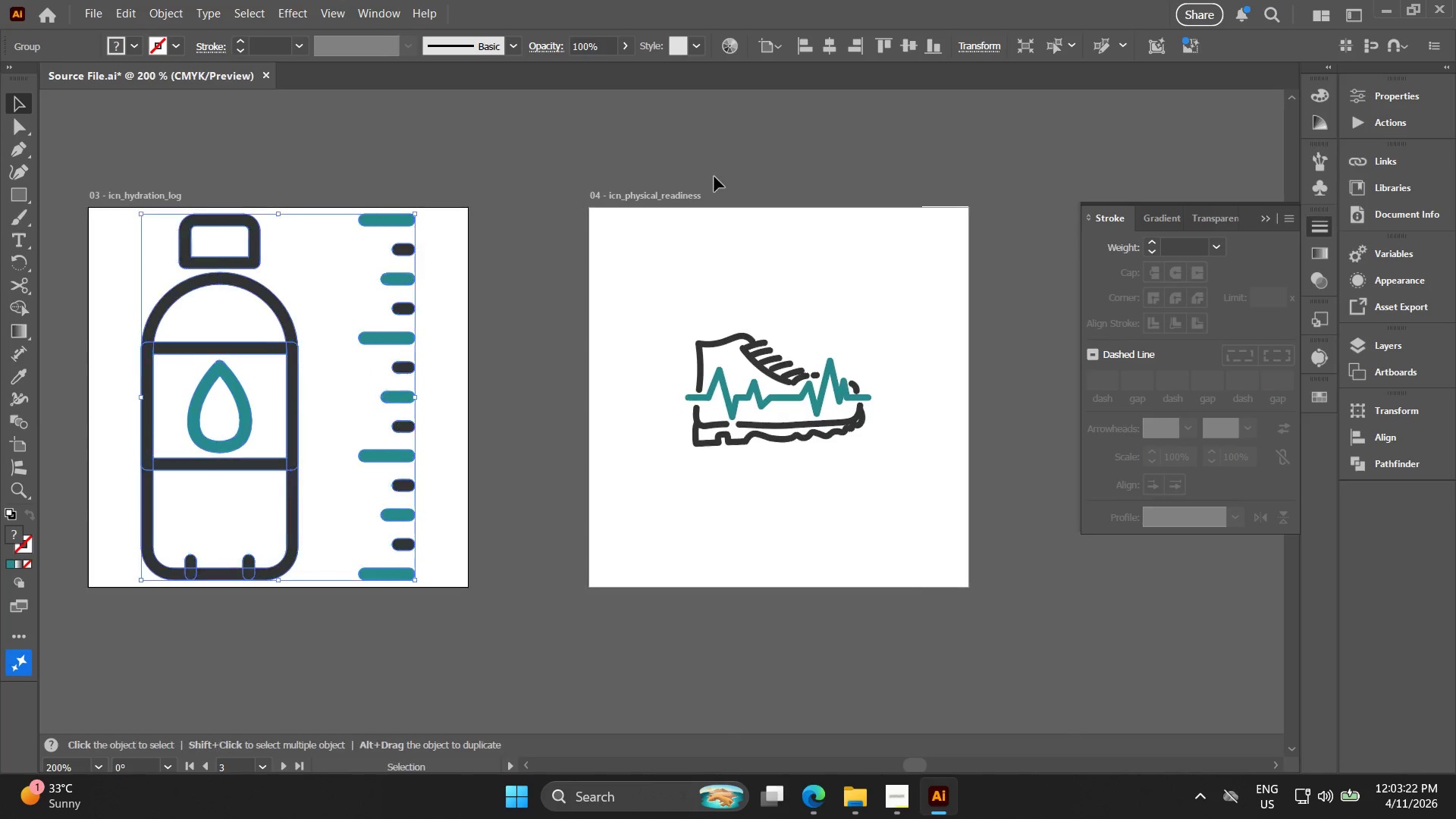 
hold_key(key=Space, duration=4.14)
 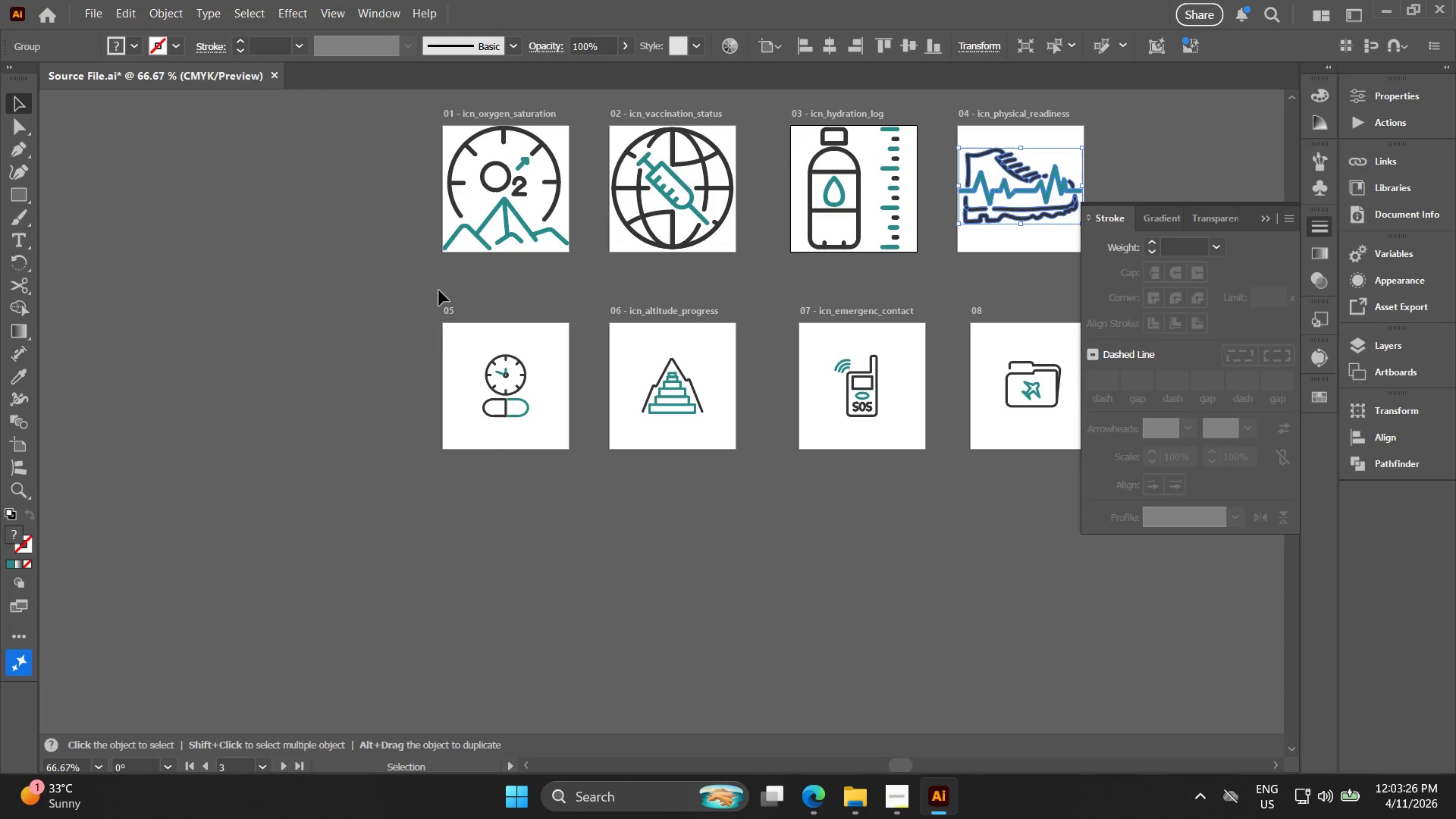 
left_click_drag(start_coordinate=[714, 178], to_coordinate=[899, 588])
 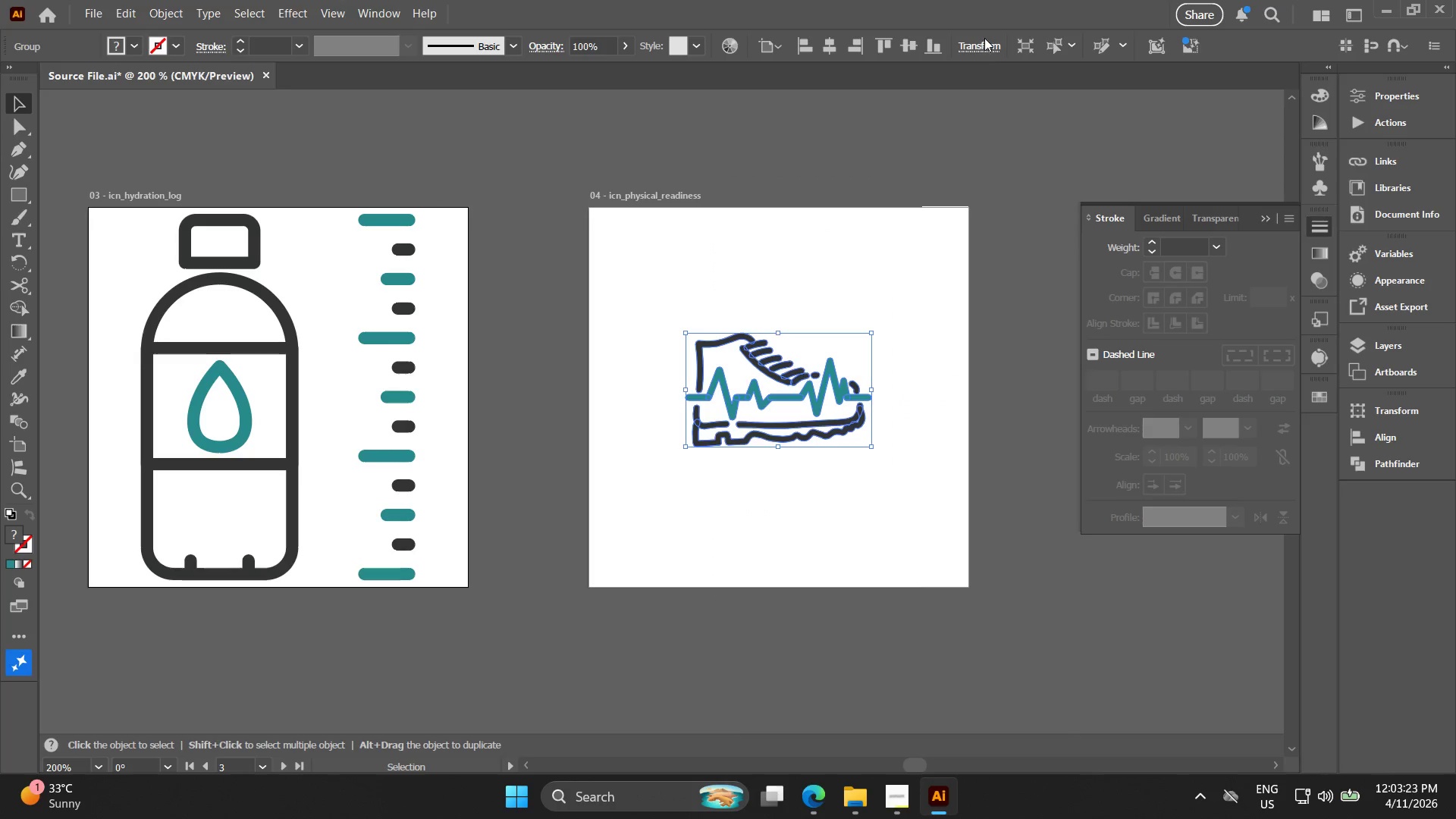 
left_click([987, 49])
 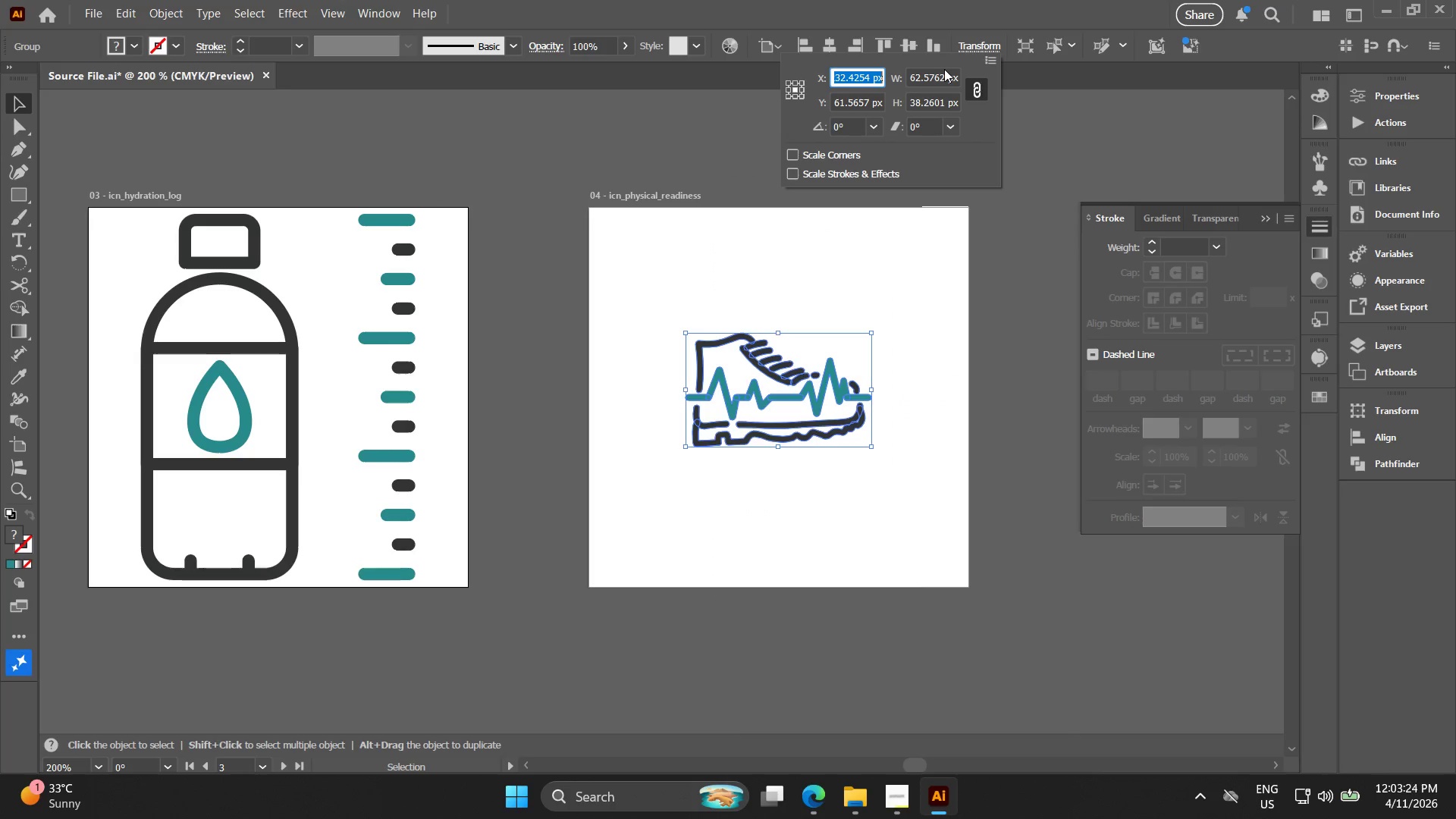 
double_click([944, 80])
 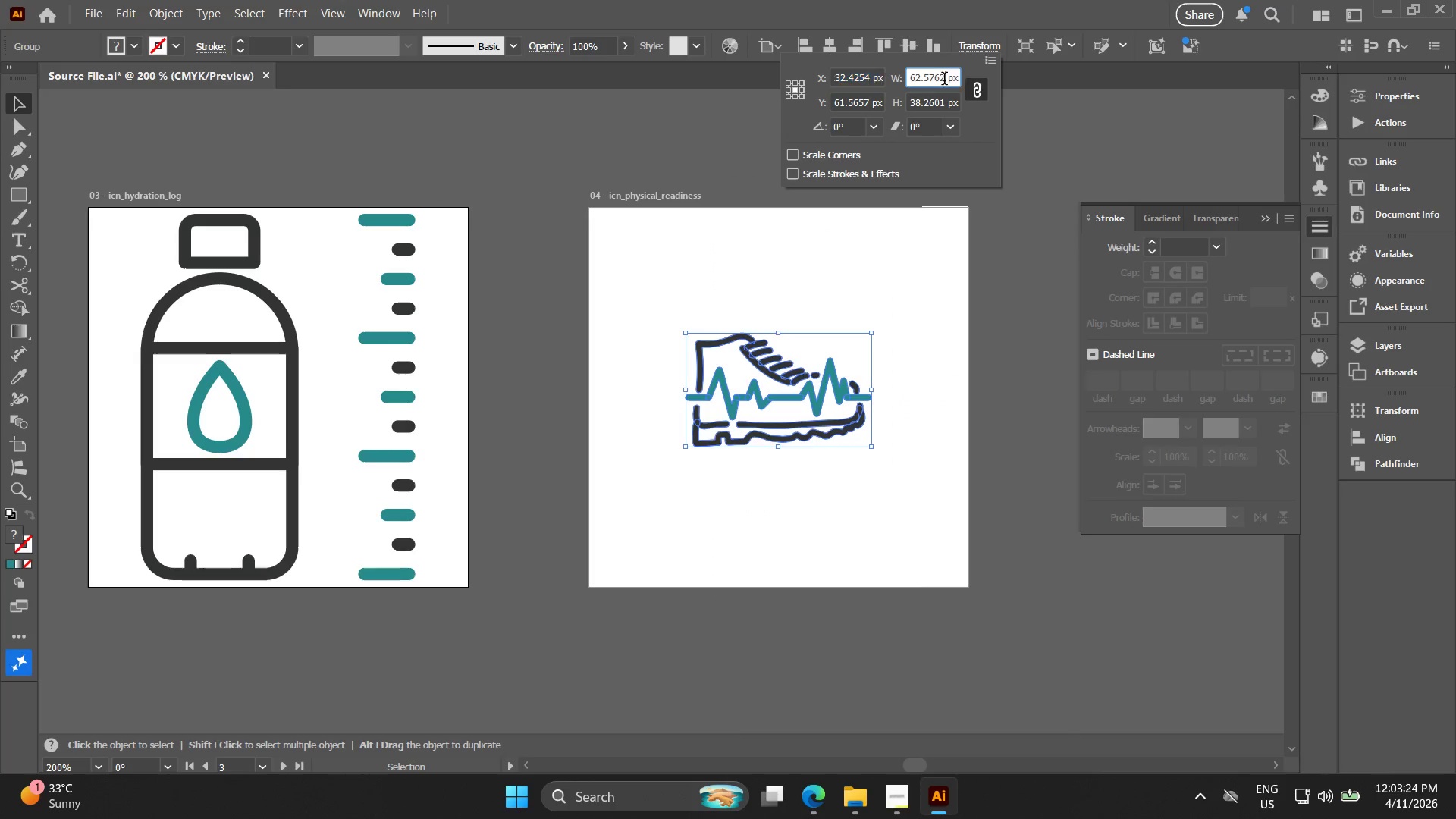 
triple_click([944, 80])
 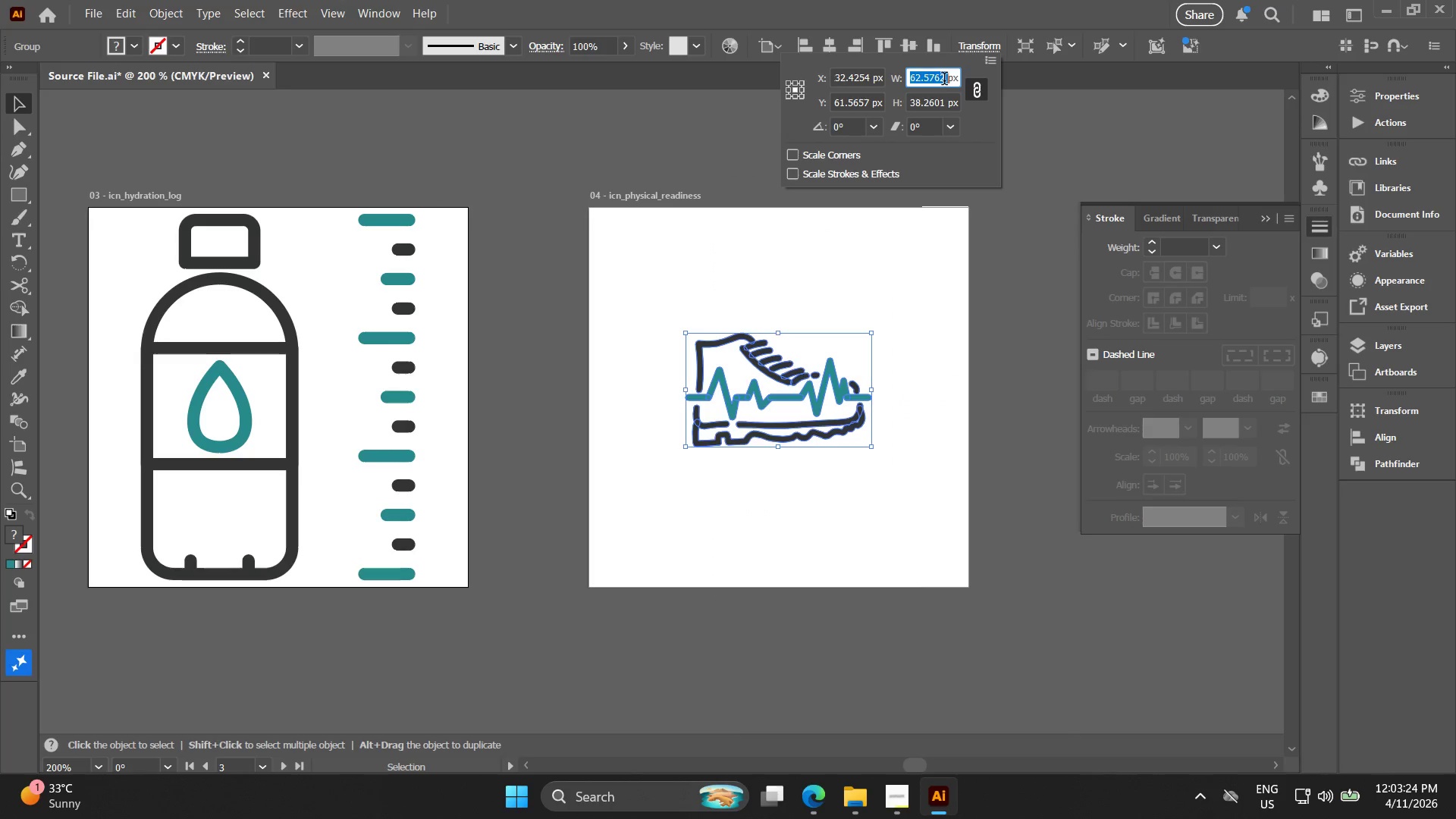 
triple_click([944, 80])
 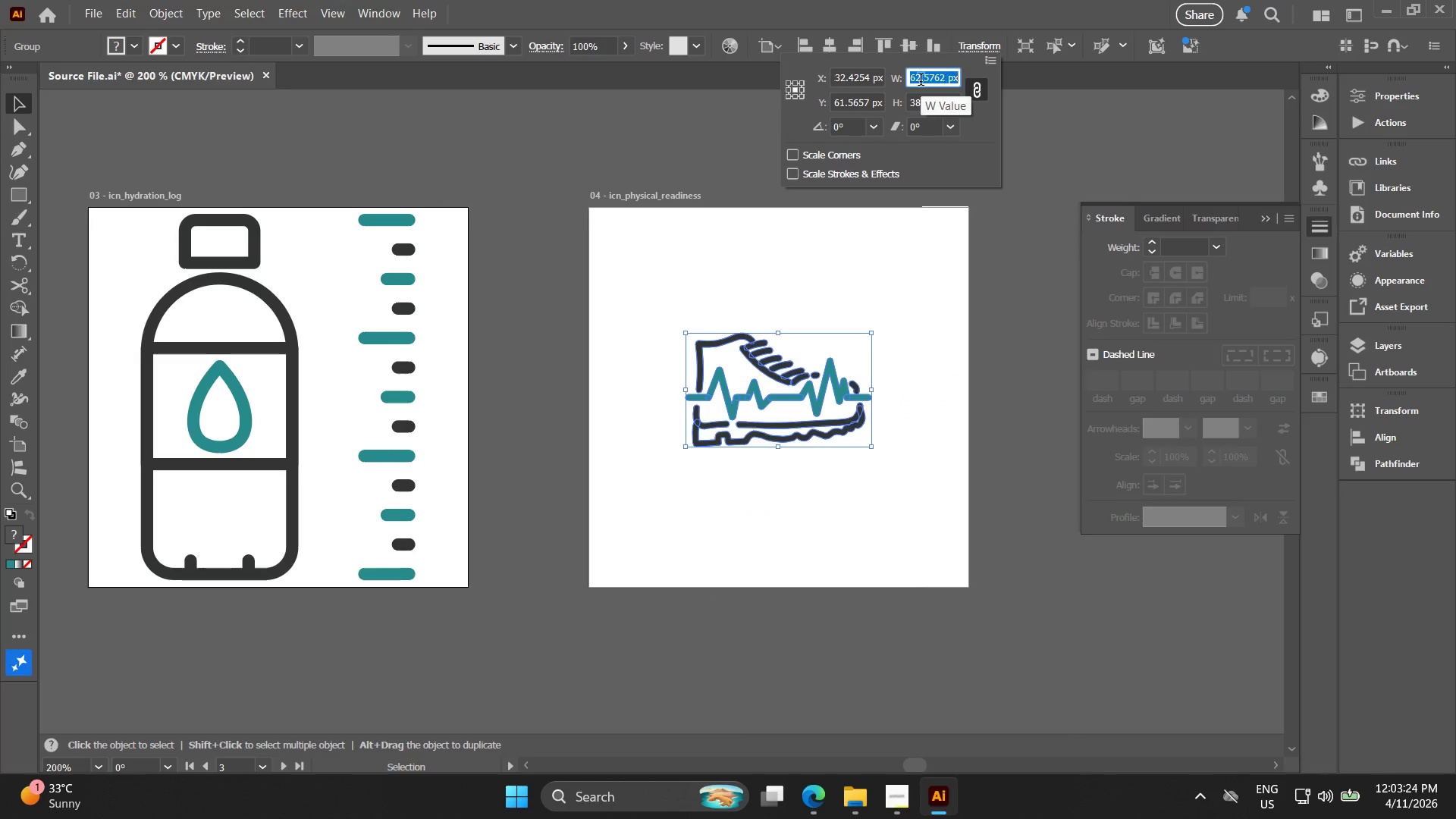 
key(Control+ControlLeft)
 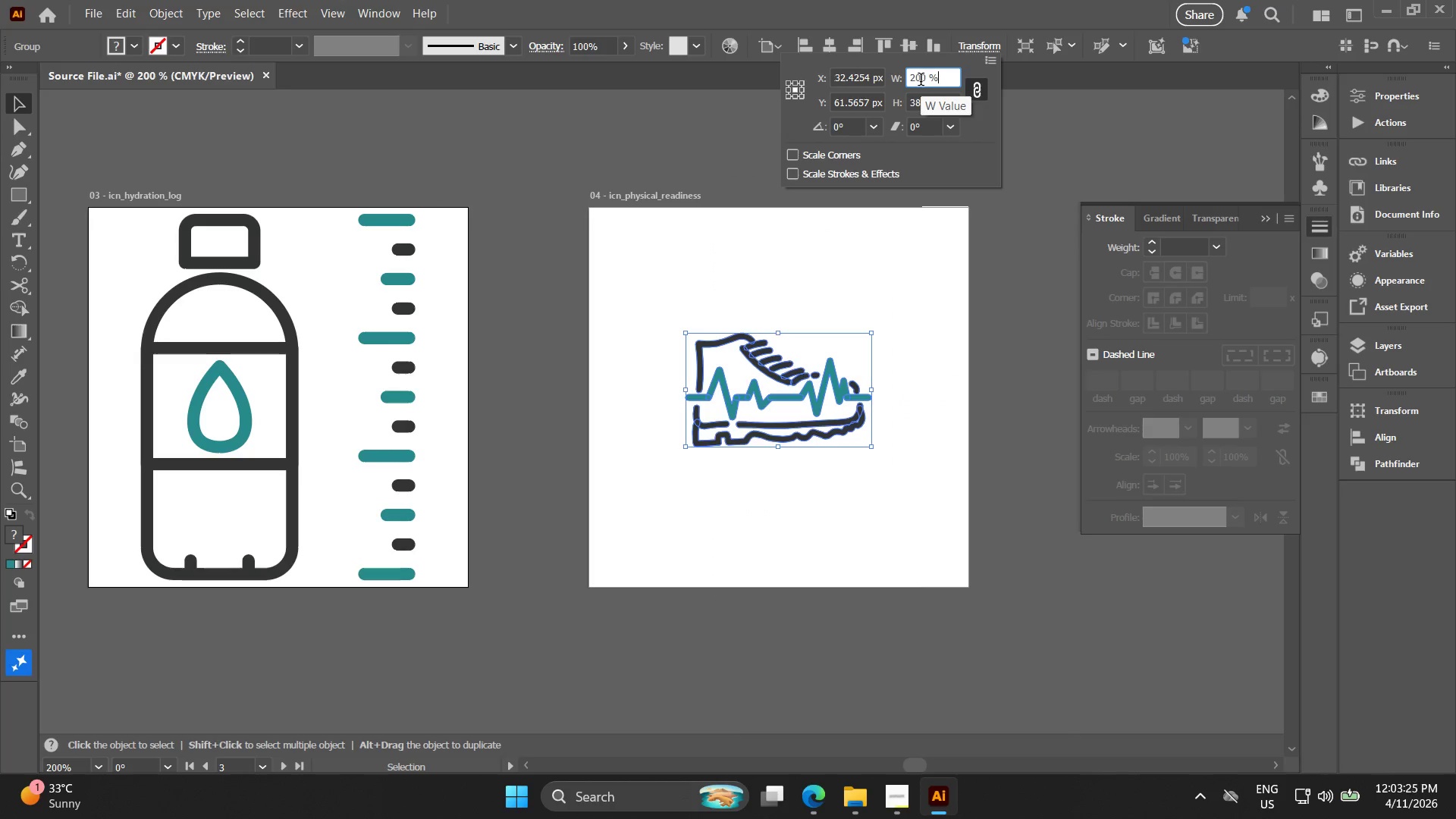 
key(Control+V)
 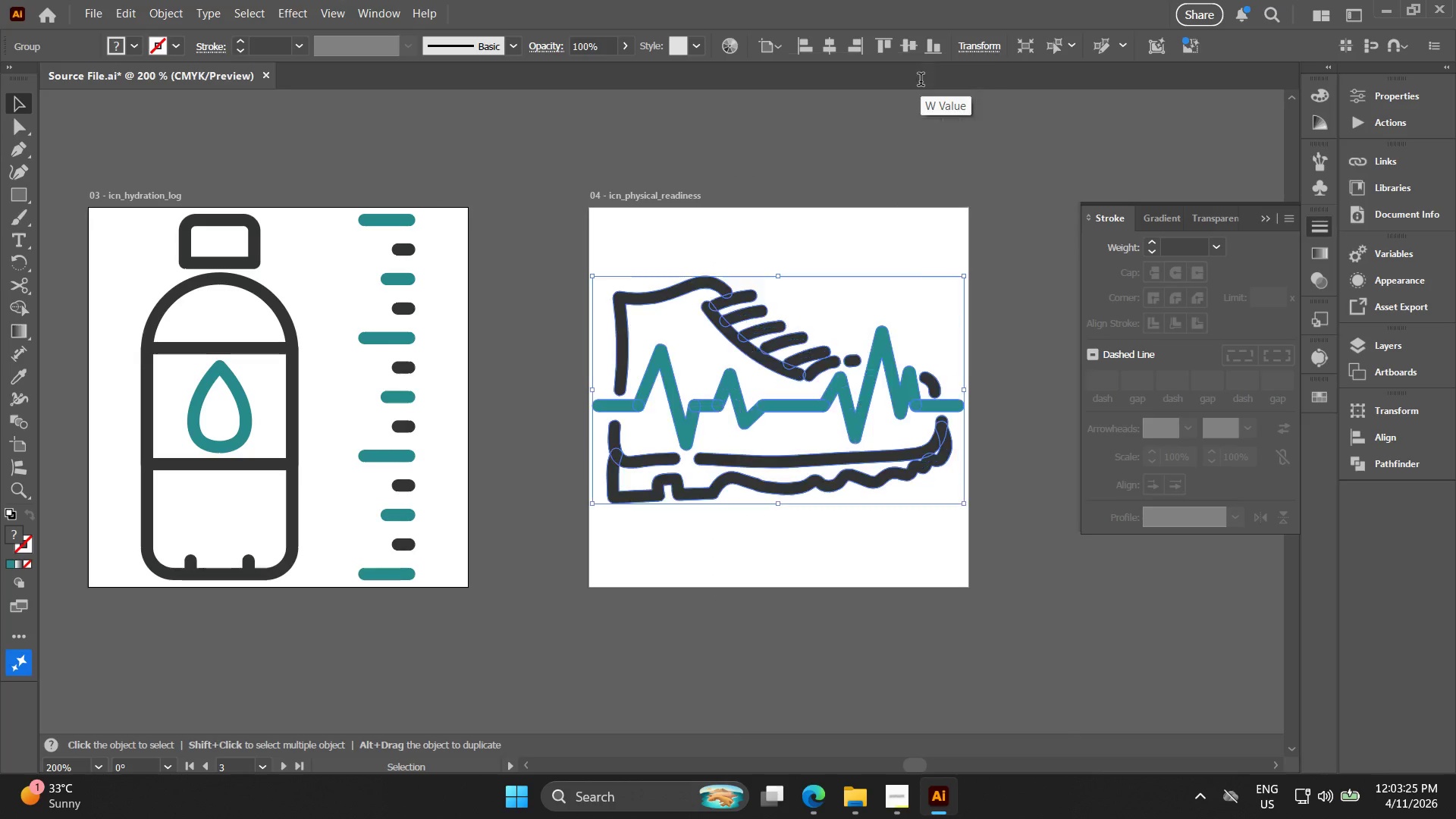 
key(Enter)
 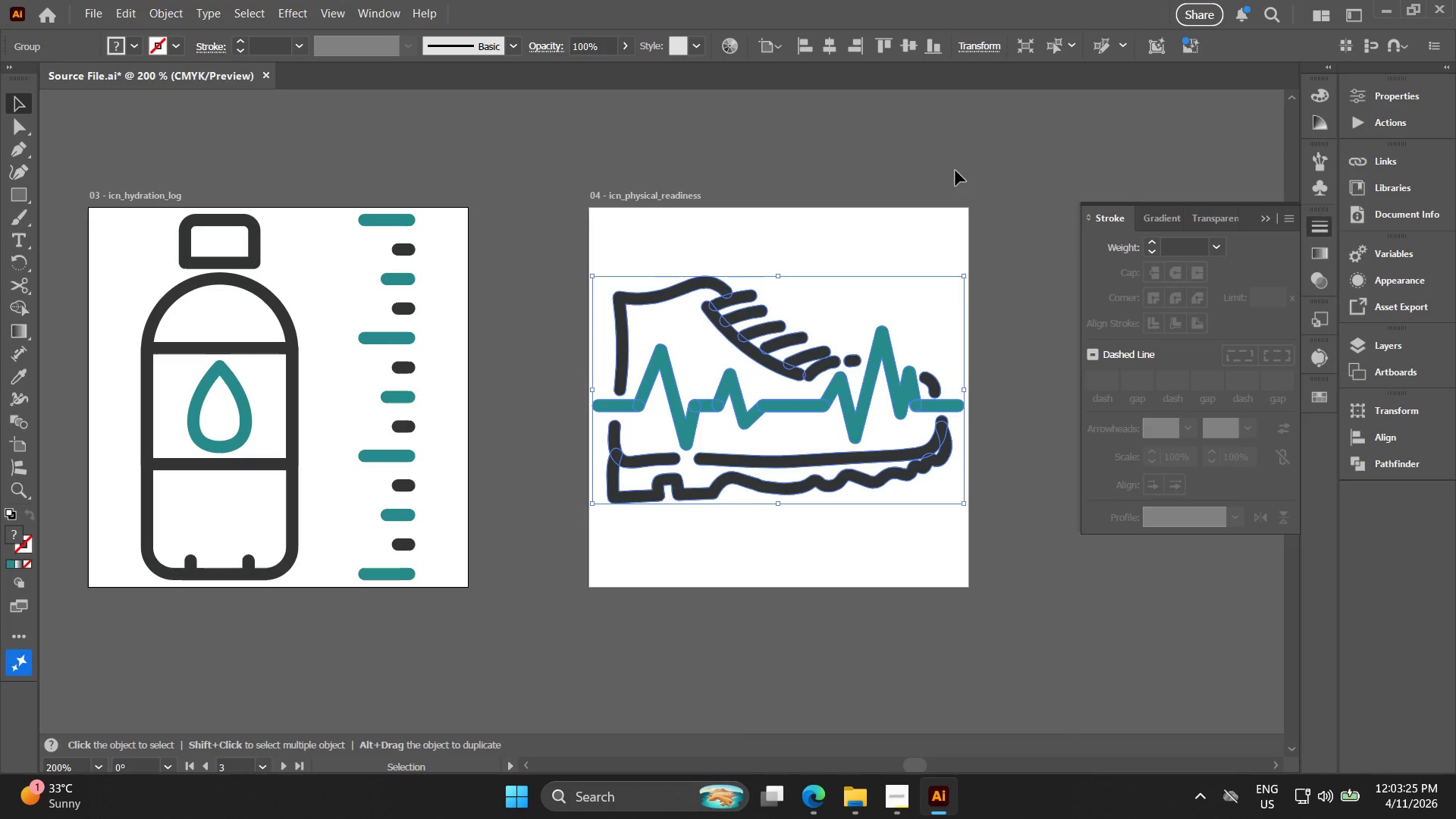 
key(Alt+AltLeft)
 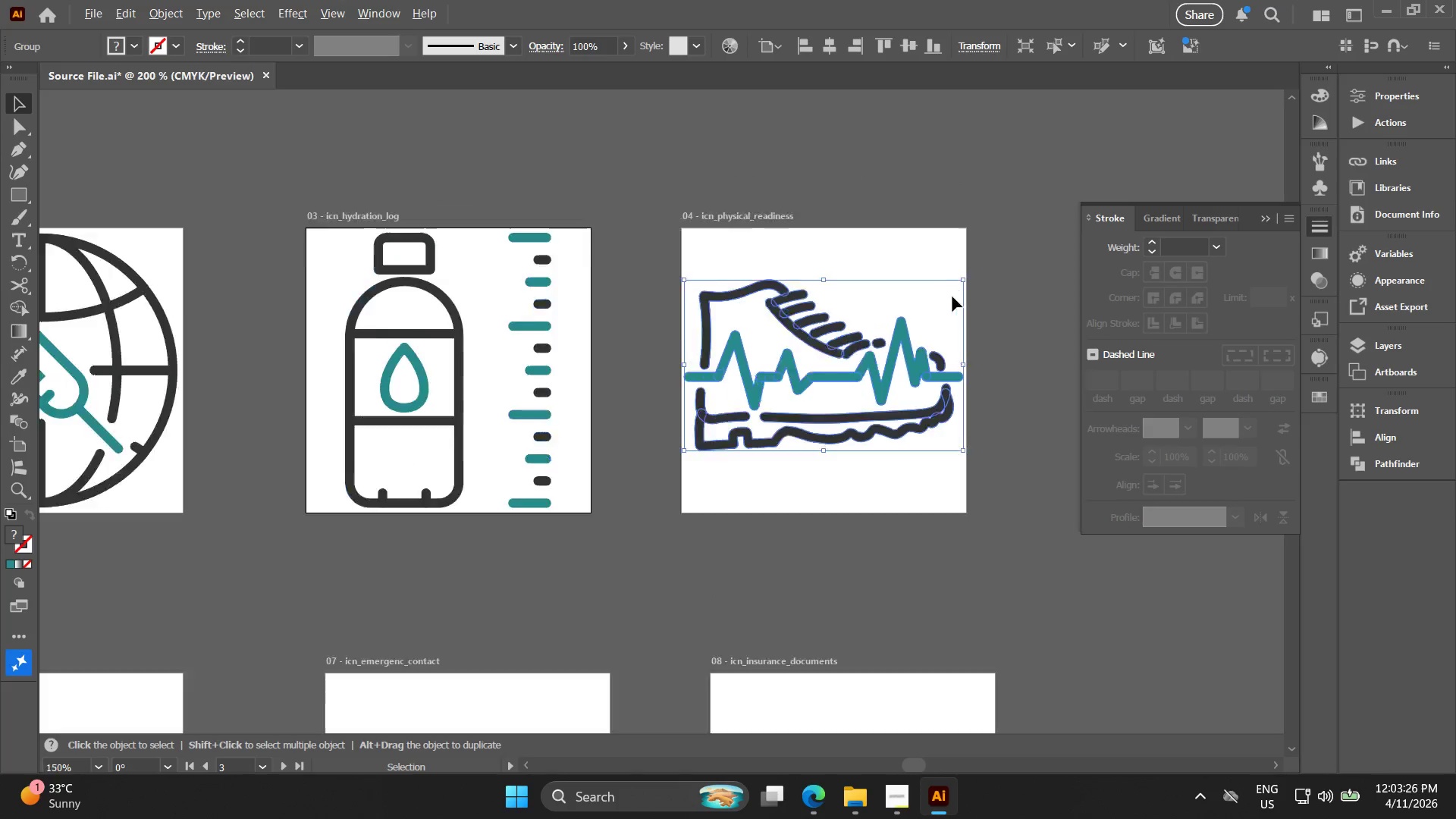 
hold_key(key=Space, duration=0.36)
 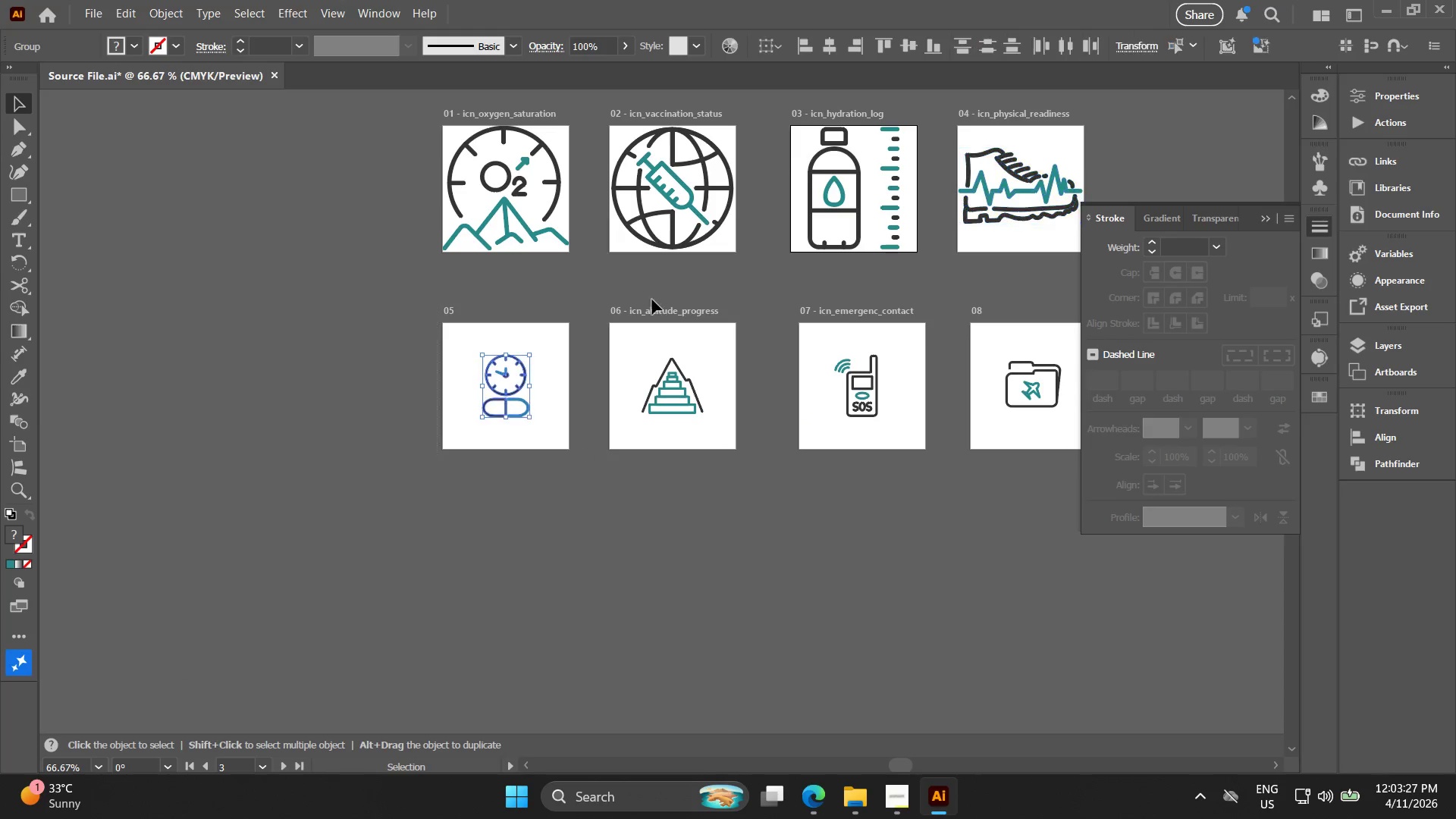 
left_click_drag(start_coordinate=[713, 367], to_coordinate=[838, 226])
 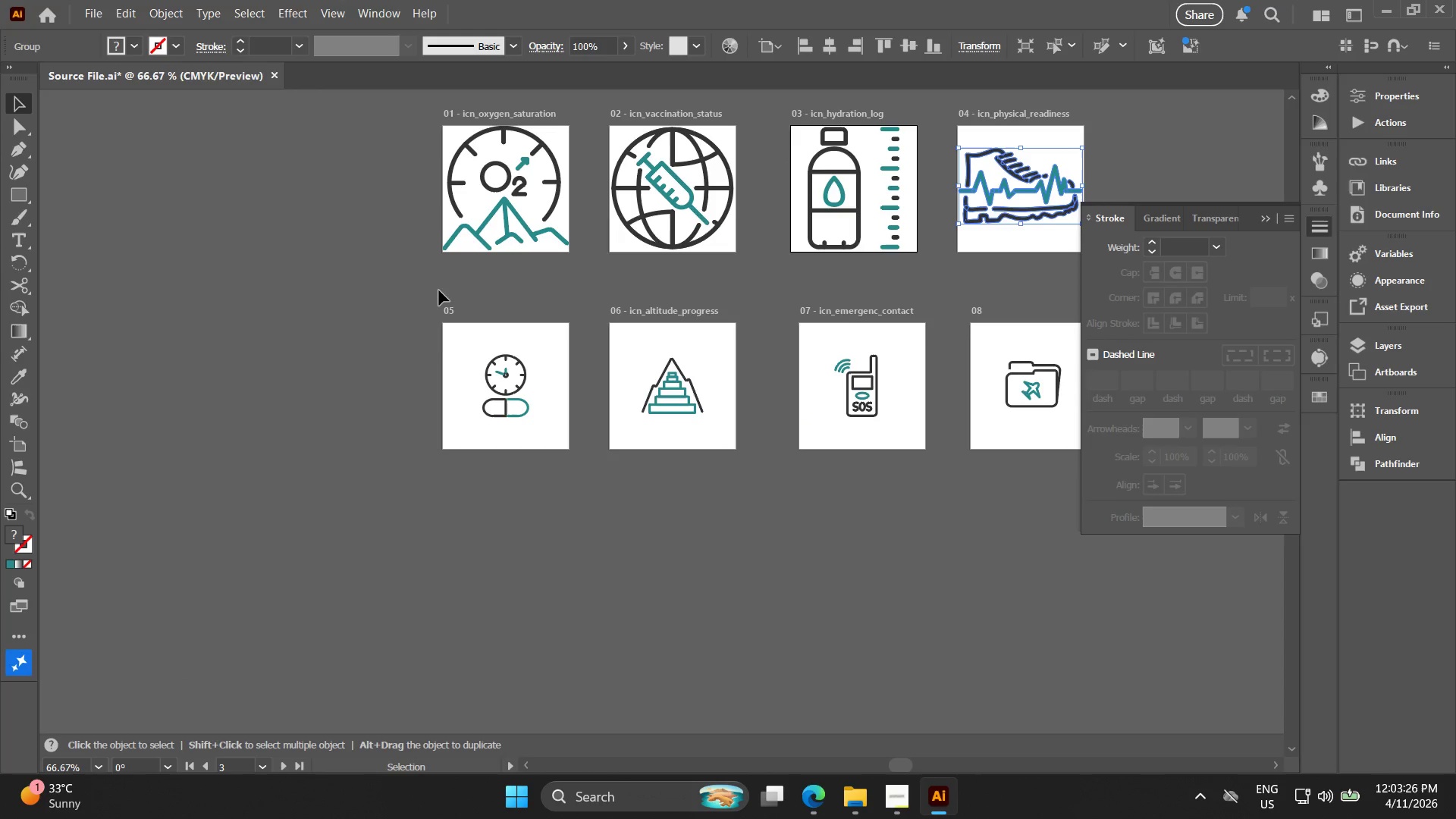 
scroll: coordinate [952, 297], scroll_direction: down, amount: 3.0
 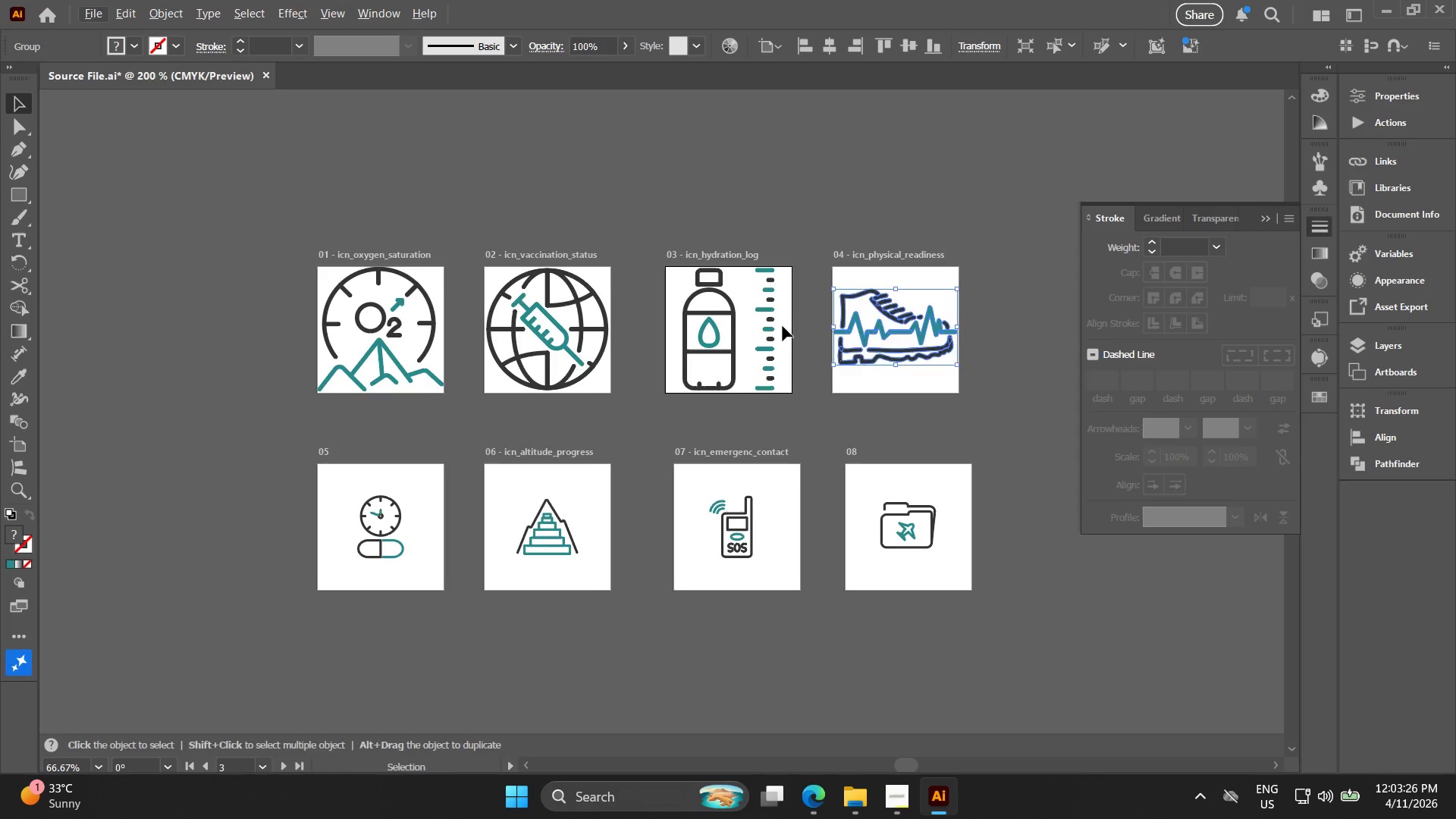 
left_click_drag(start_coordinate=[438, 300], to_coordinate=[591, 497])
 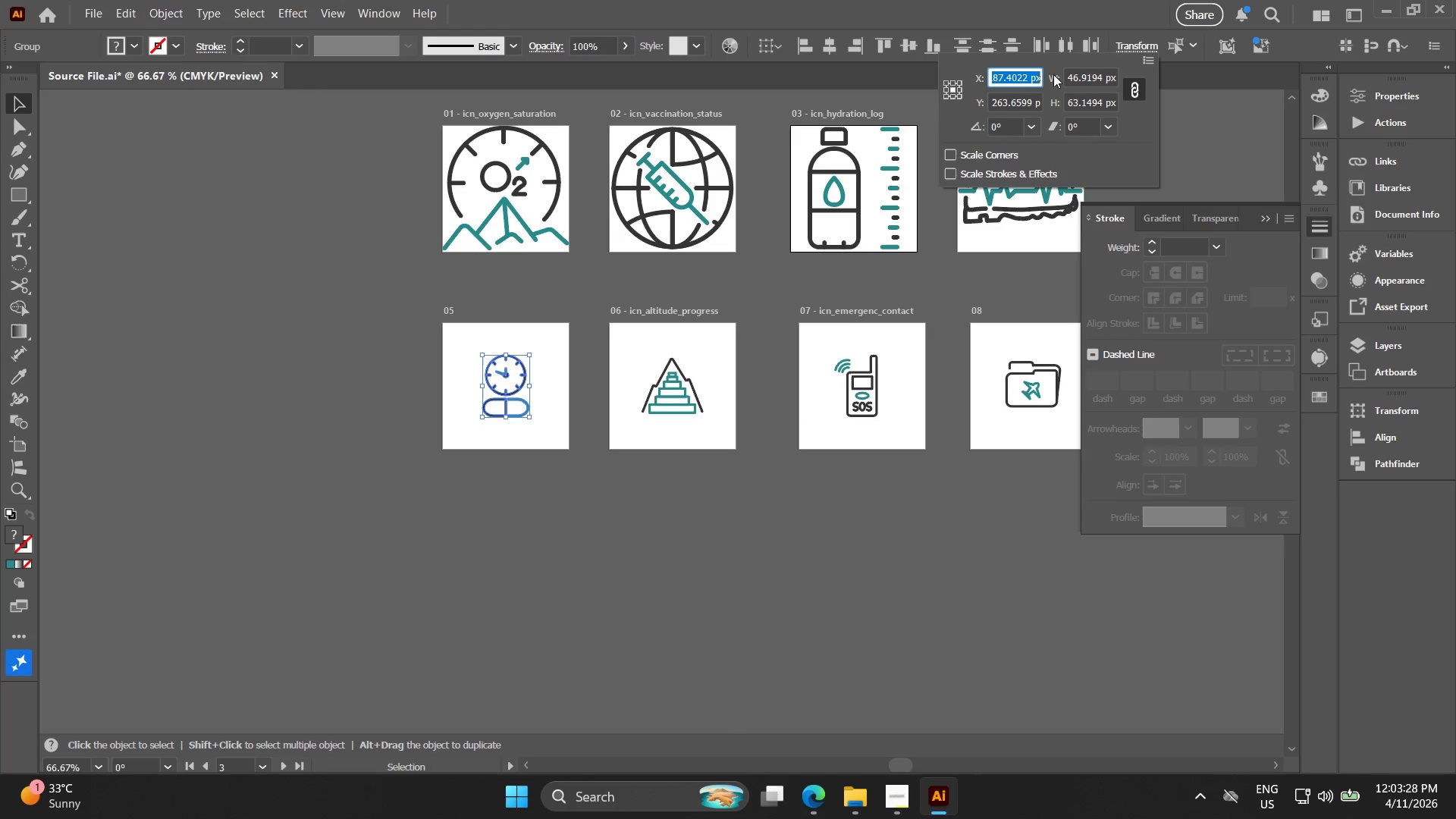 
double_click([1076, 72])
 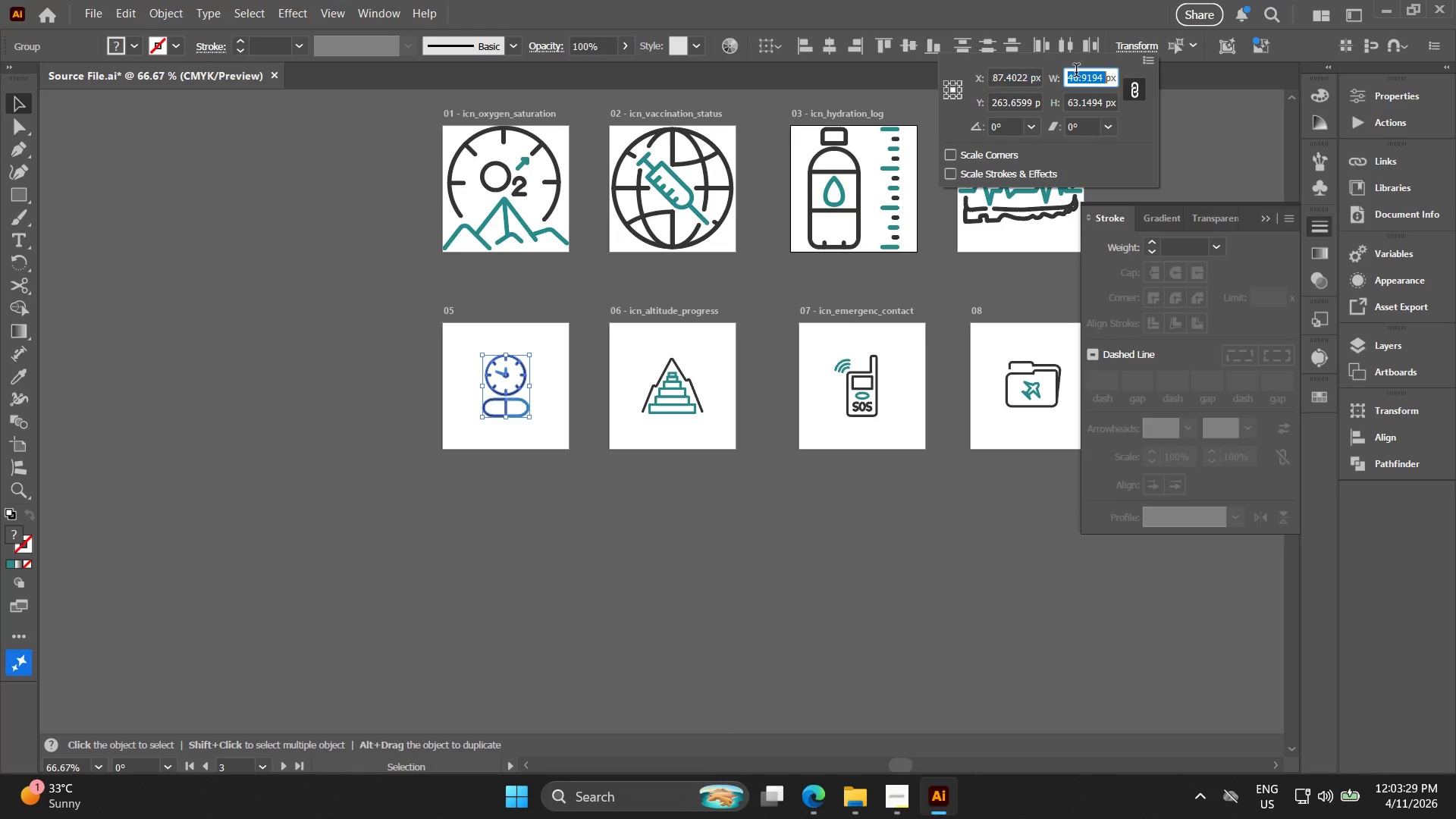 
triple_click([1076, 72])
 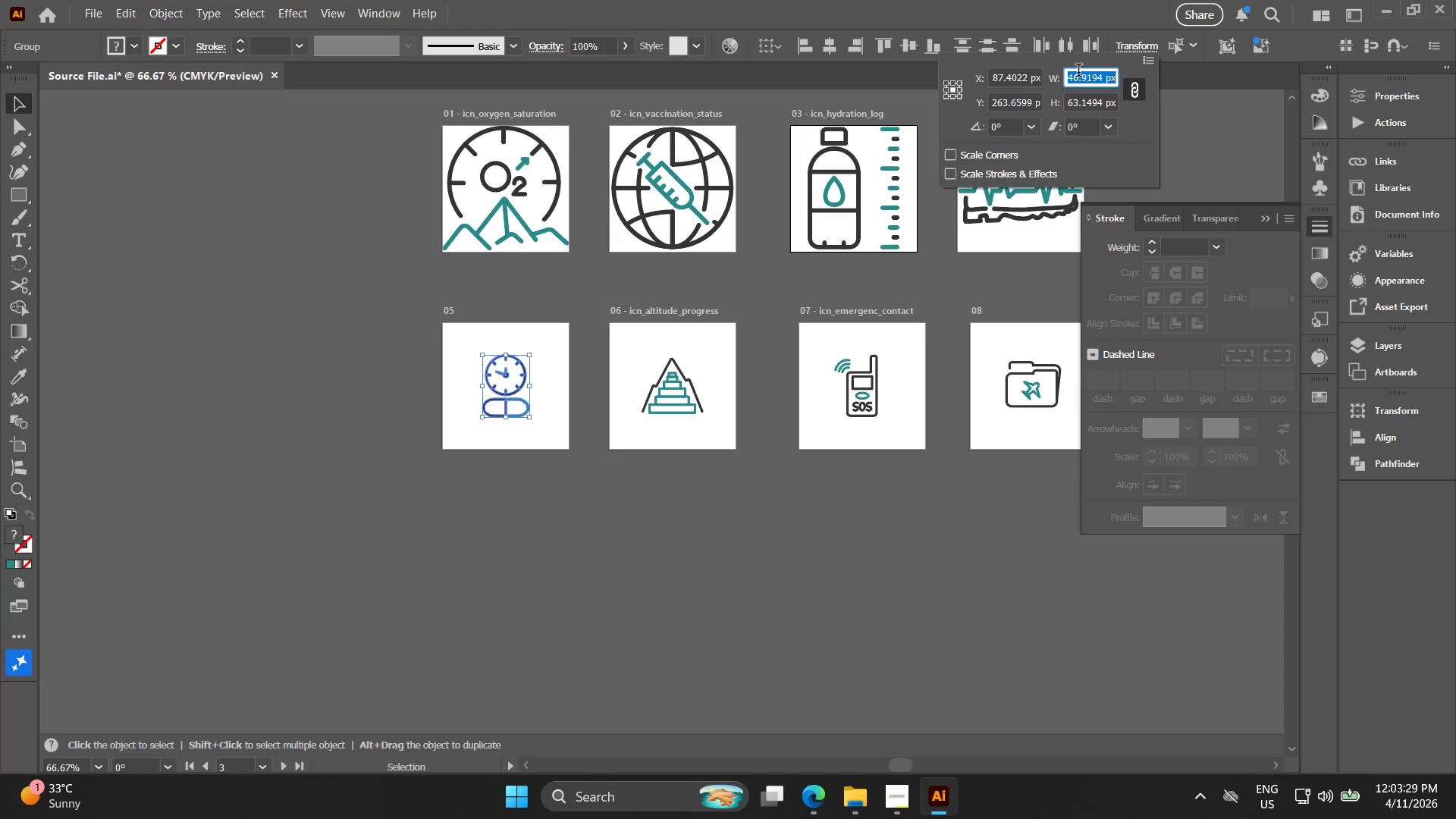 
key(Control+ControlLeft)
 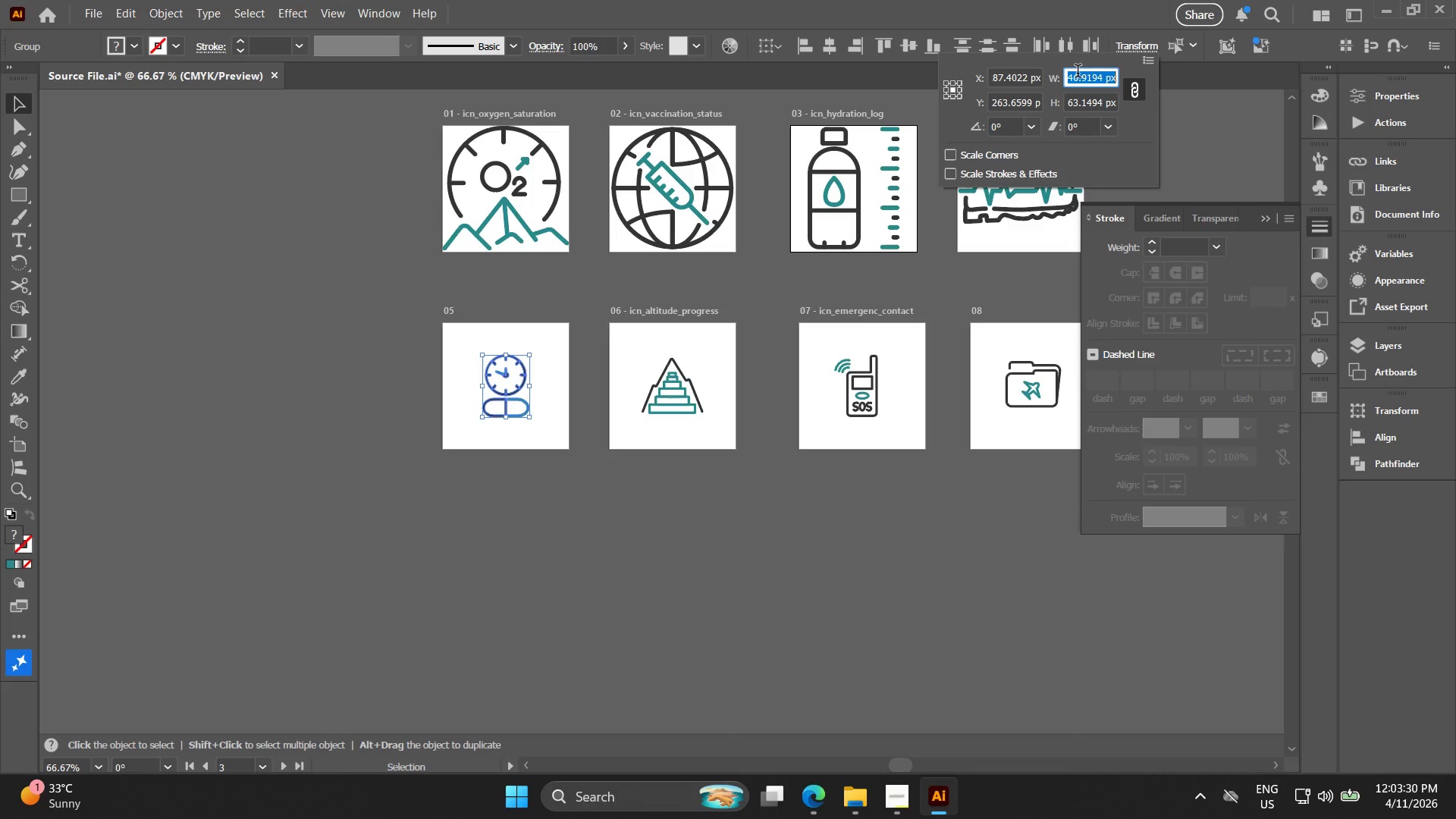 
key(Control+V)
 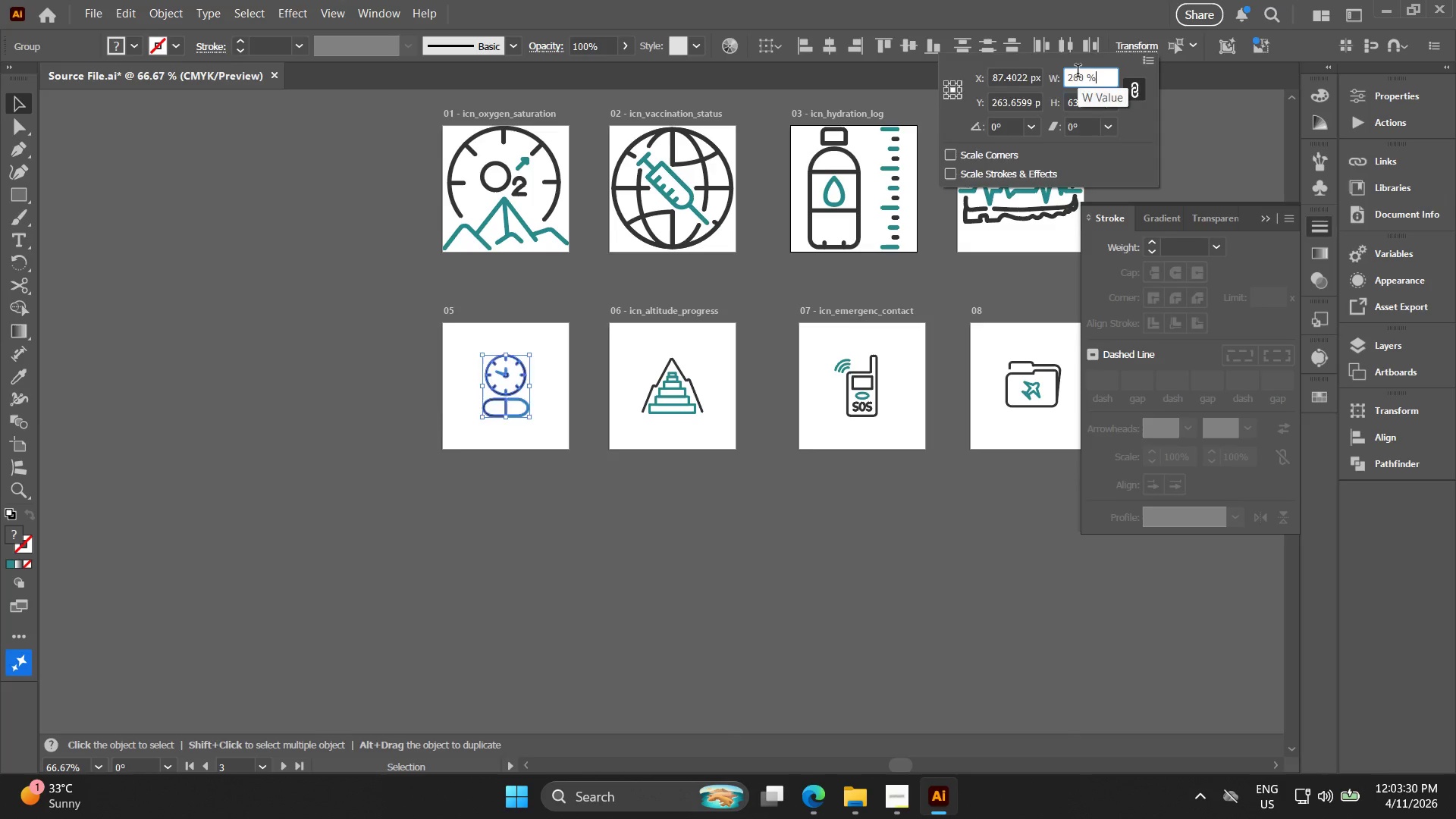 
key(Enter)
 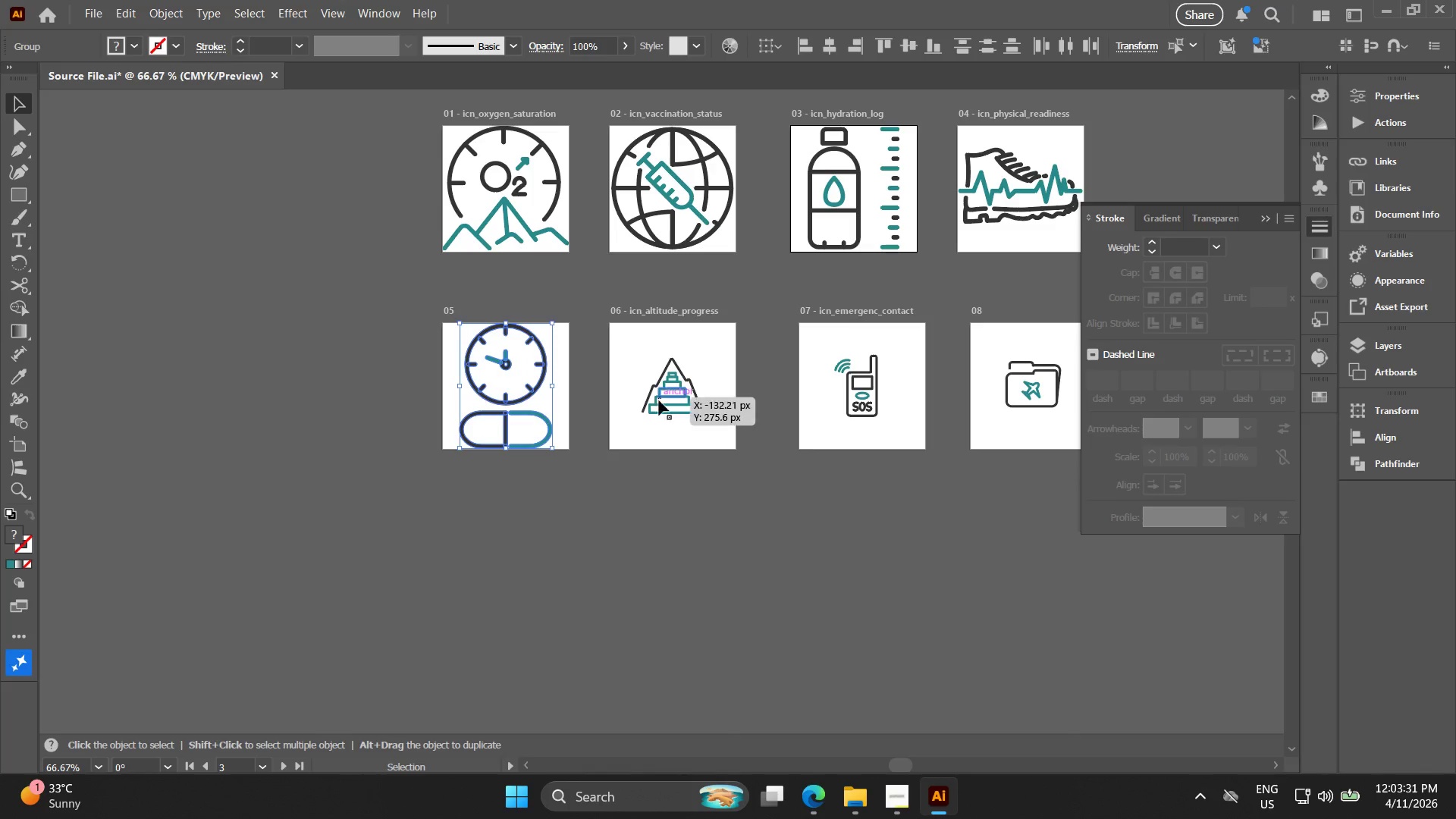 
left_click_drag(start_coordinate=[620, 332], to_coordinate=[732, 538])
 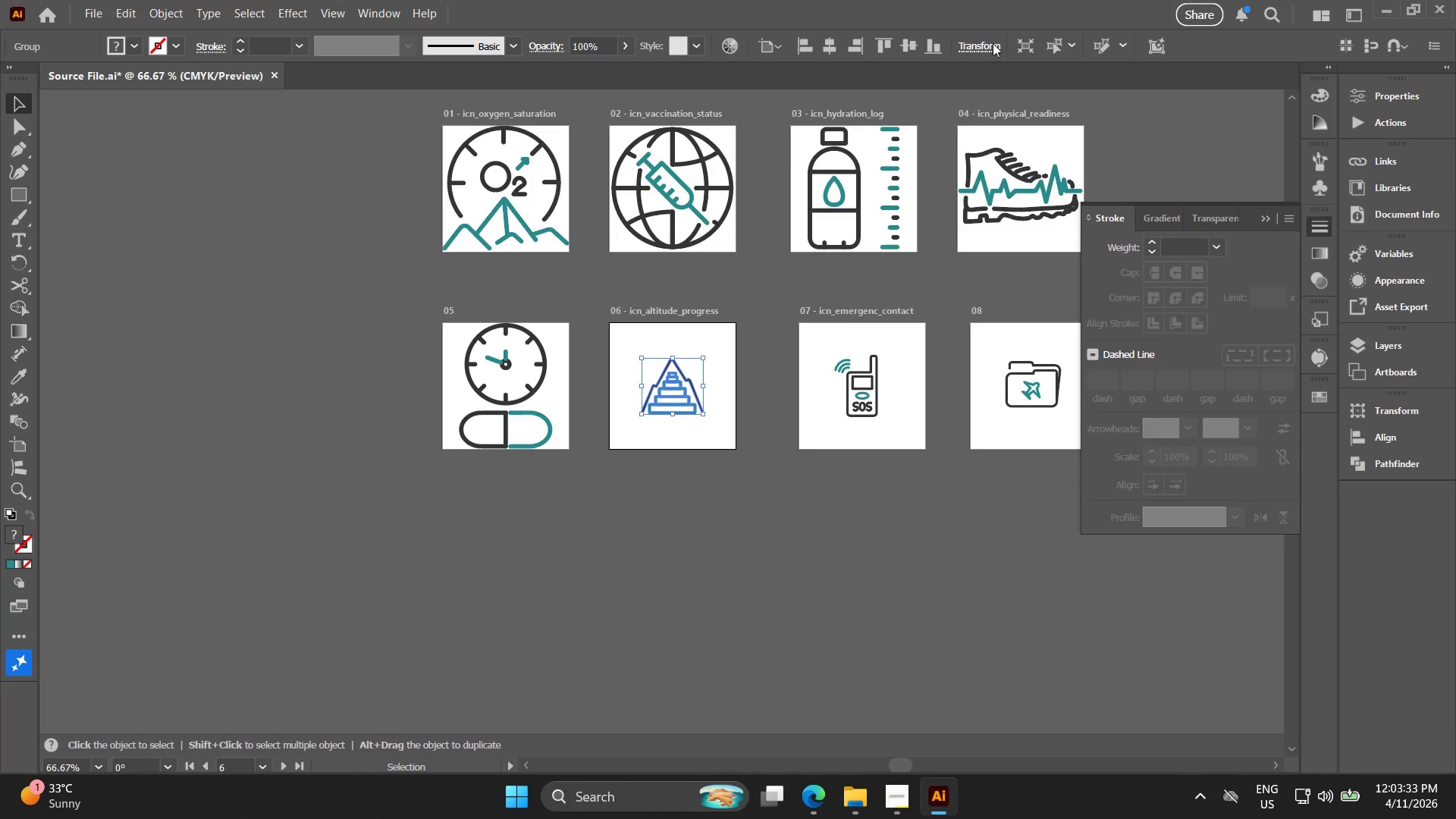 
left_click([940, 77])
 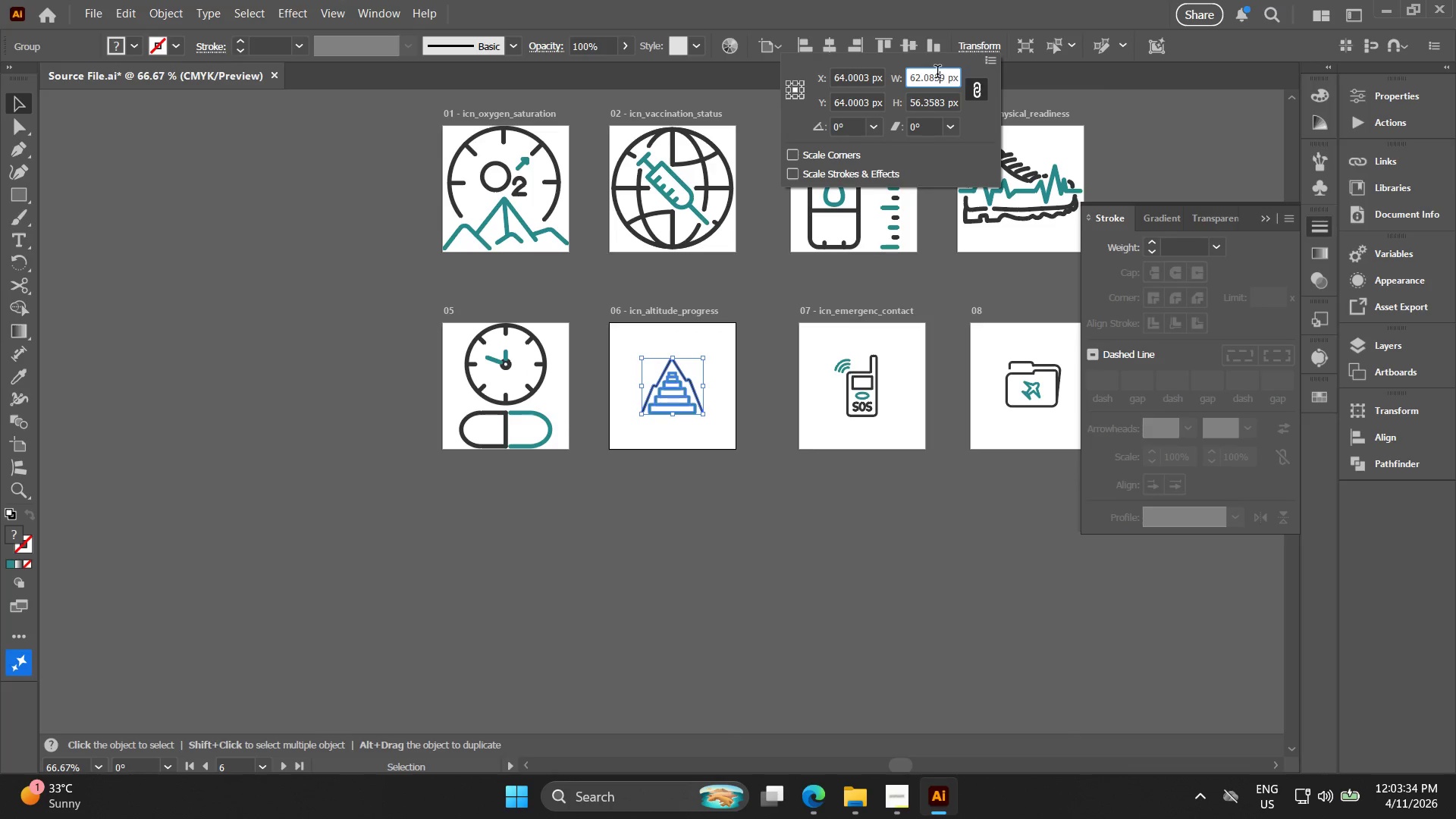 
triple_click([940, 74])
 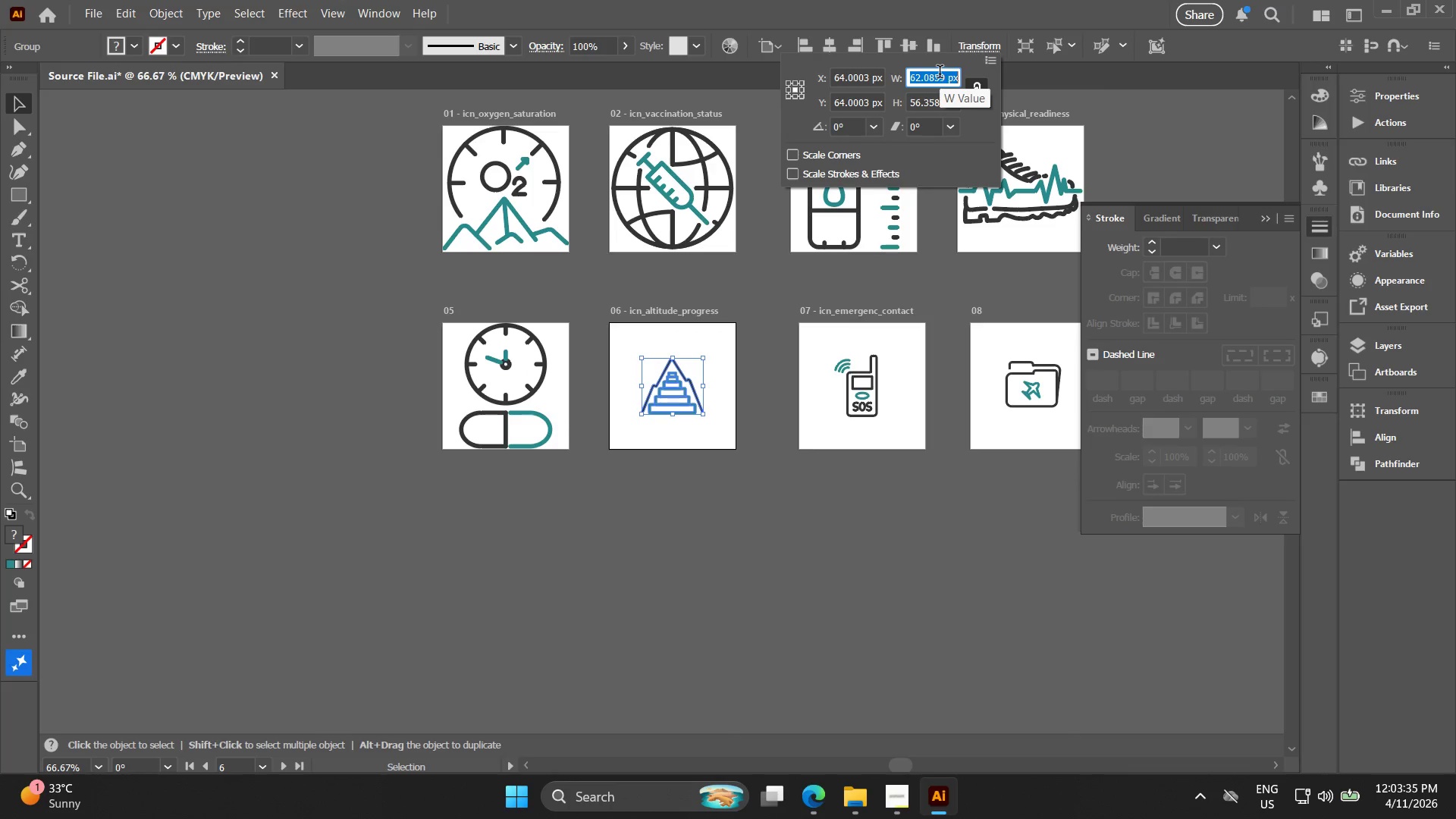 
triple_click([940, 74])
 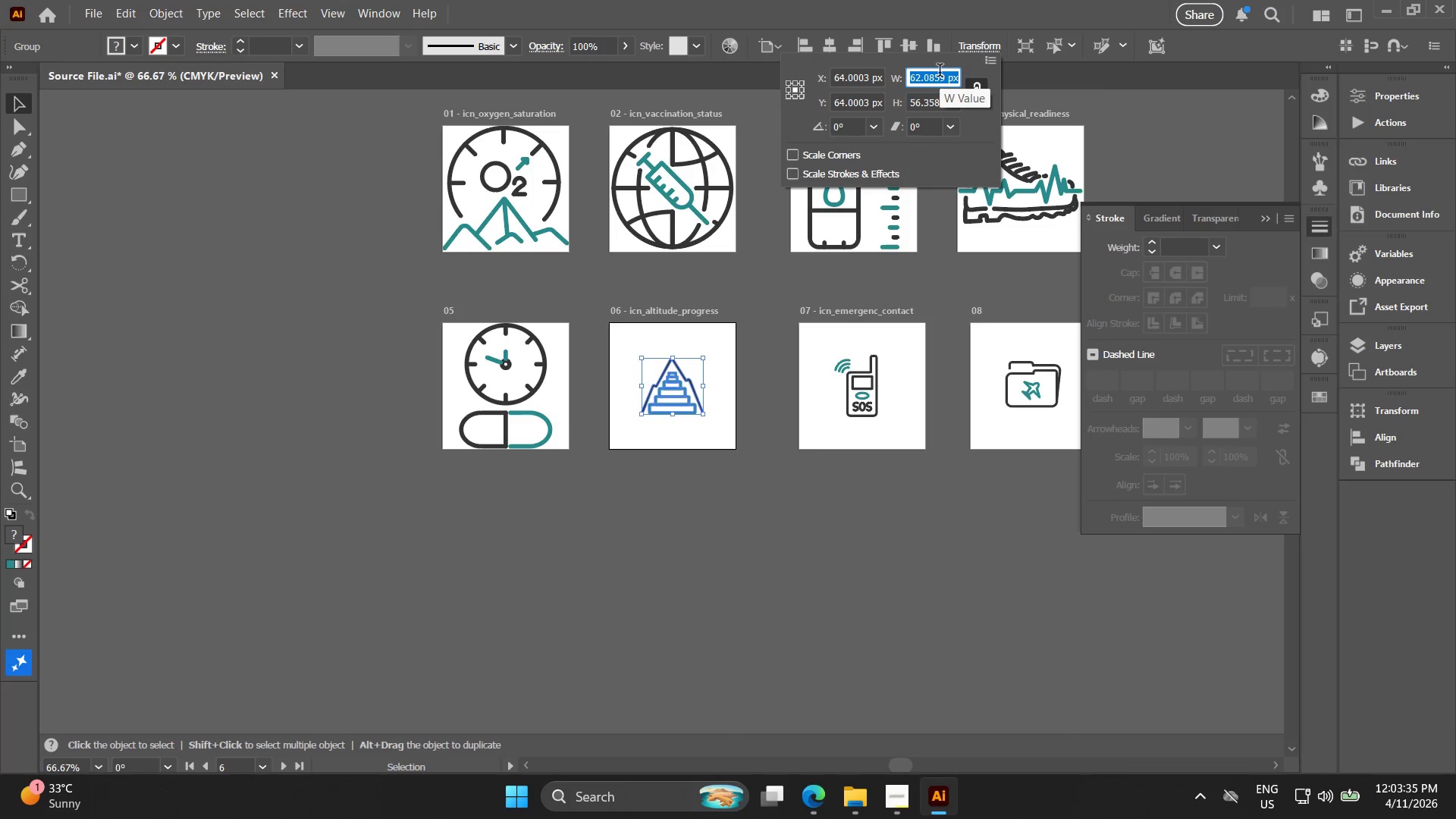 
key(Control+ControlLeft)
 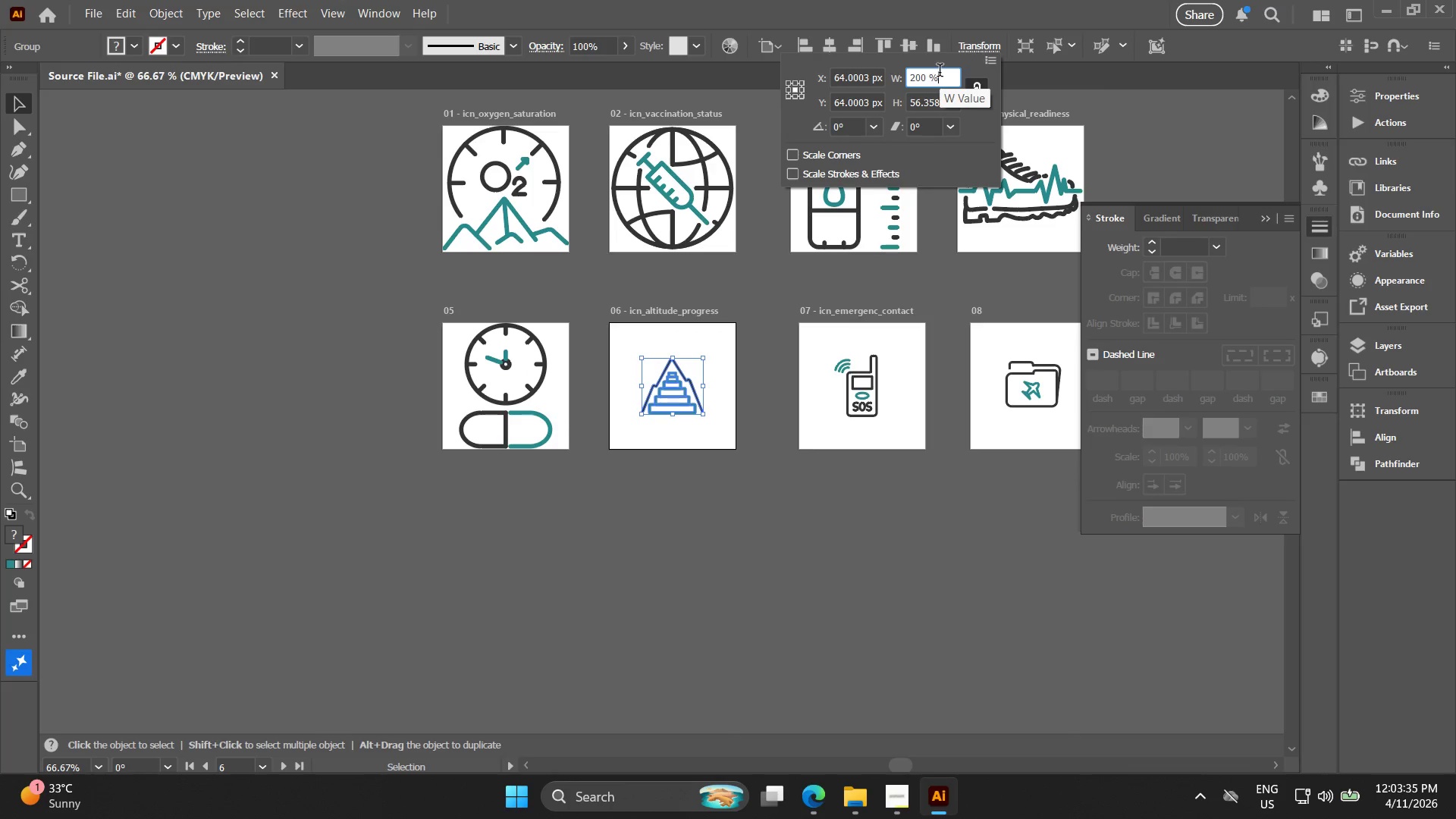 
key(Control+V)
 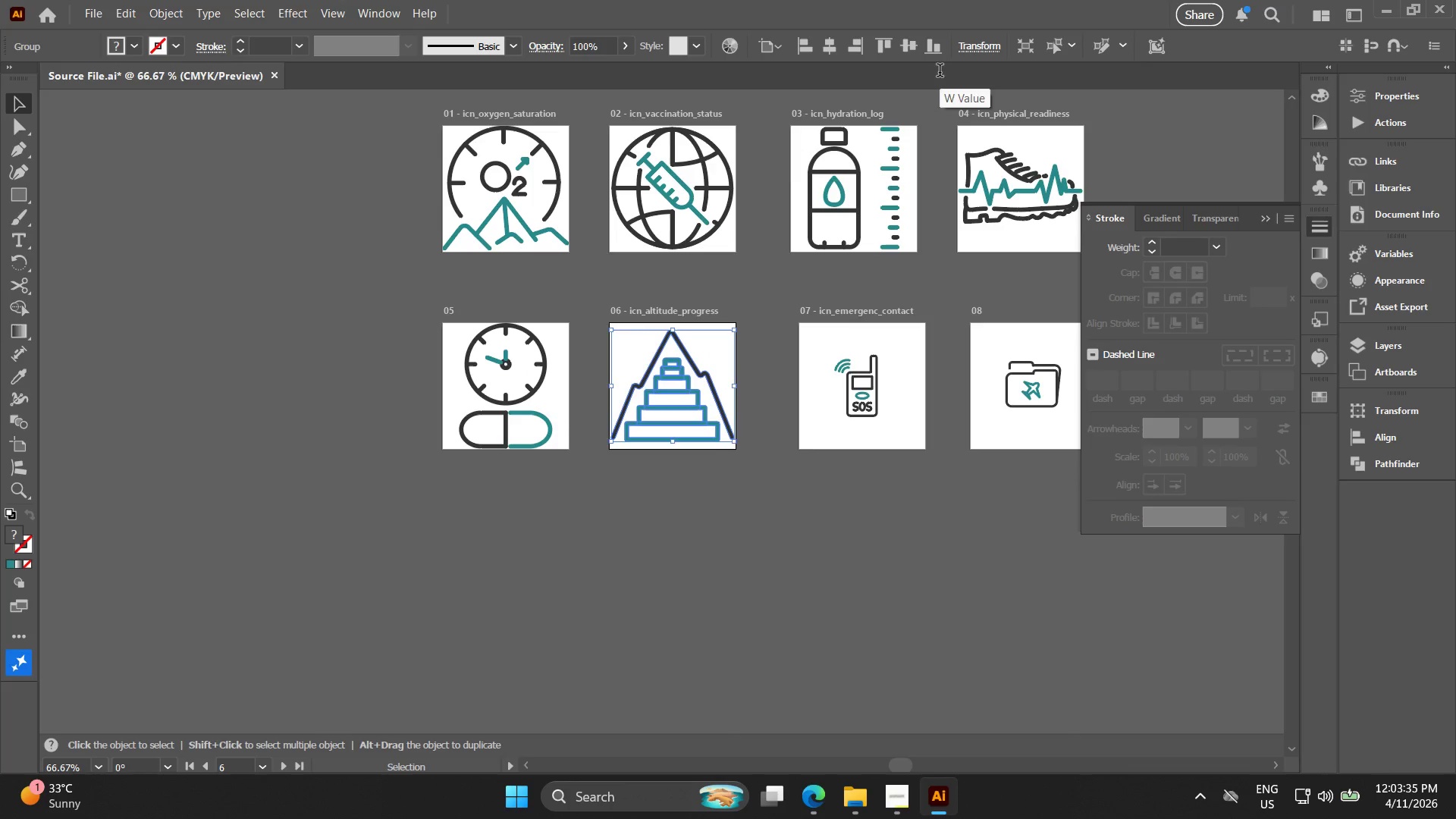 
key(Enter)
 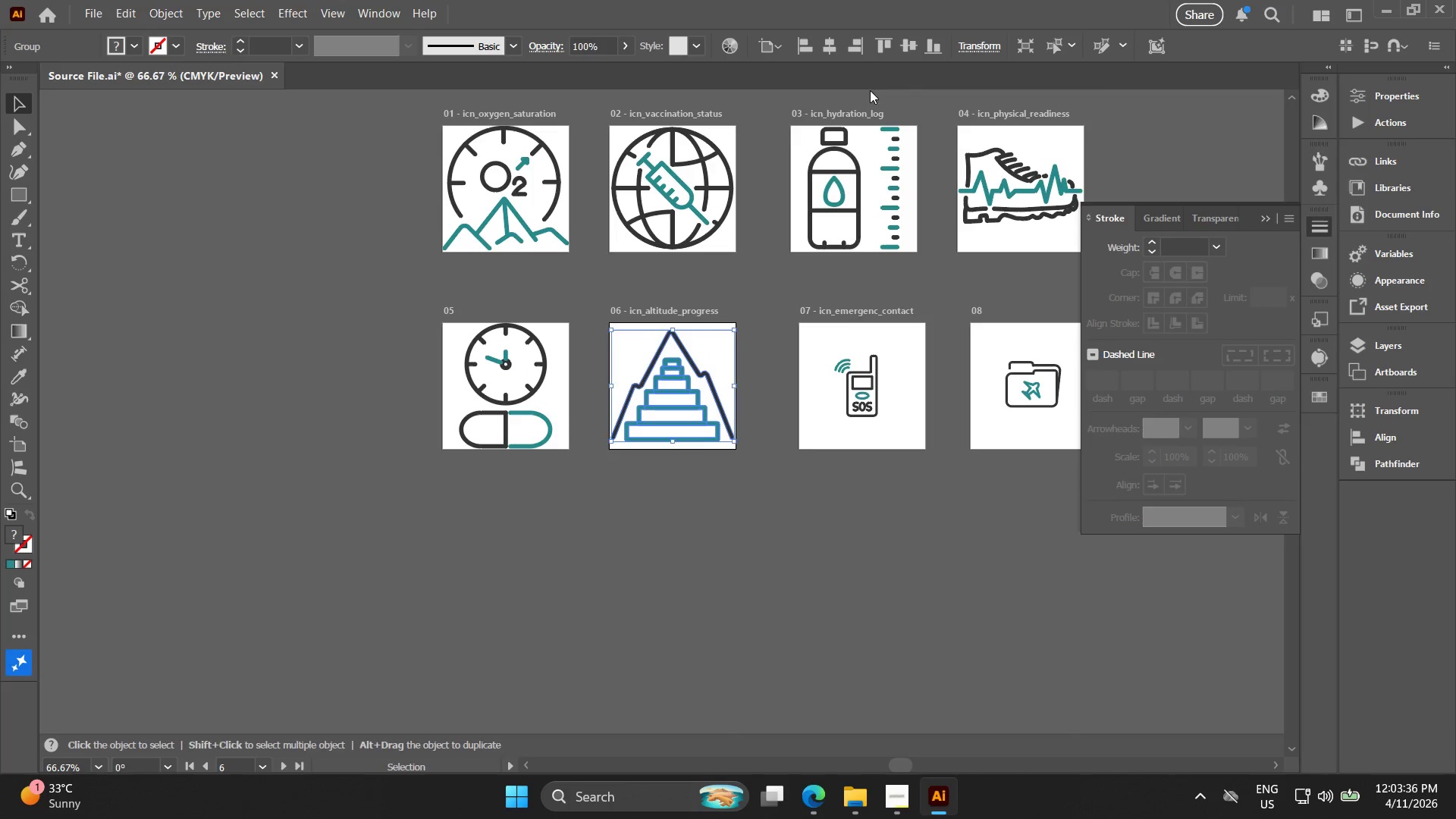 
hold_key(key=Space, duration=0.5)
 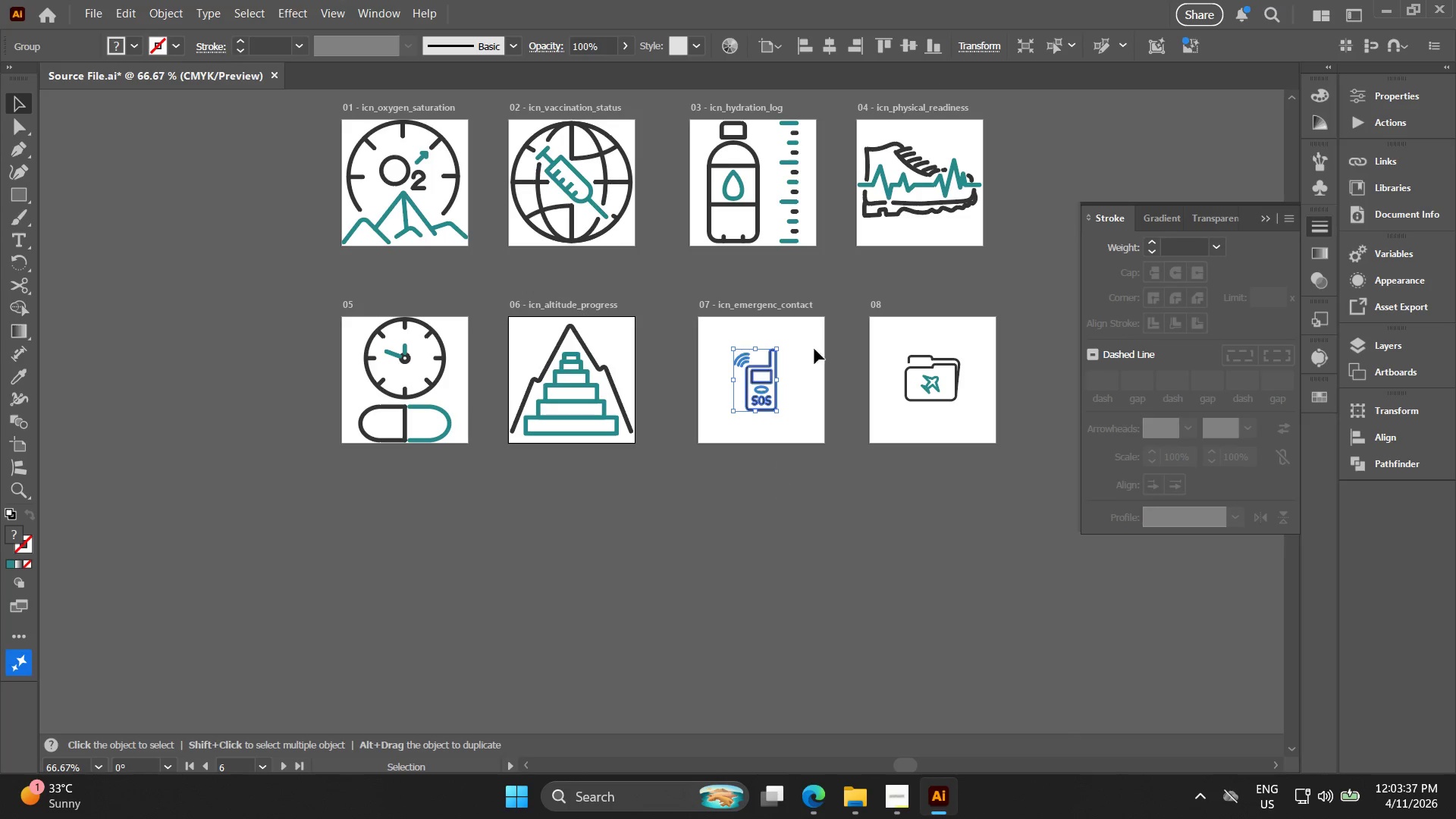 
left_click_drag(start_coordinate=[842, 292], to_coordinate=[740, 285])
 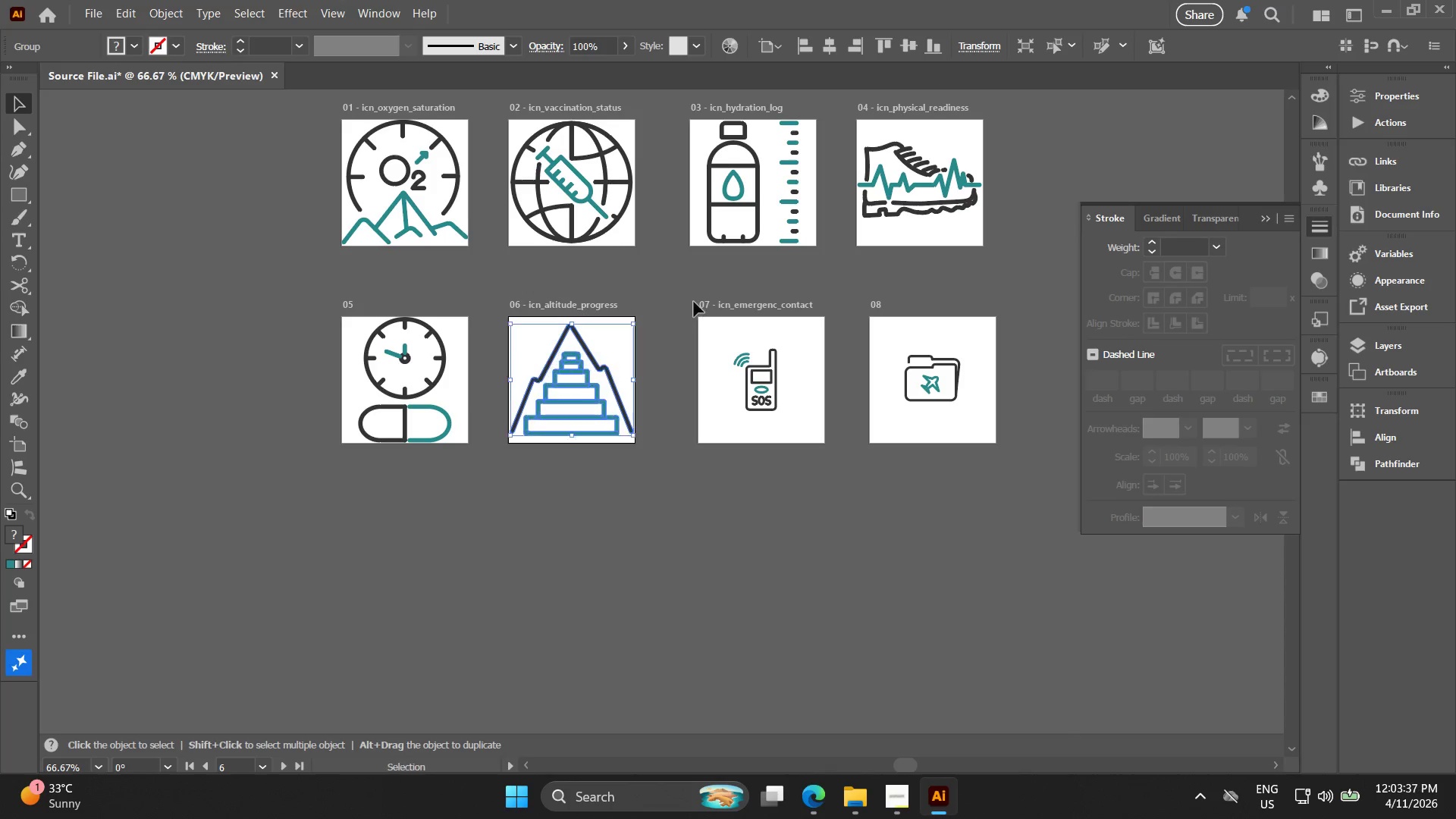 
left_click_drag(start_coordinate=[694, 313], to_coordinate=[794, 507])
 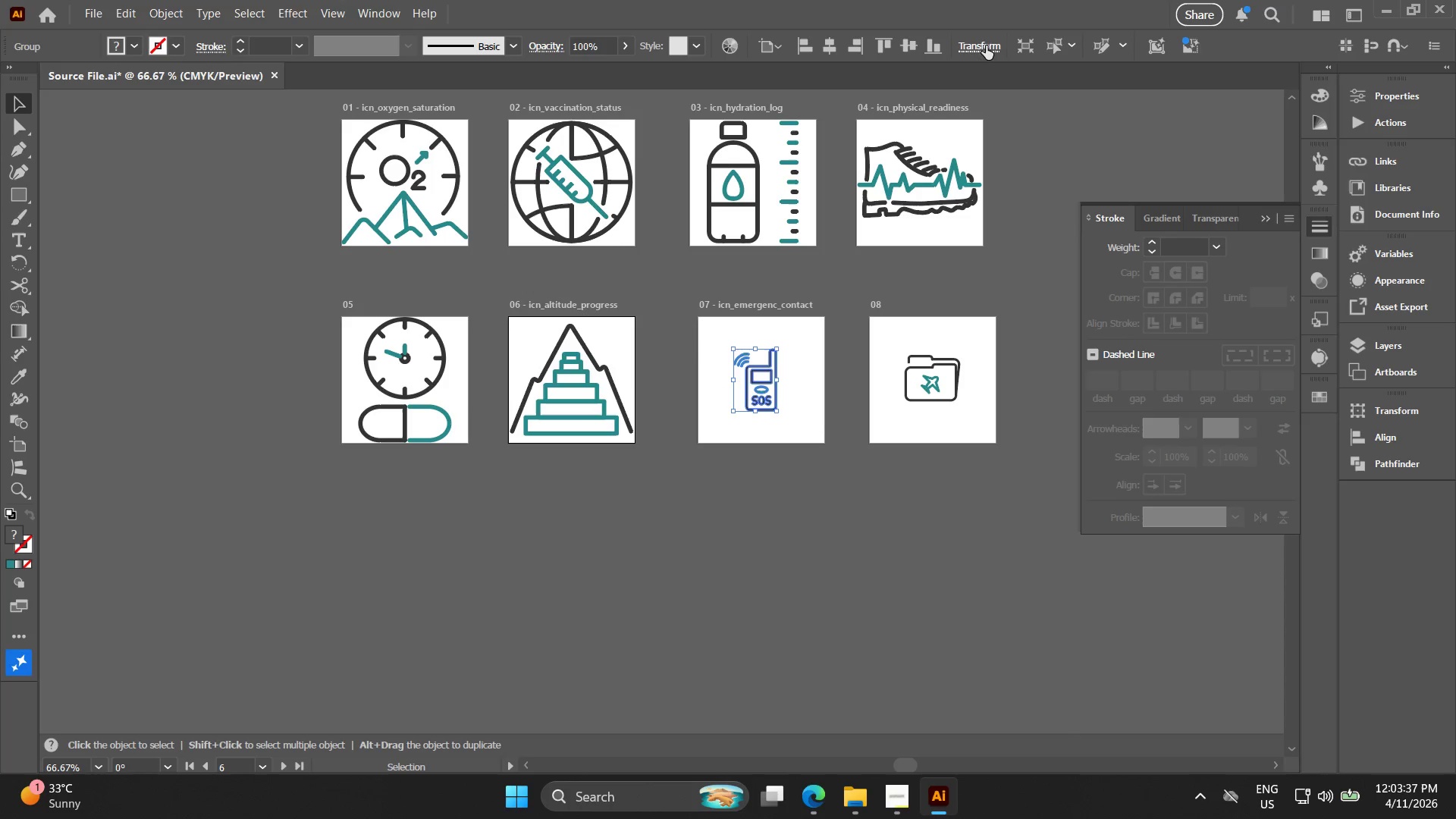 
left_click([978, 46])
 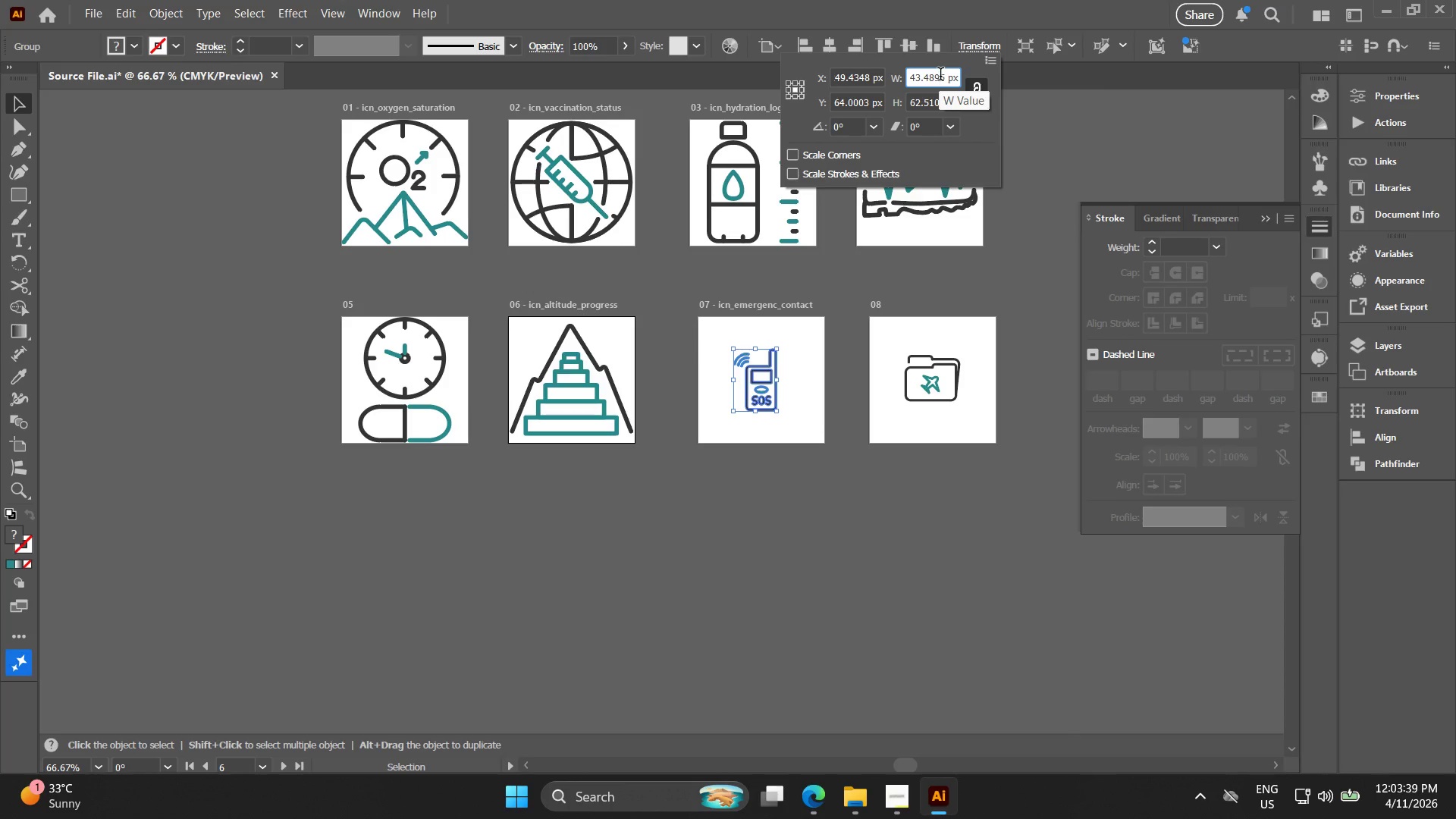 
double_click([940, 76])
 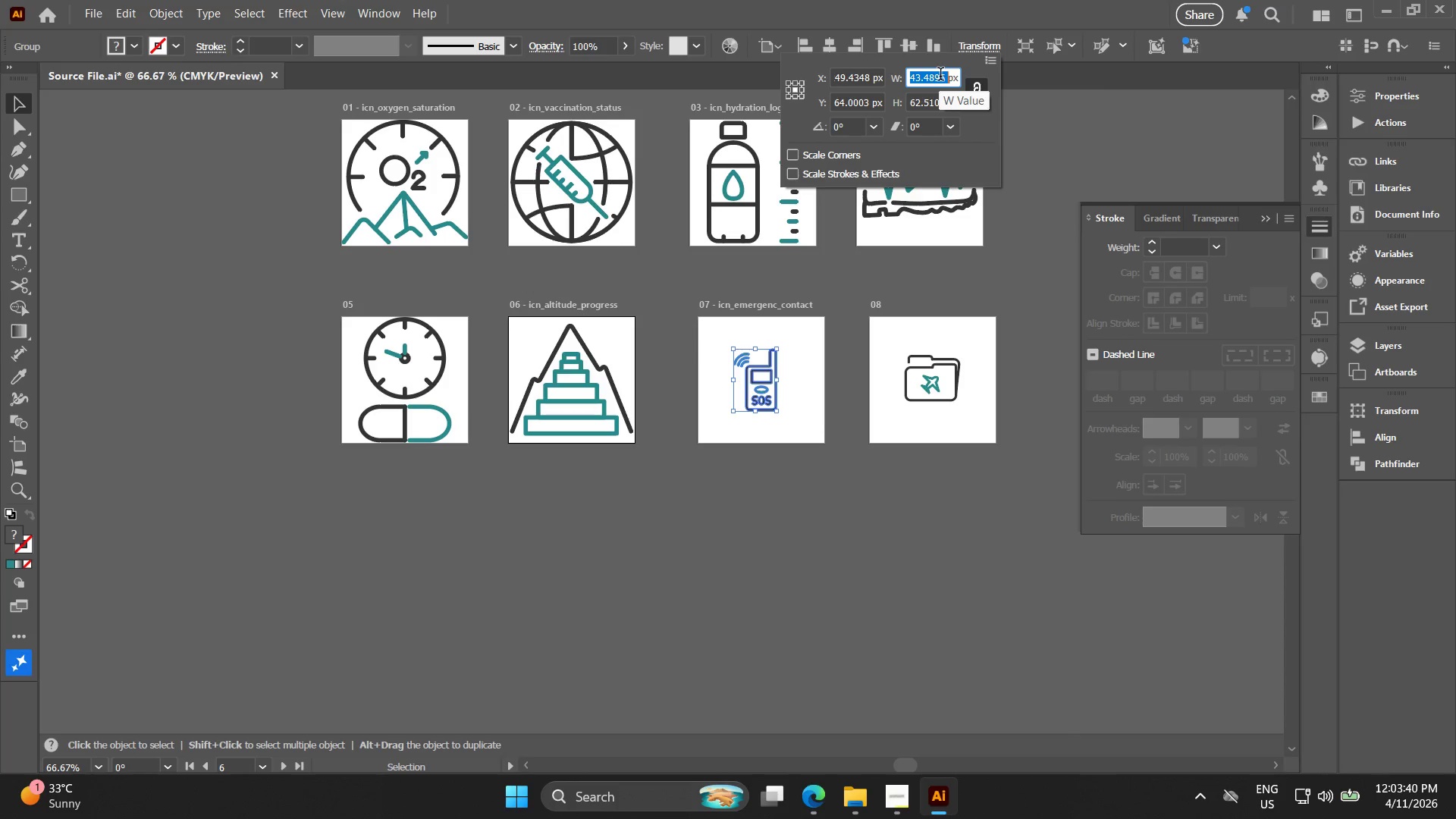 
triple_click([940, 76])
 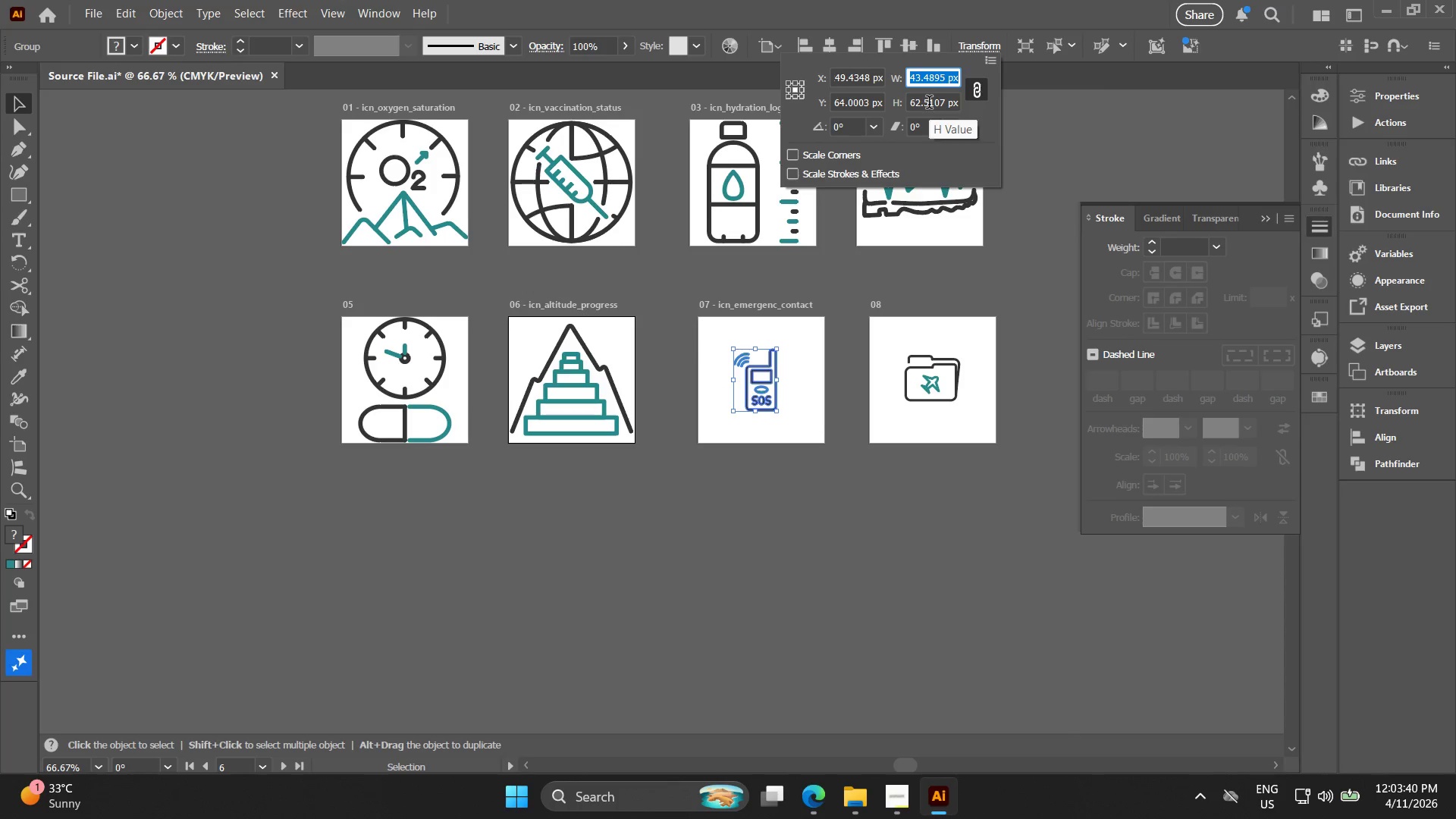 
left_click([929, 104])
 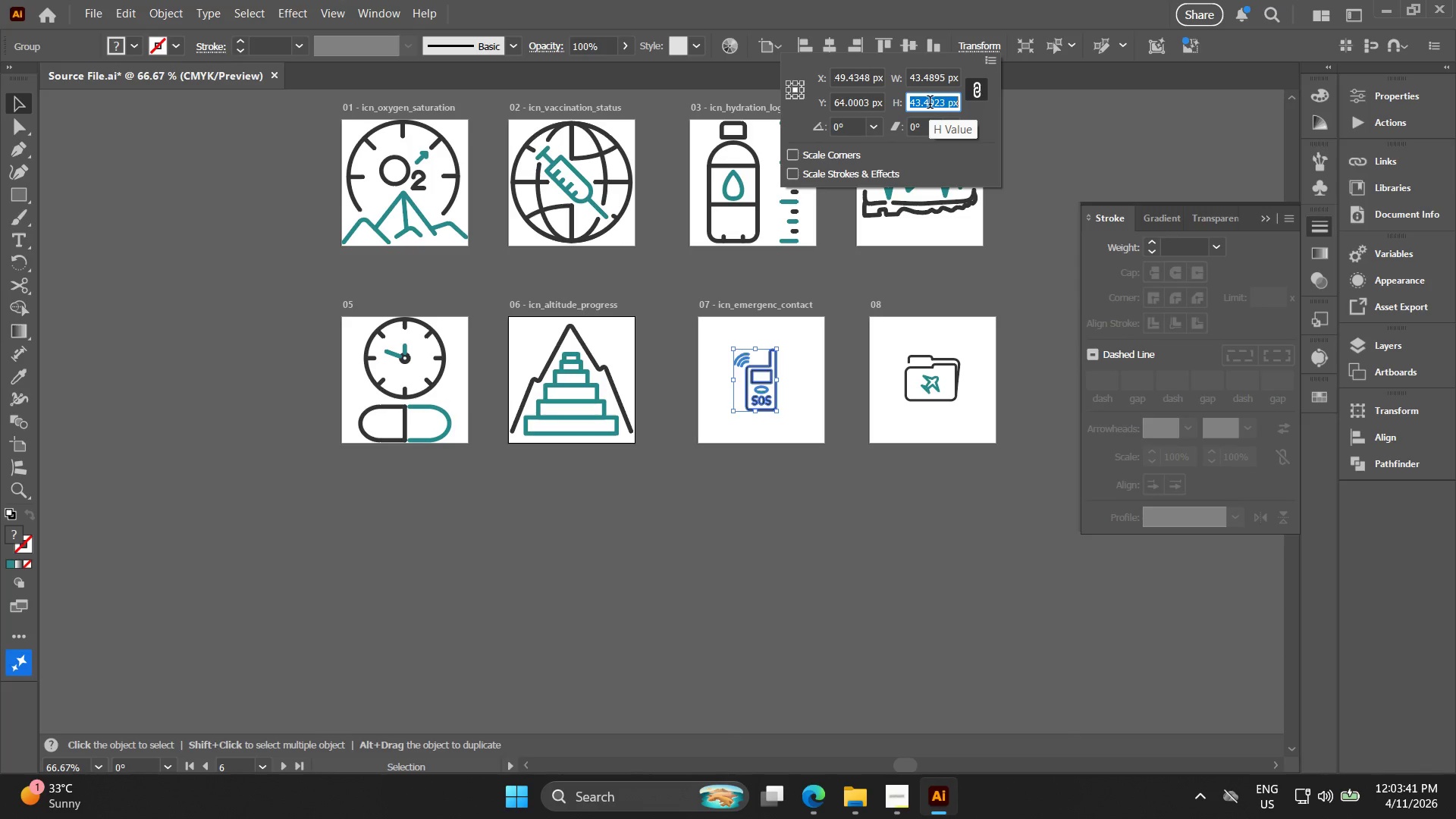 
triple_click([930, 104])
 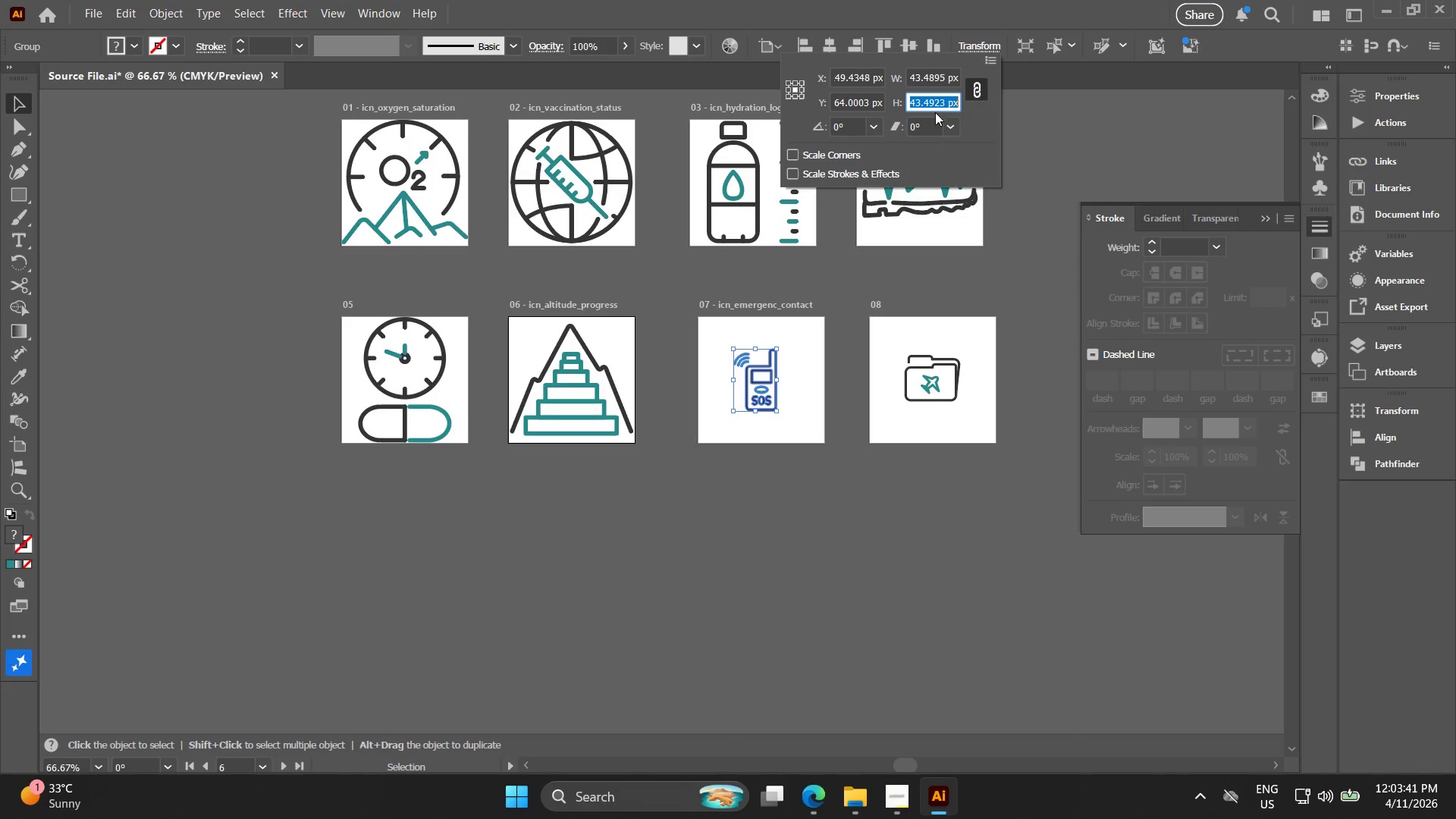 
key(Control+ControlLeft)
 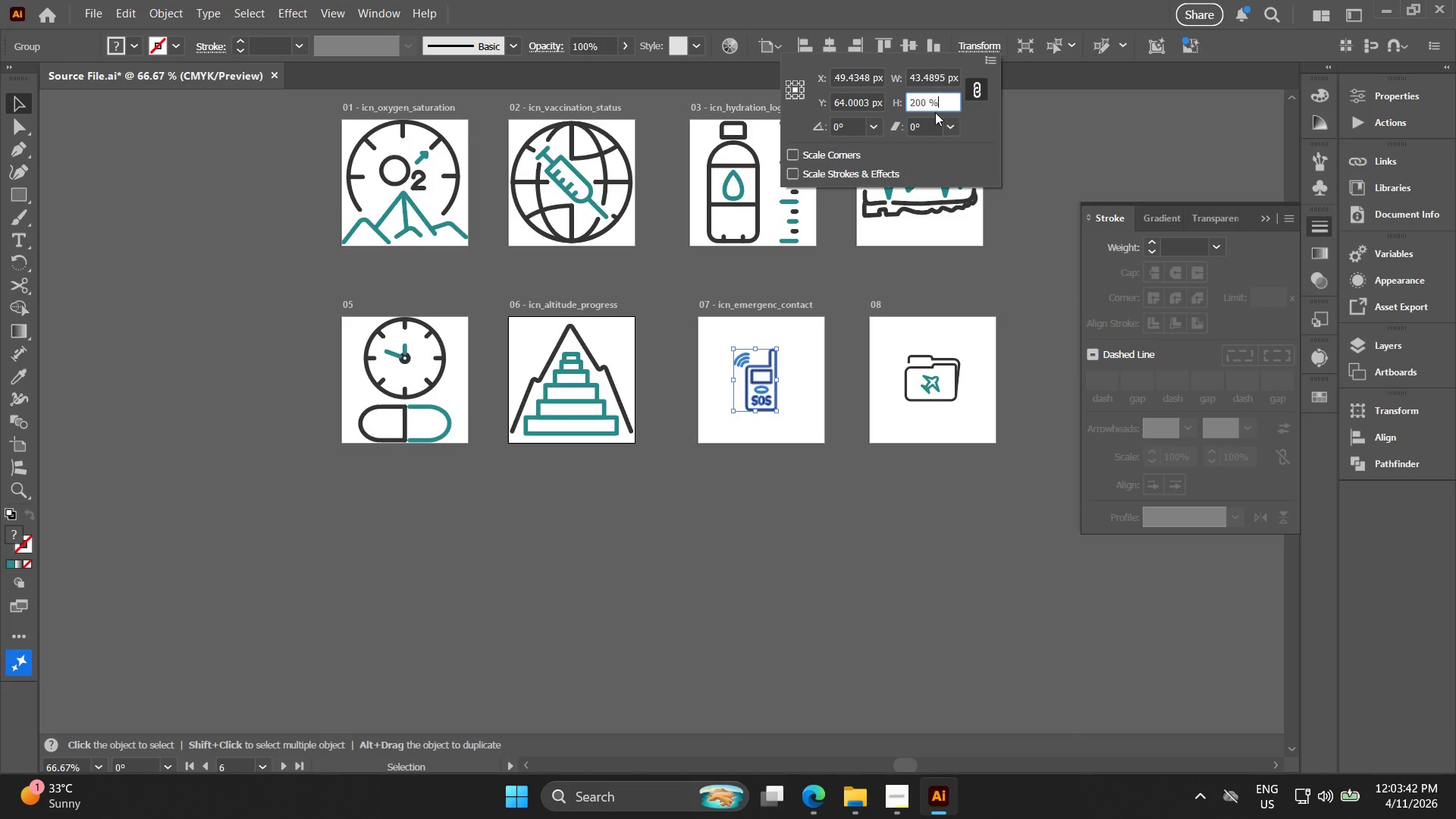 
key(Control+V)
 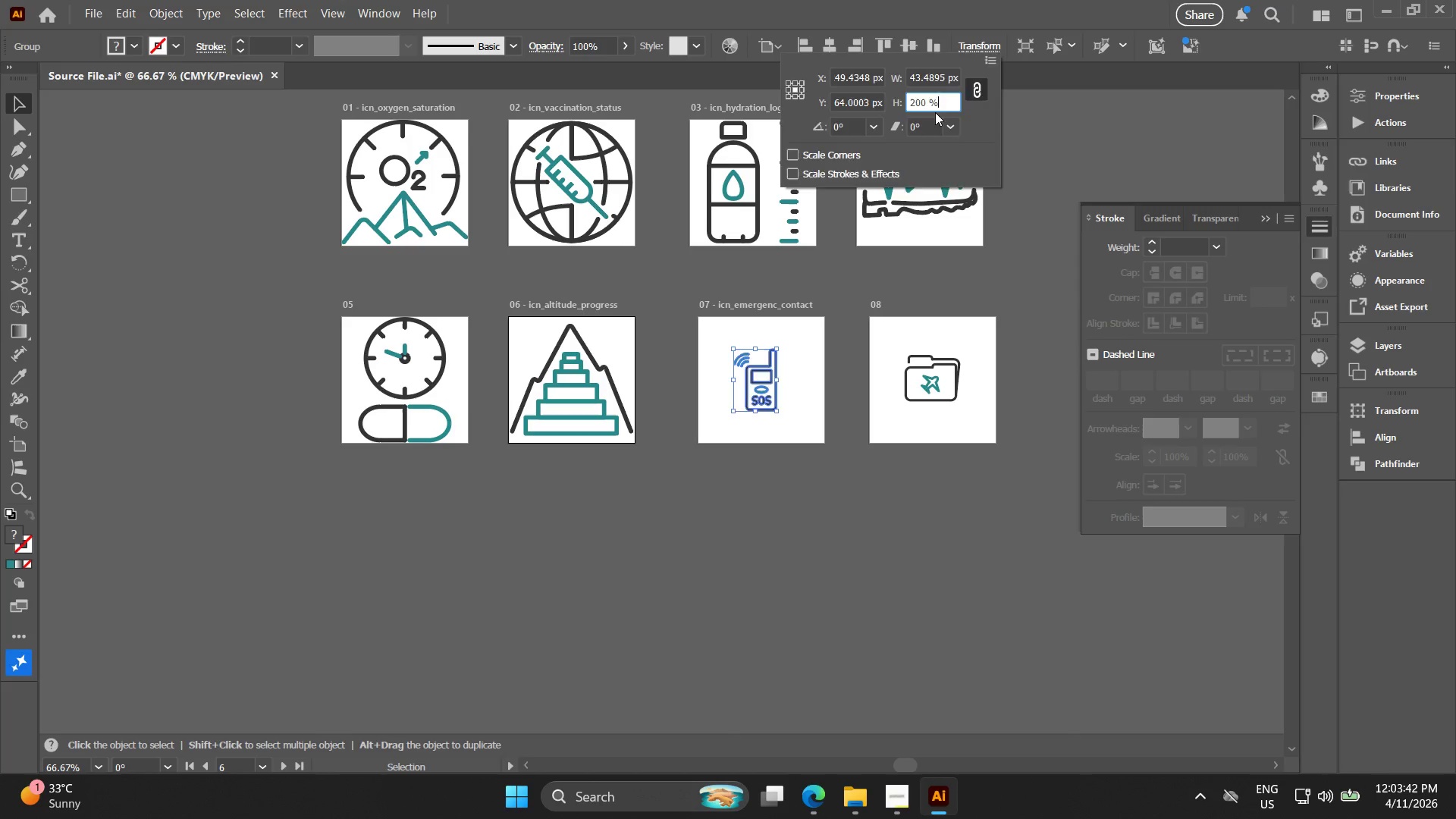 
key(Enter)
 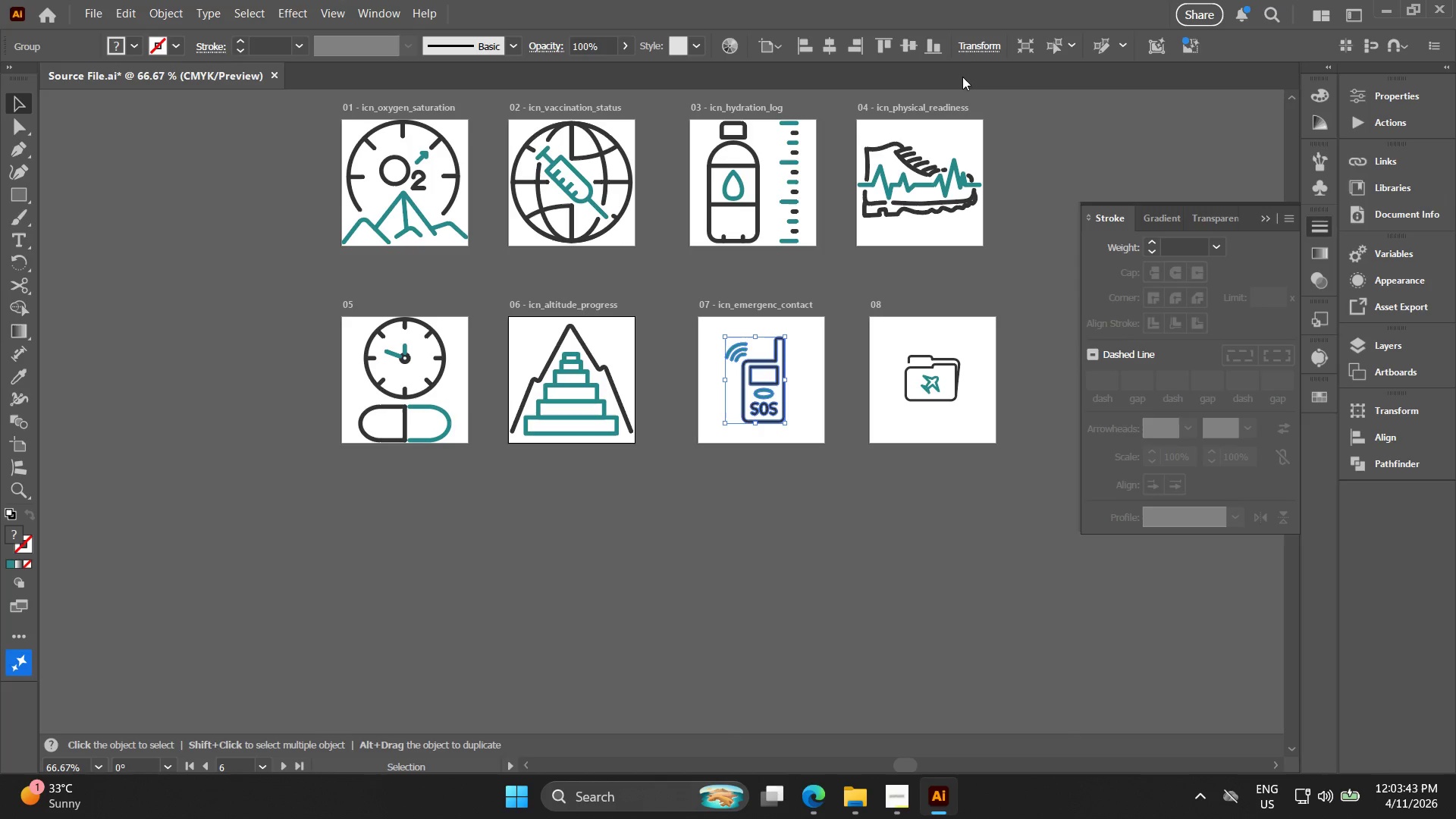 
key(Control+ControlLeft)
 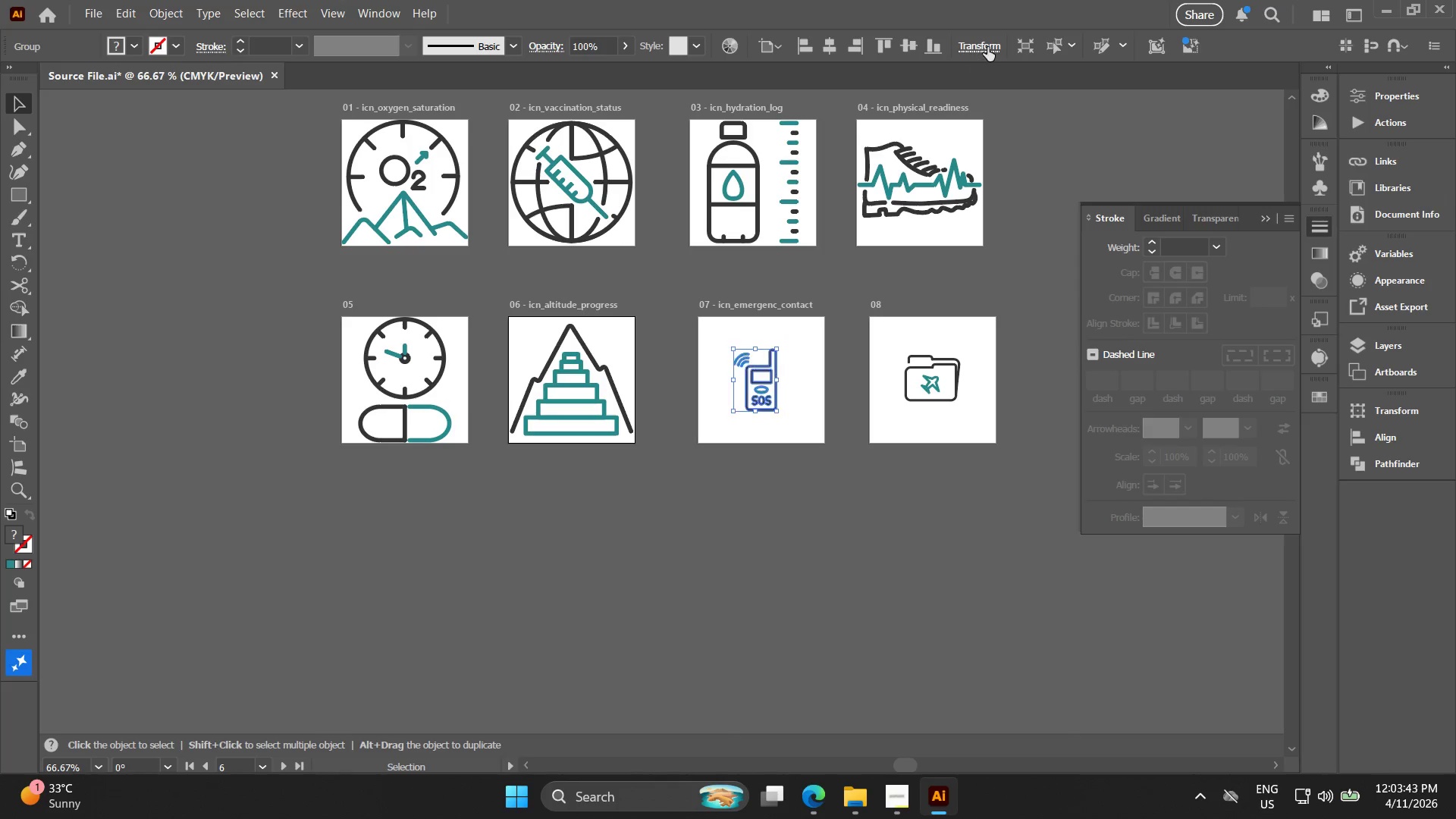 
key(Control+Z)
 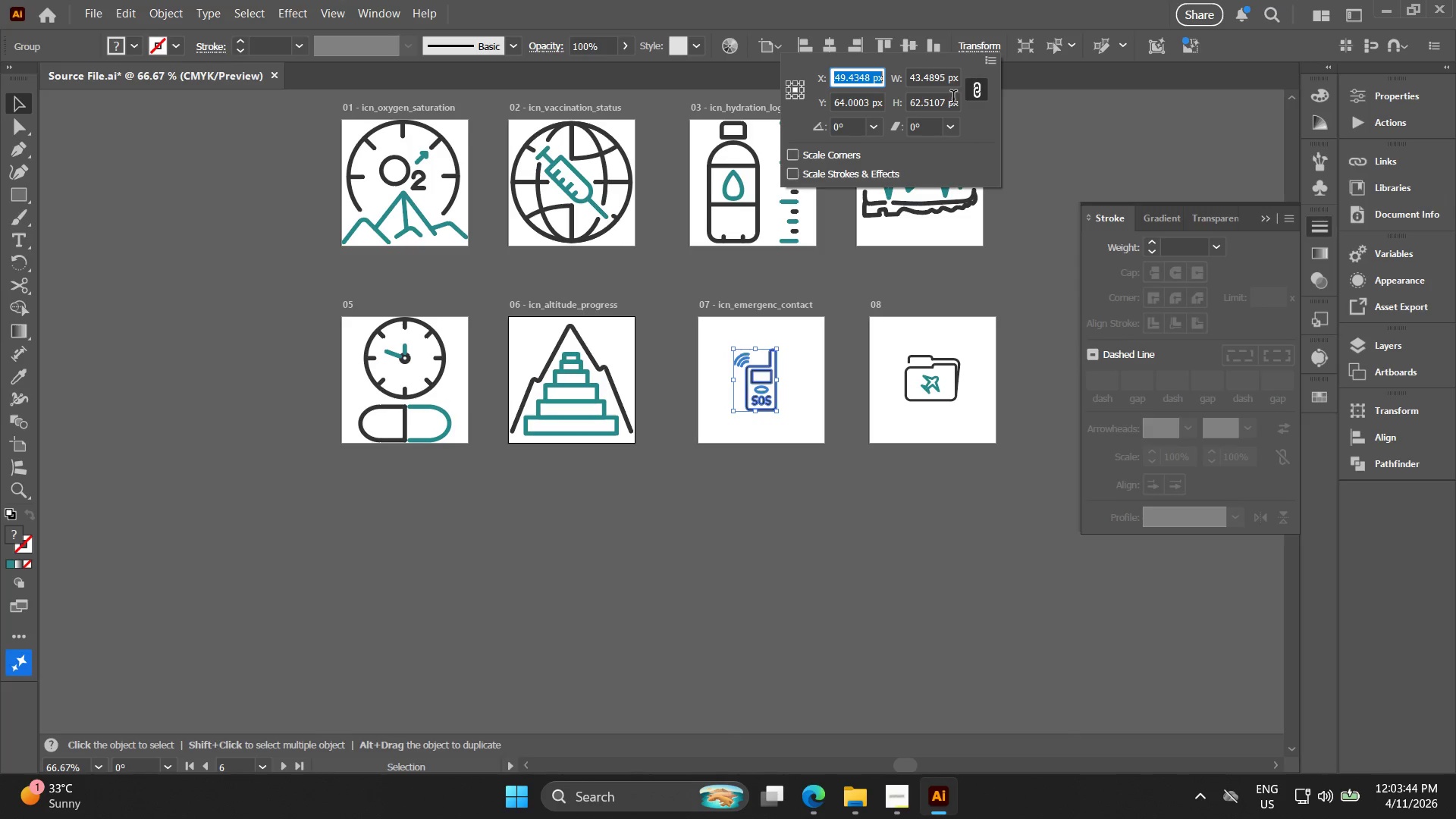 
left_click([951, 101])
 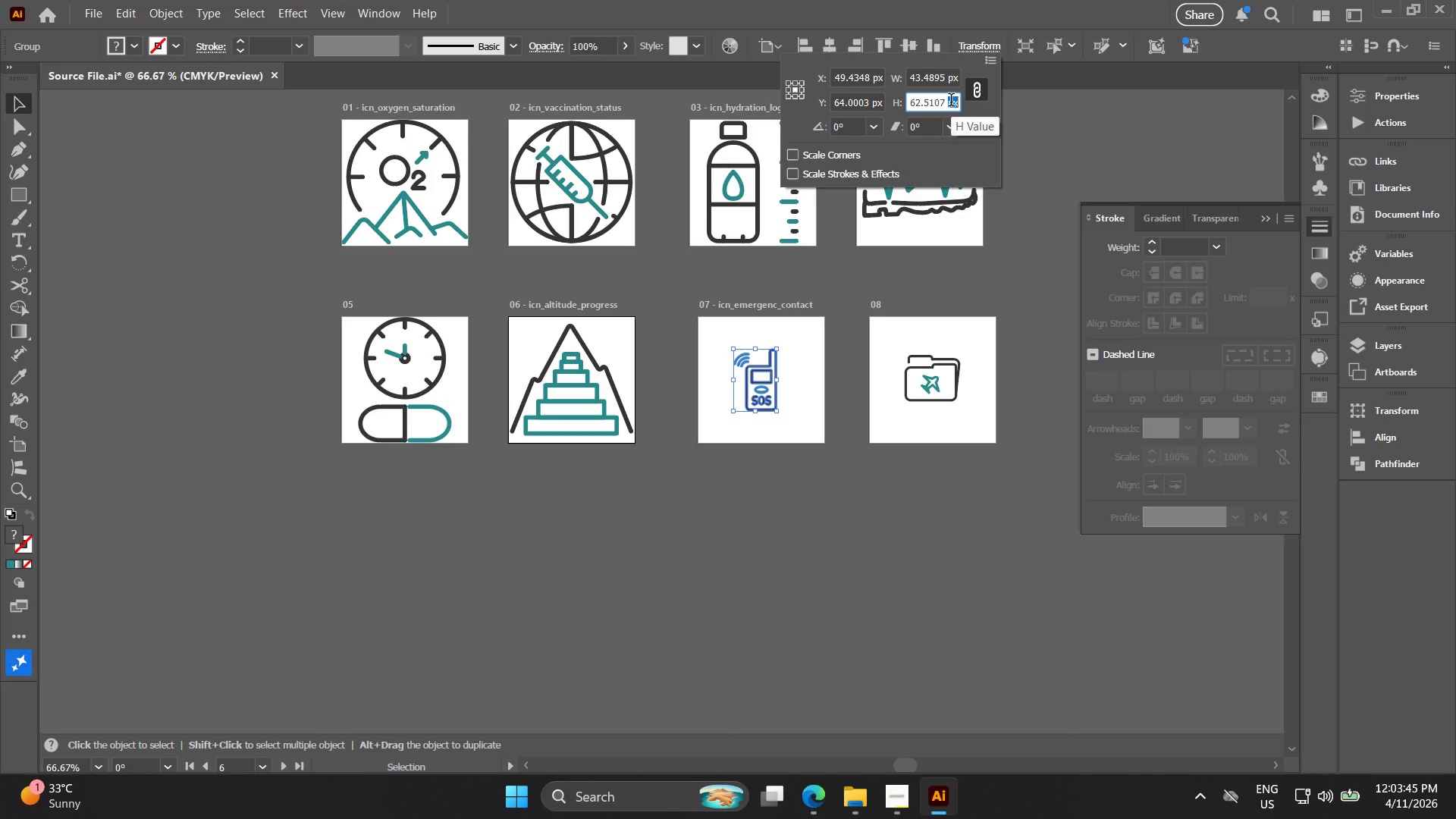 
triple_click([951, 101])
 